 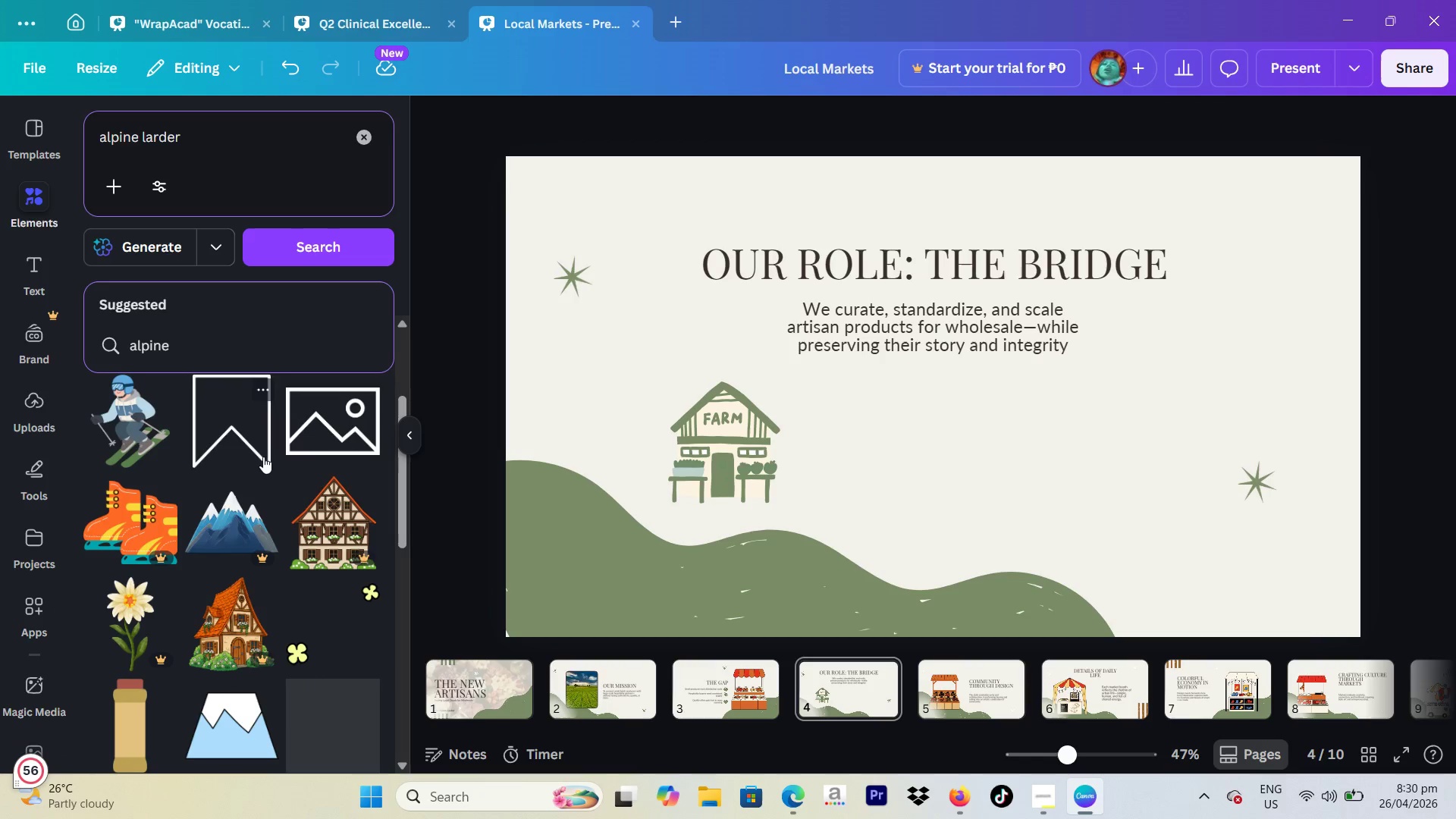 
scroll: coordinate [263, 457], scroll_direction: down, amount: 3.0
 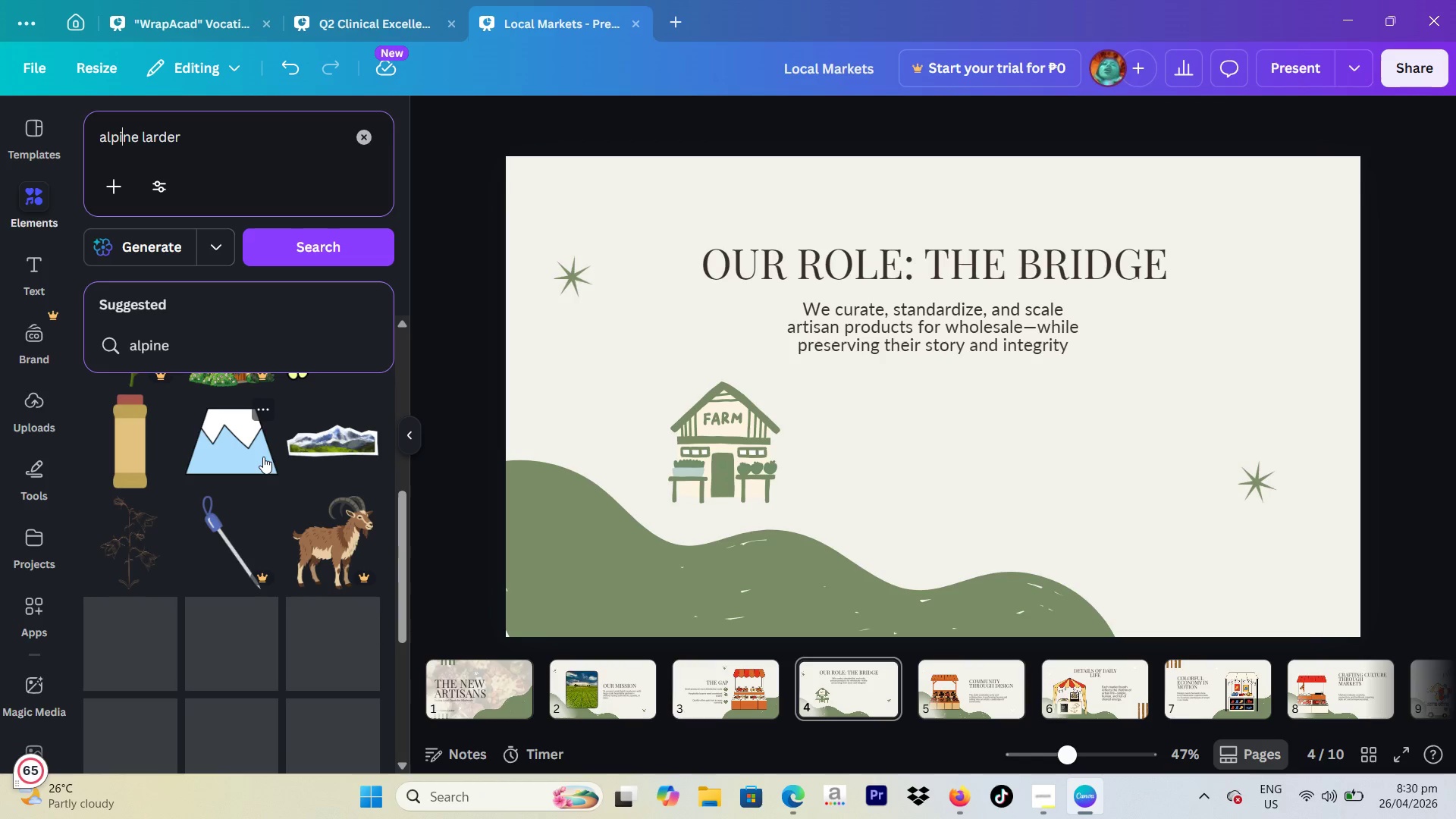 
scroll: coordinate [263, 457], scroll_direction: up, amount: 5.0
 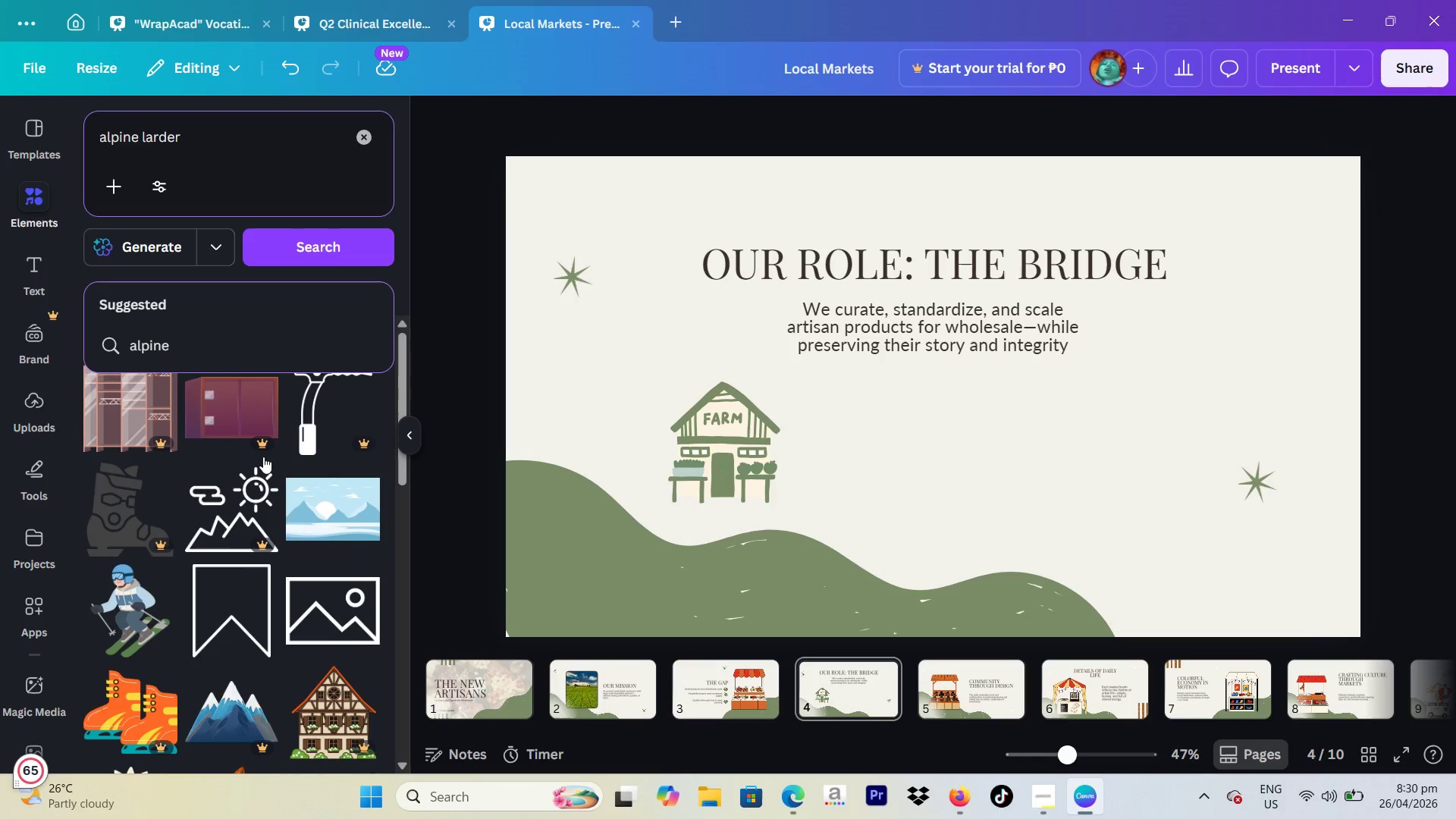 
scroll: coordinate [269, 457], scroll_direction: down, amount: 9.0
 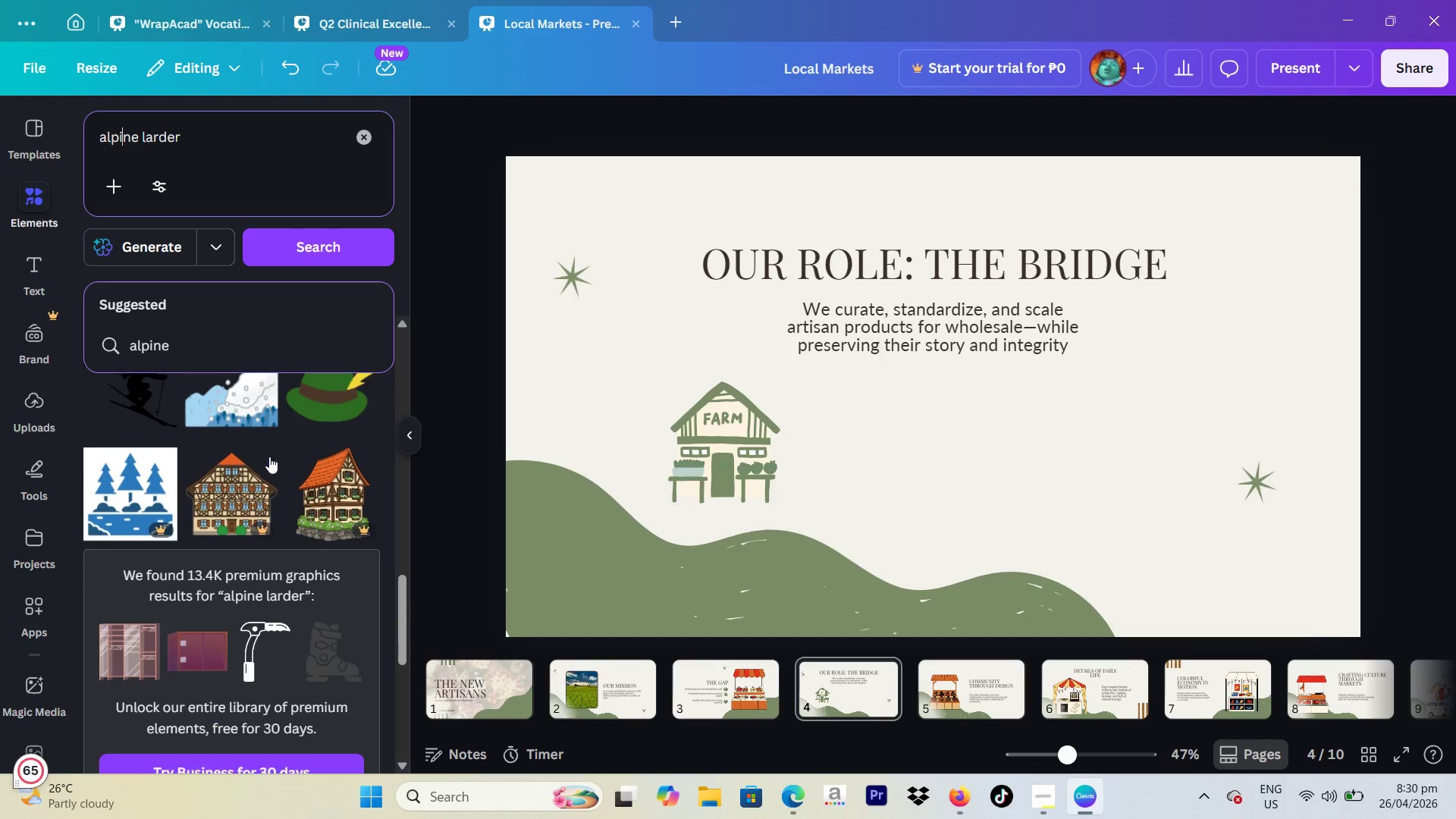 
left_click_drag(start_coordinate=[267, 137], to_coordinate=[37, 109])
 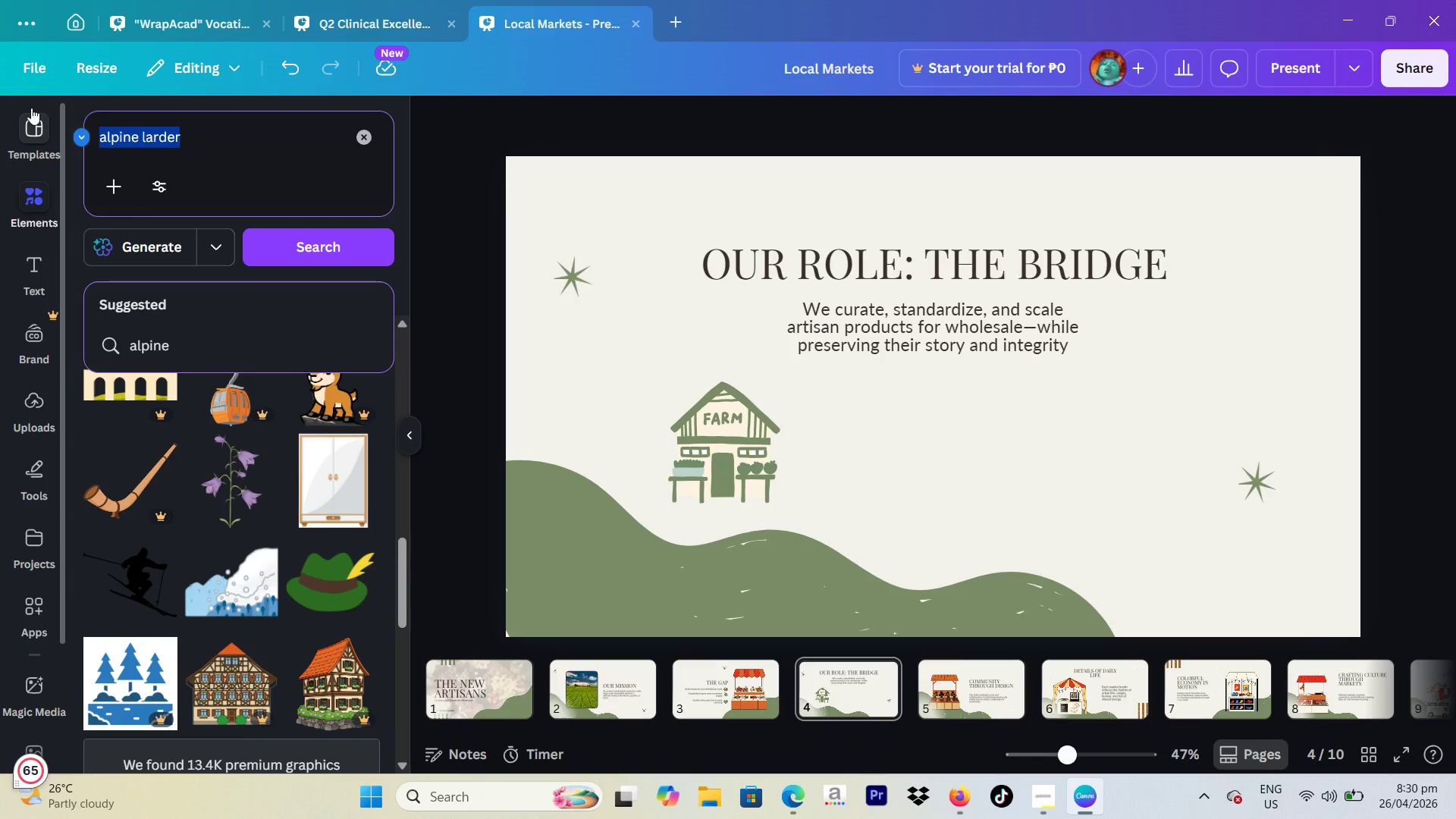 
scroll: coordinate [269, 457], scroll_direction: up, amount: 2.0
 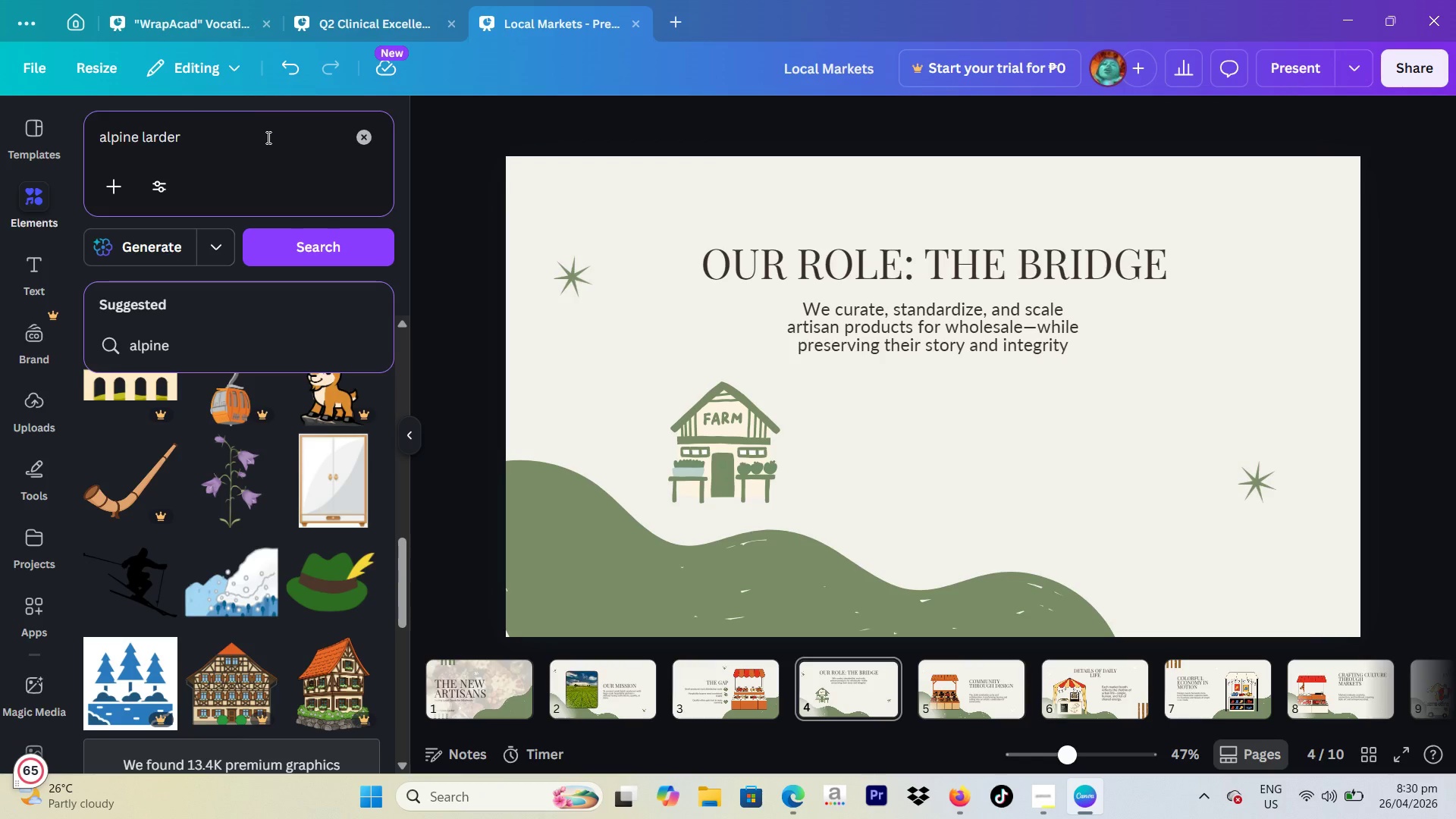 
type(za)
key(Backspace)
key(Backspace)
type(arrow)
 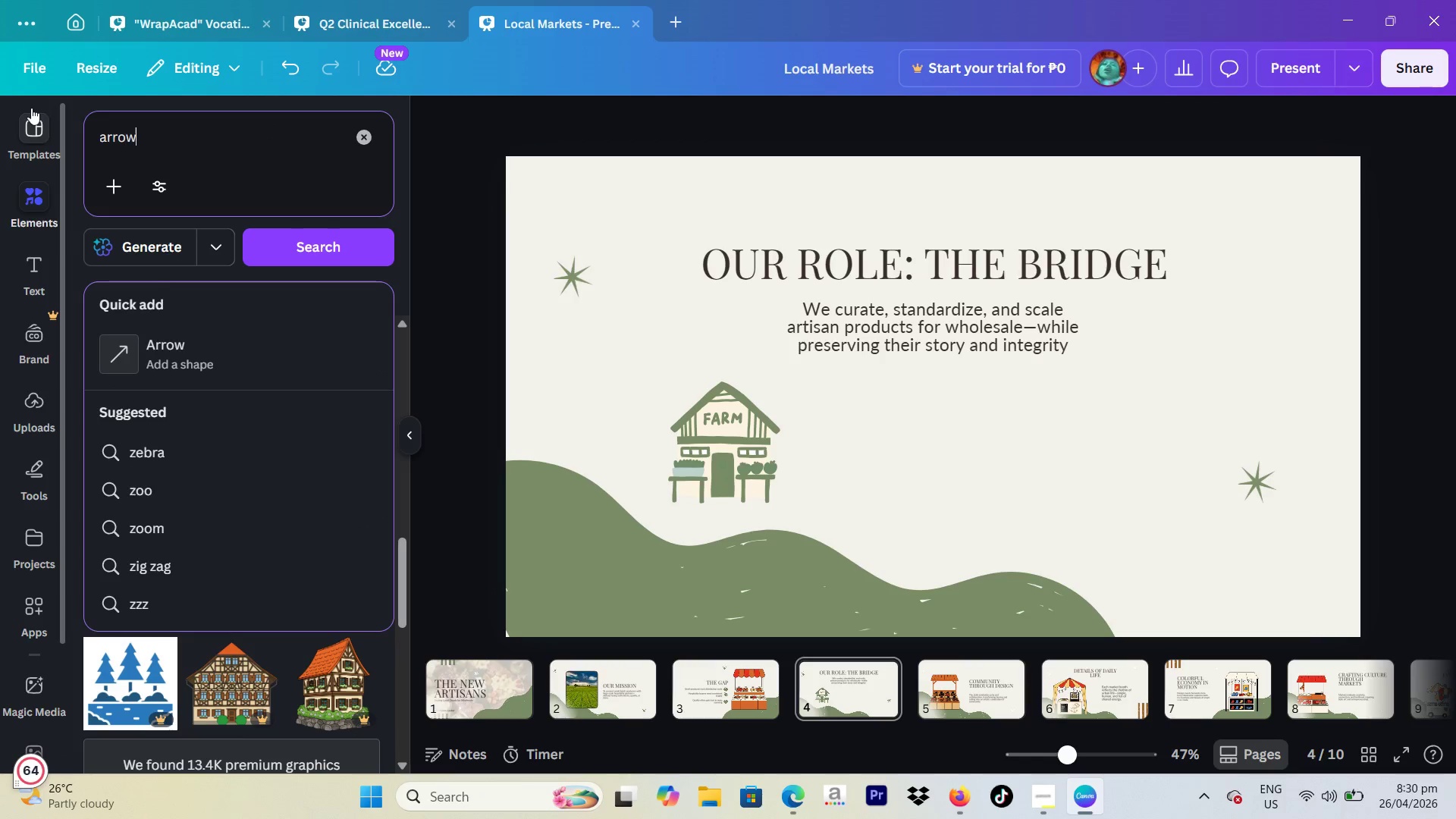 
key(Enter)
 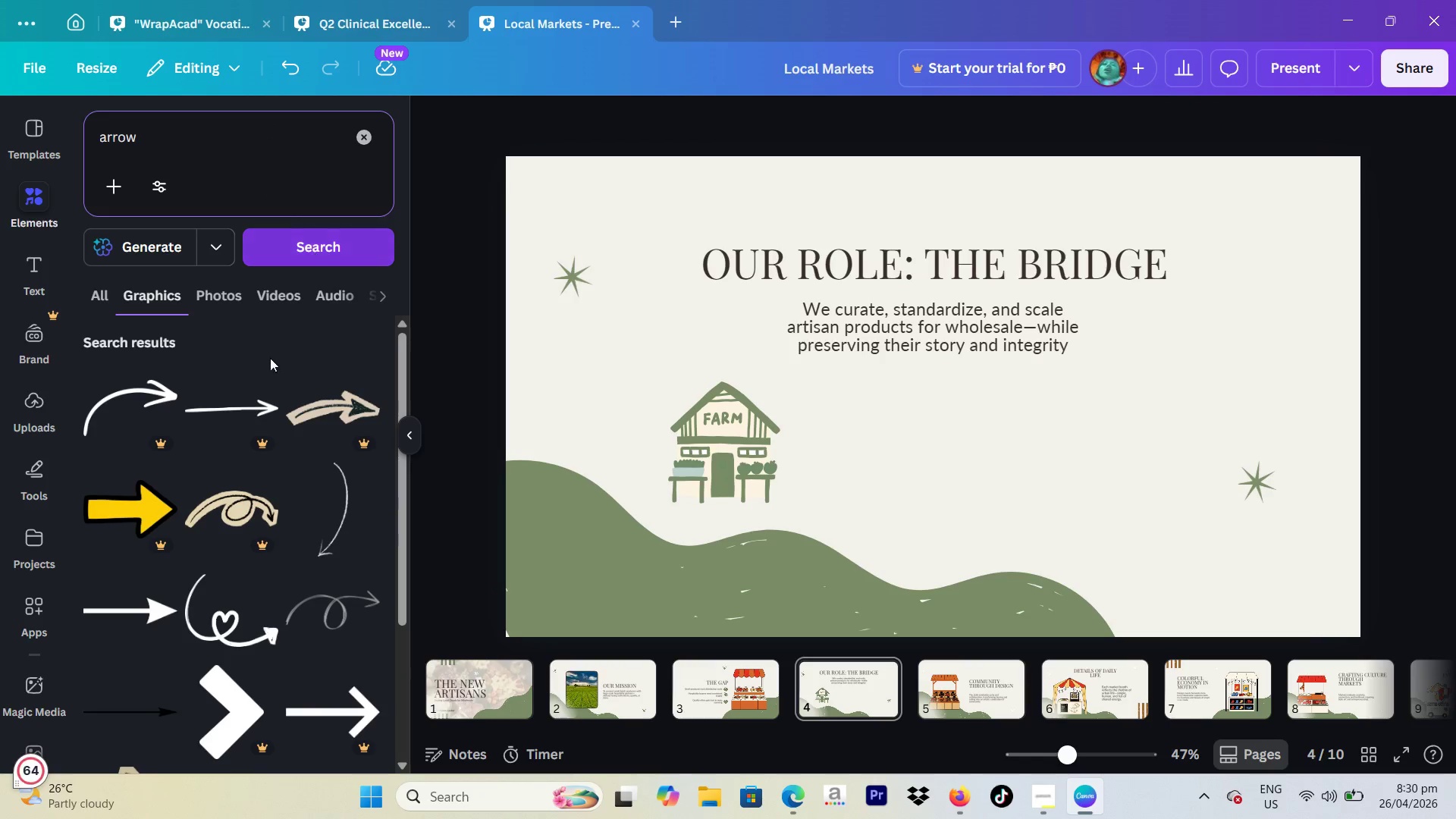 
scroll: coordinate [263, 413], scroll_direction: down, amount: 3.0
 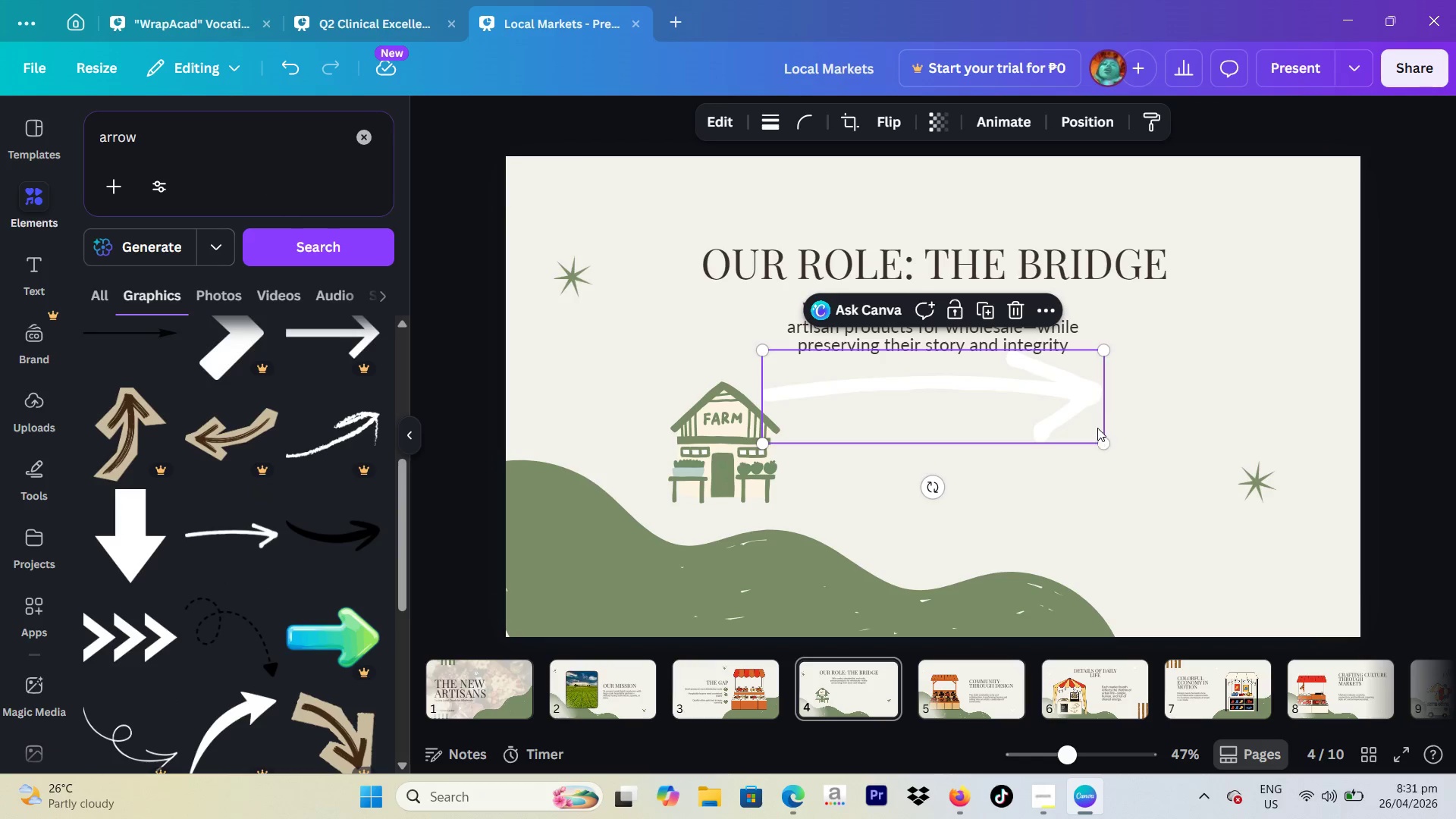 
left_click_drag(start_coordinate=[1094, 351], to_coordinate=[1066, 372])
 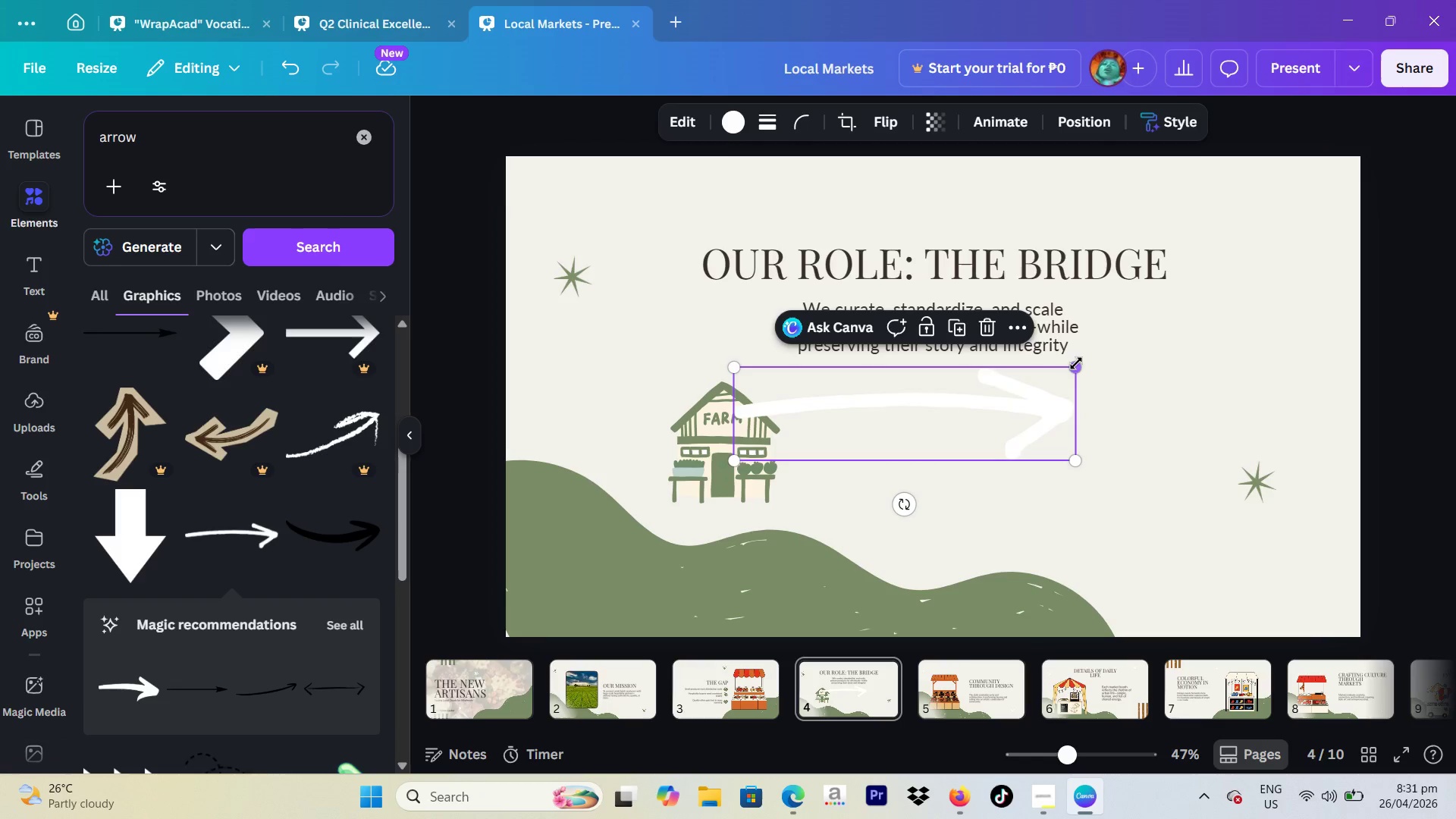 
left_click_drag(start_coordinate=[1072, 364], to_coordinate=[834, 452])
 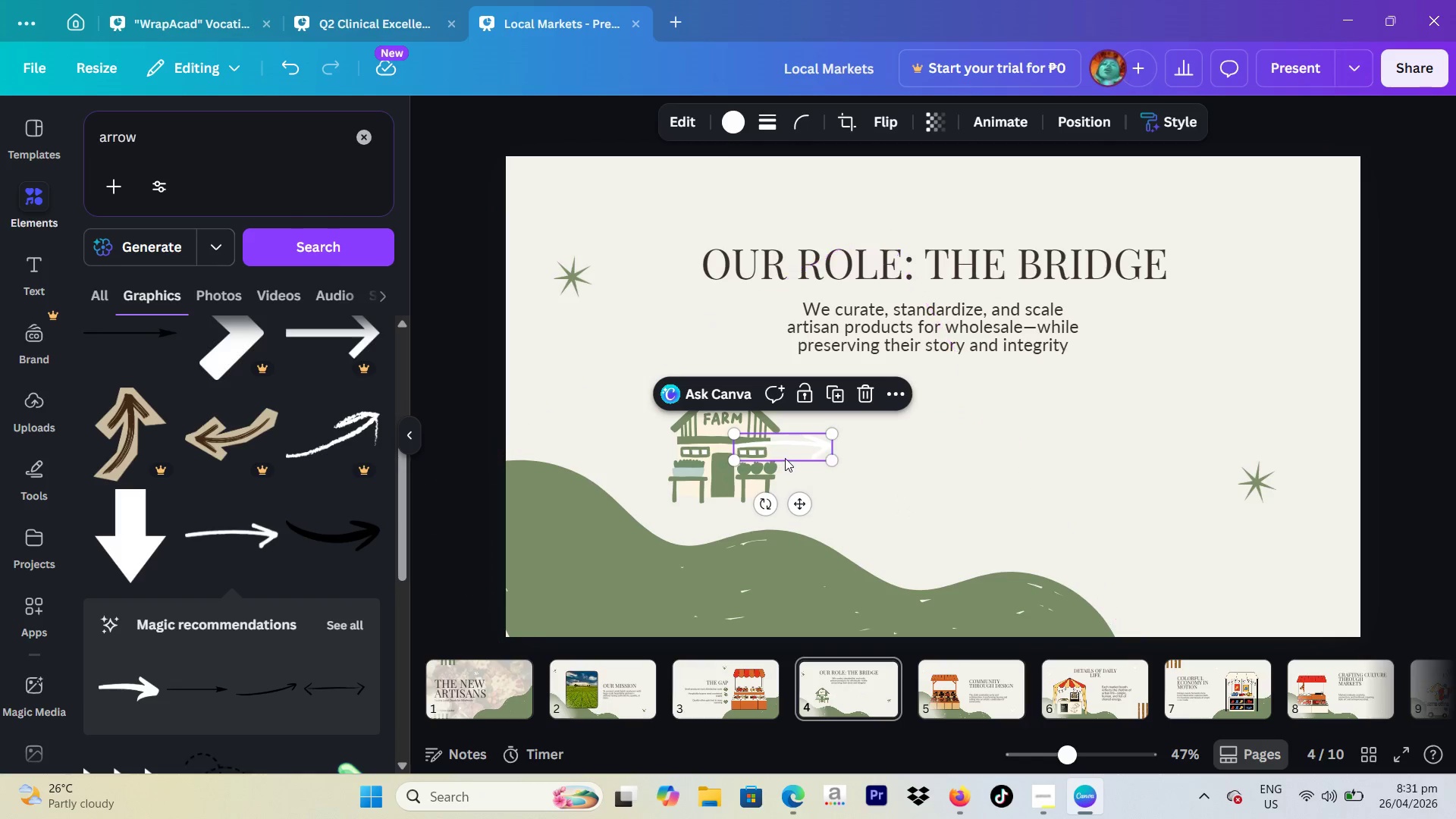 
left_click_drag(start_coordinate=[783, 456], to_coordinate=[815, 466])
 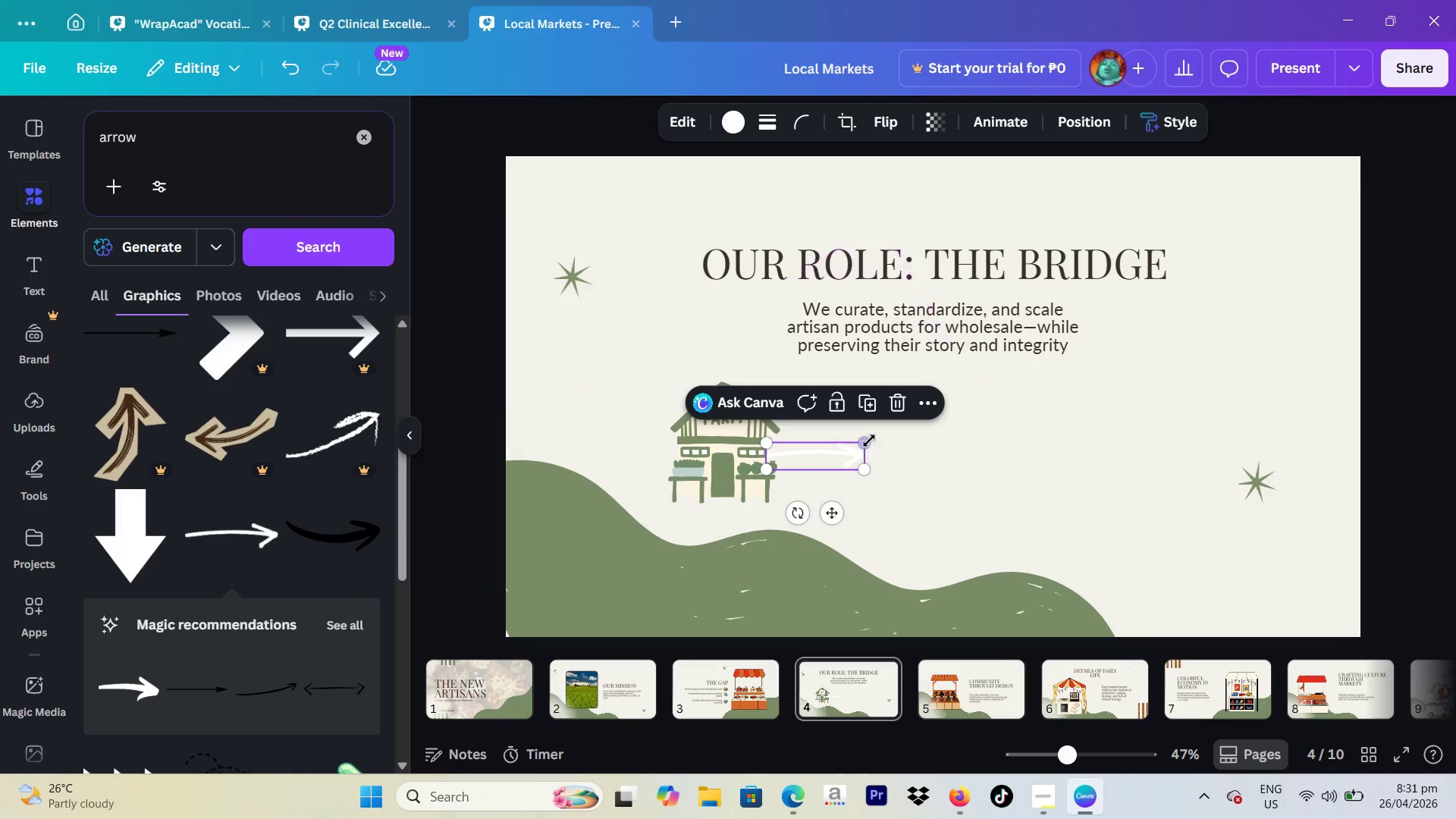 
left_click_drag(start_coordinate=[868, 441], to_coordinate=[844, 454])
 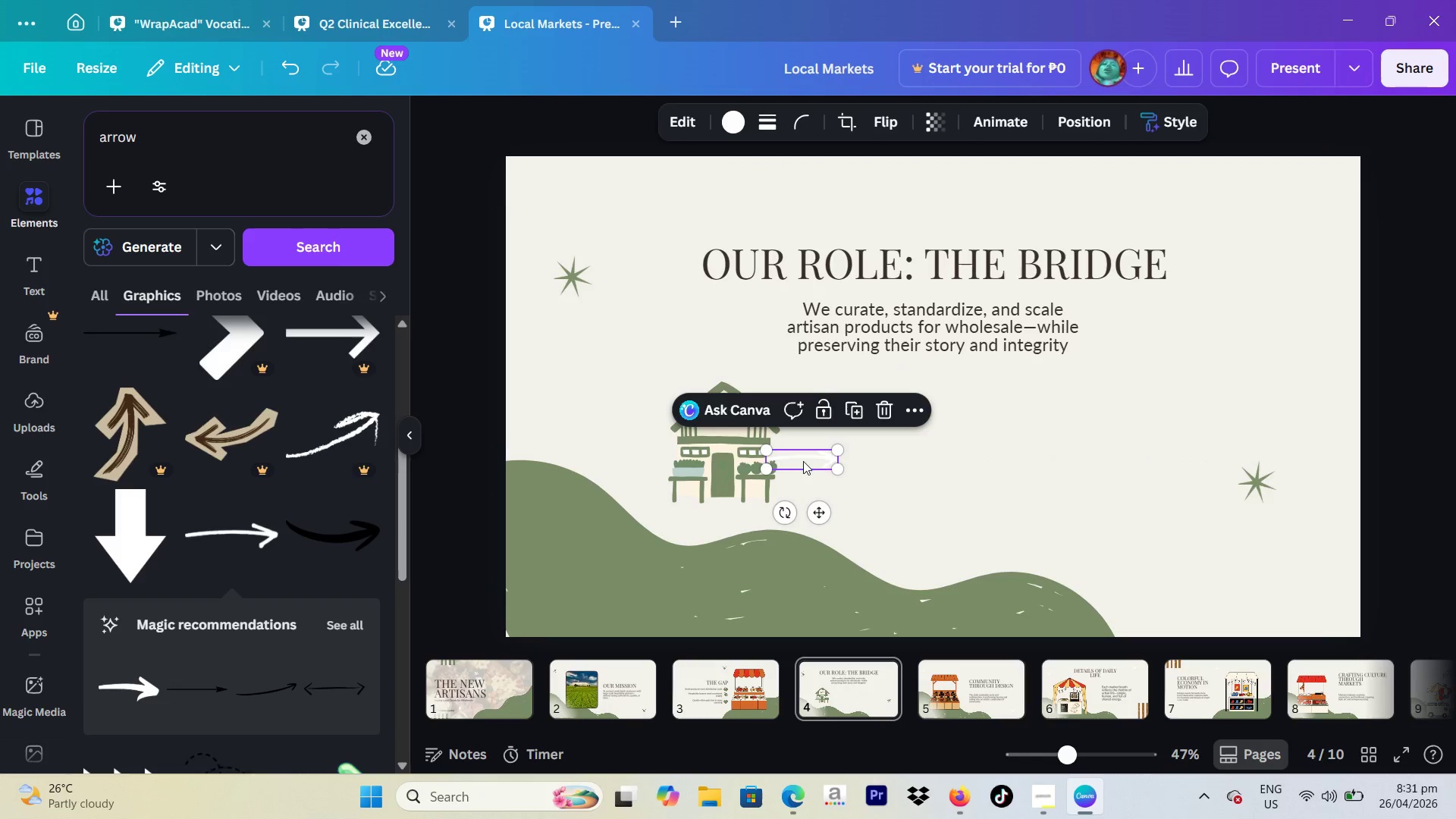 
left_click_drag(start_coordinate=[804, 461], to_coordinate=[821, 458])
 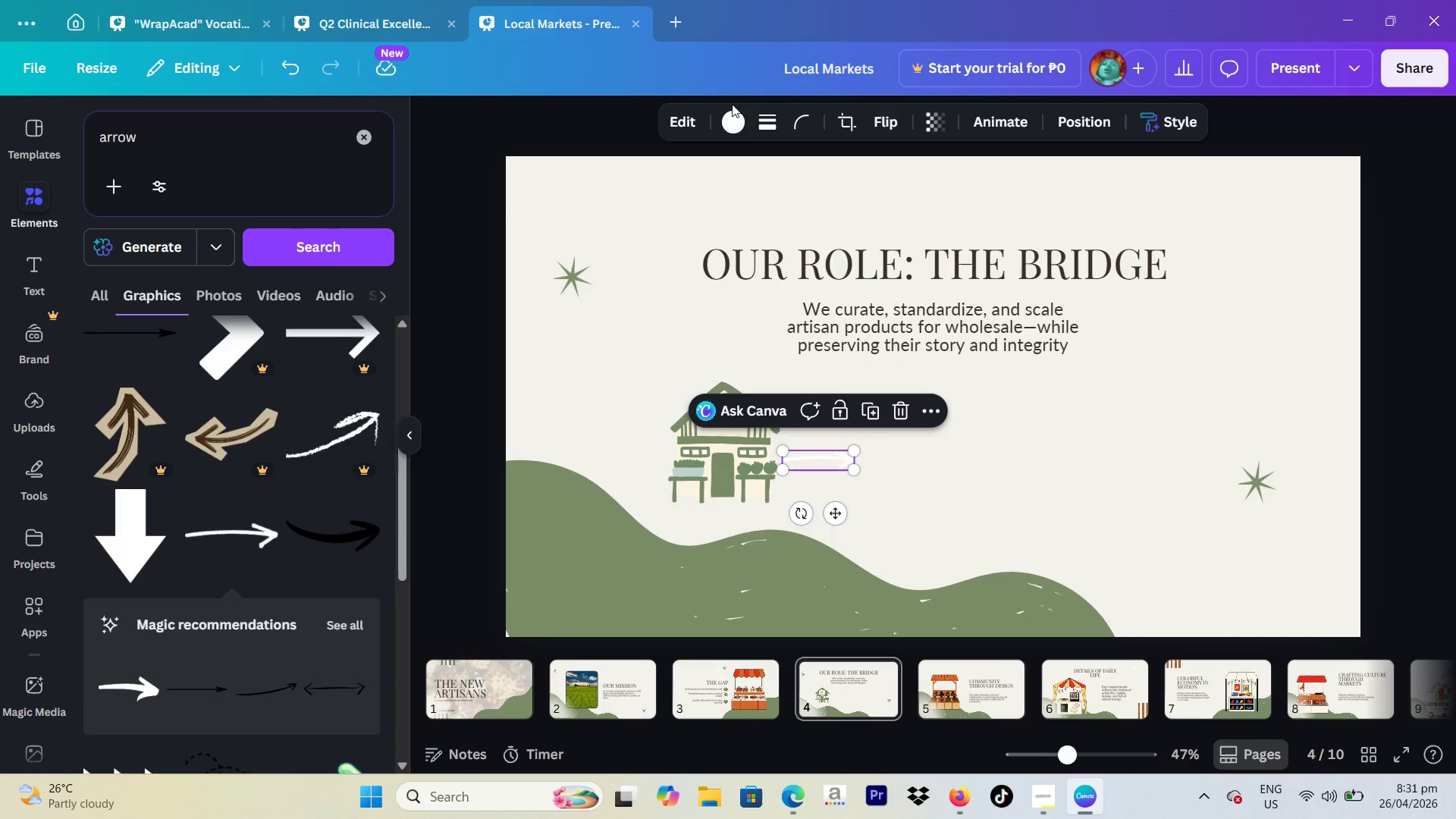 
left_click([726, 123])
 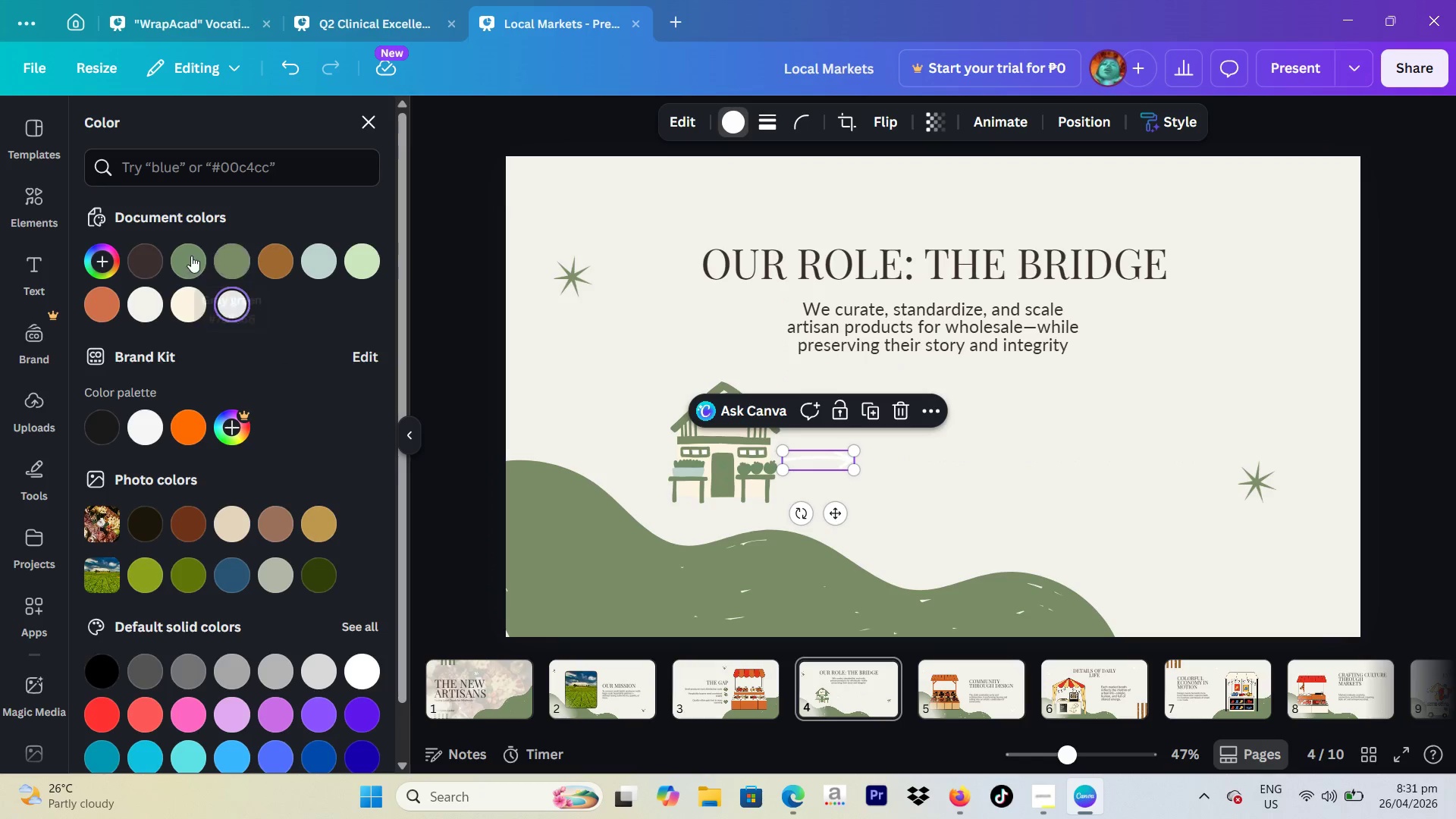 
left_click([191, 256])
 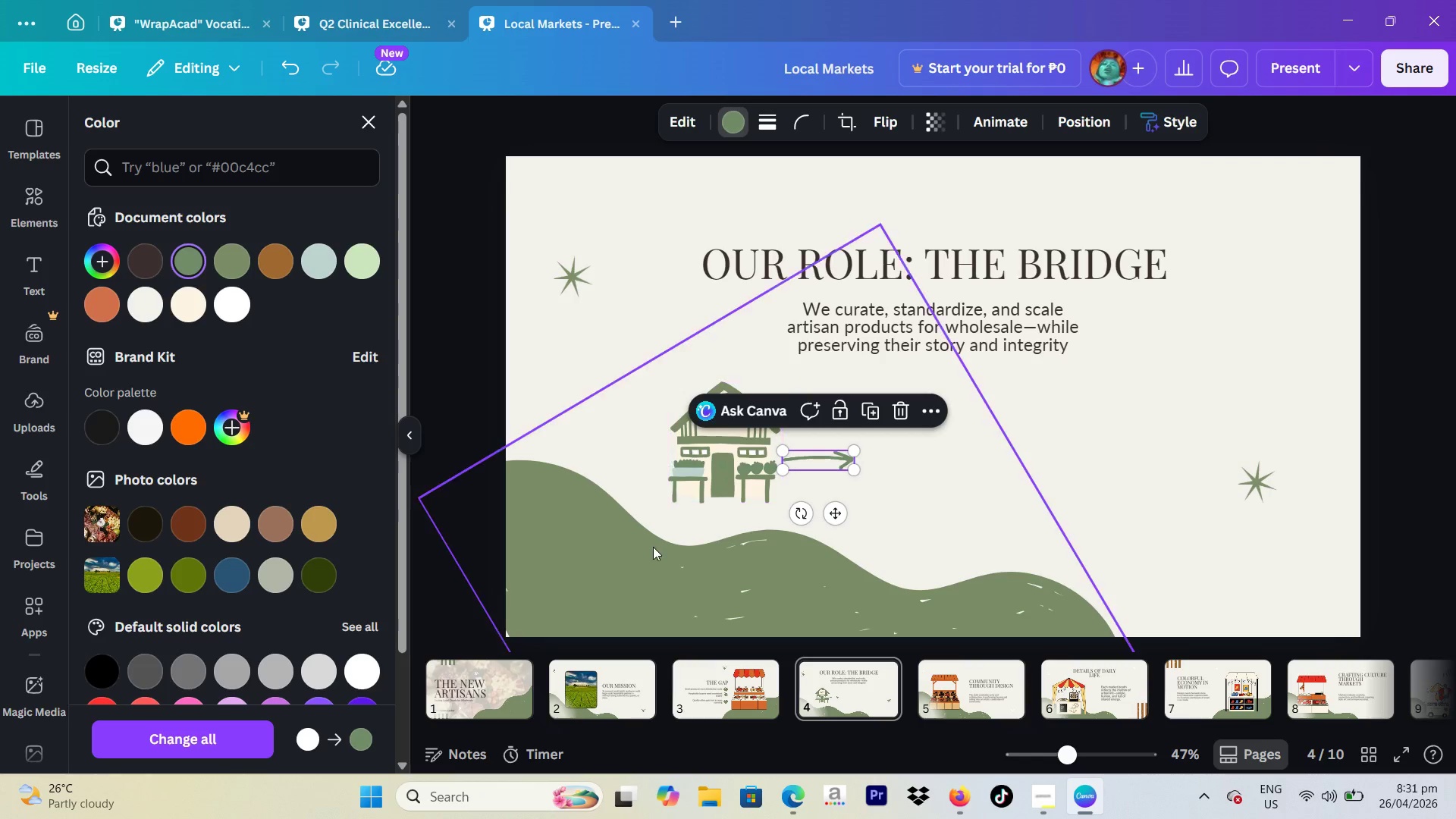 
left_click([645, 563])
 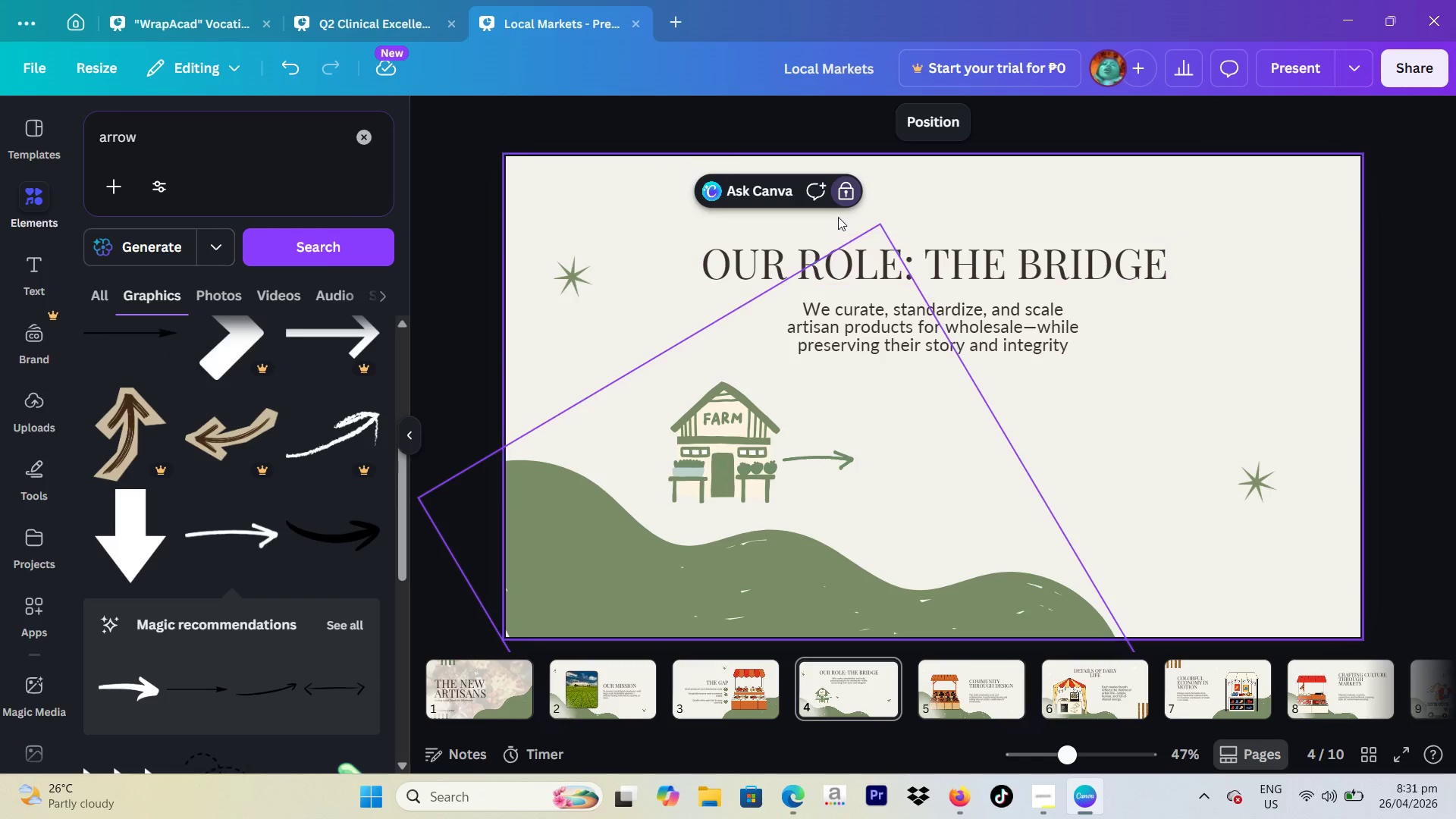 
left_click([847, 193])
 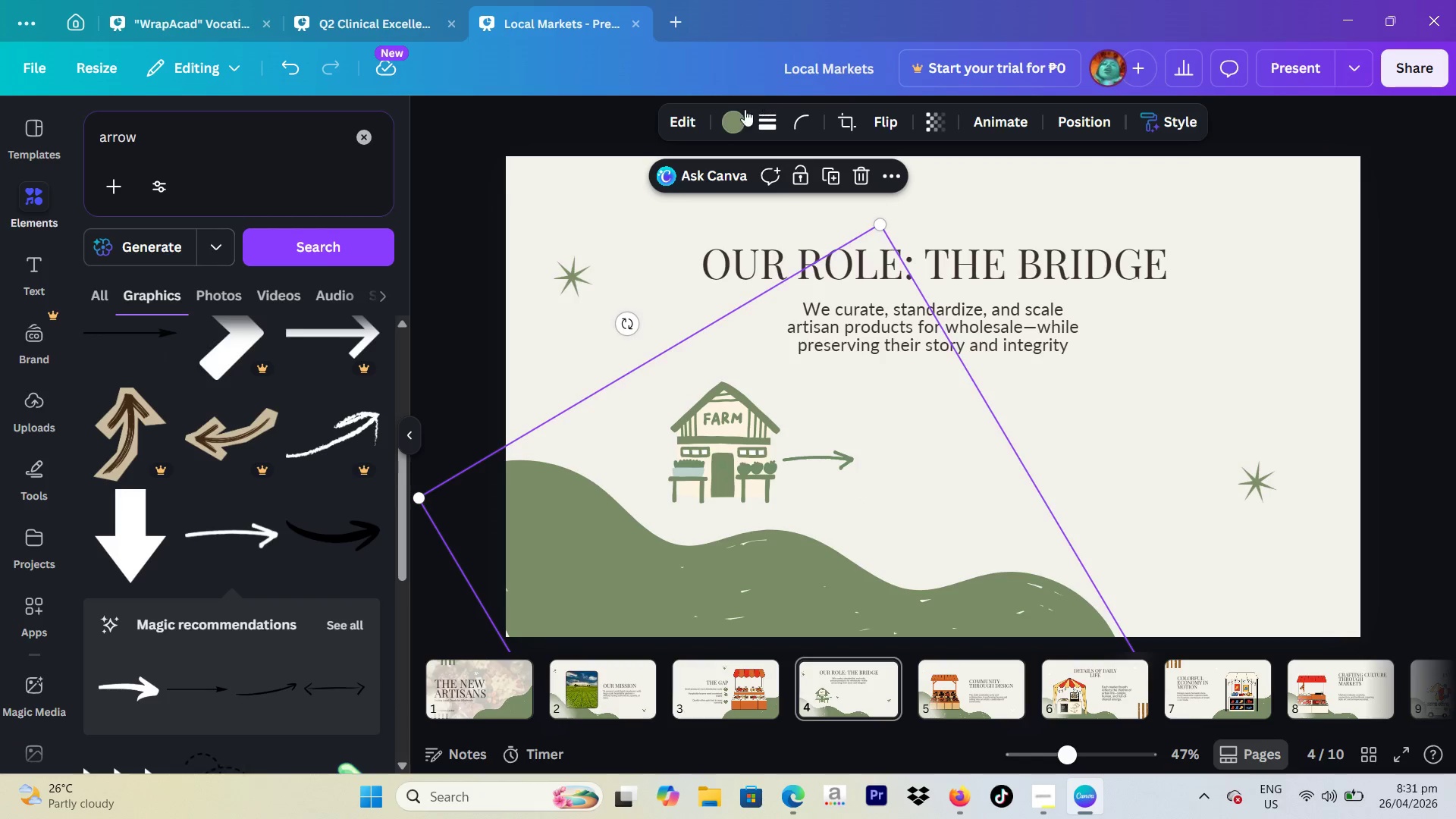 
left_click([733, 120])
 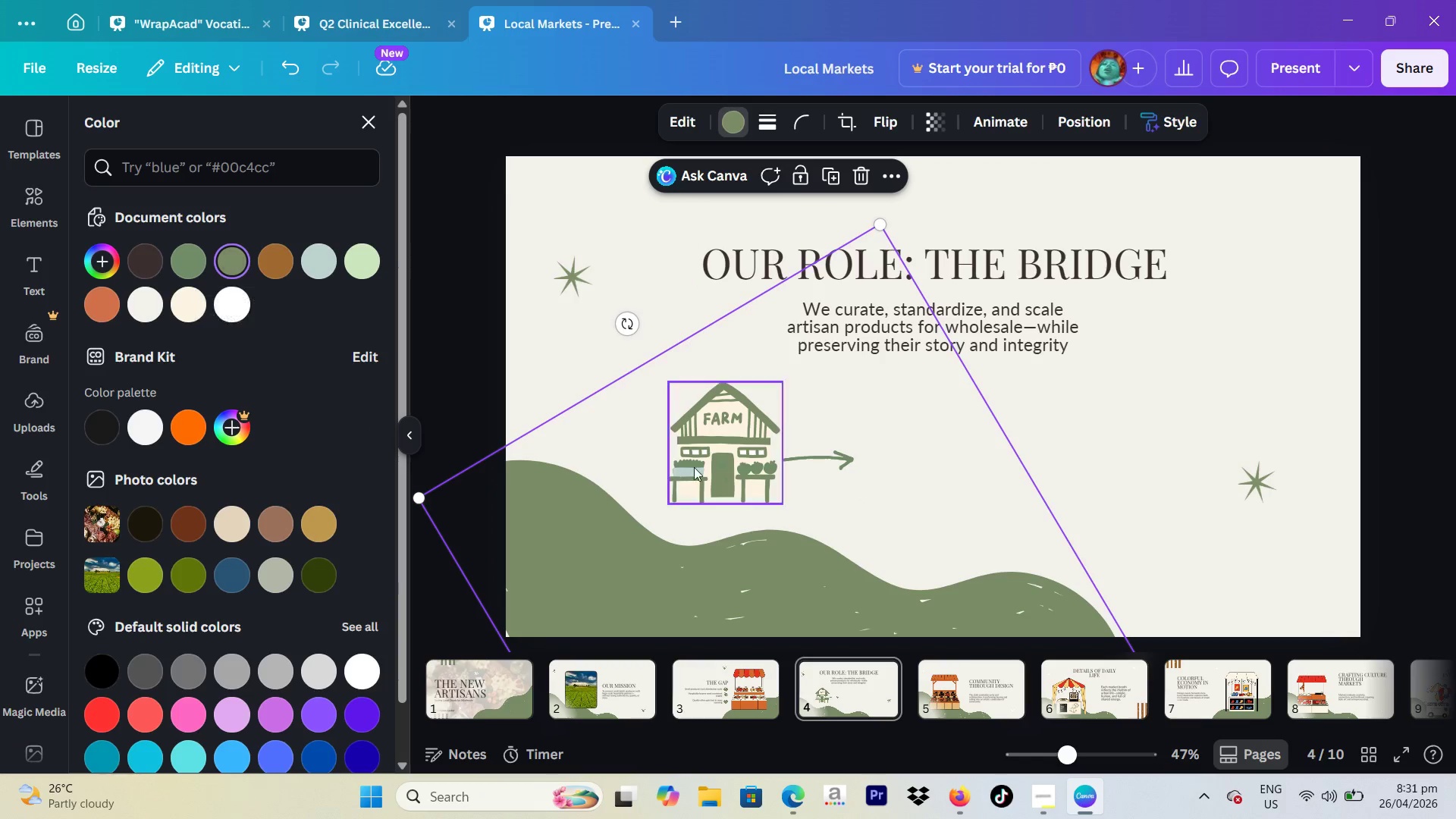 
left_click([831, 457])
 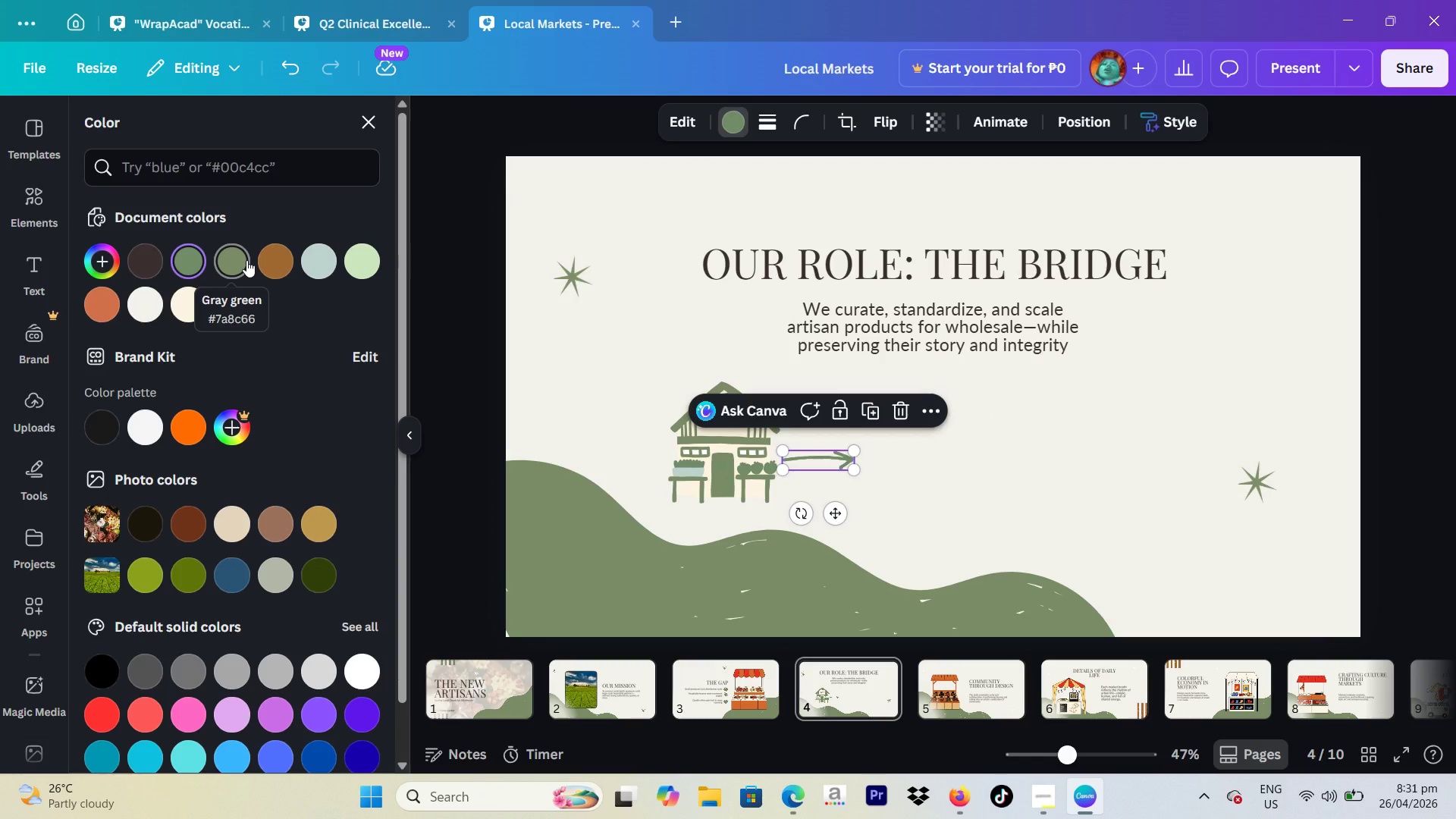 
left_click([246, 260])
 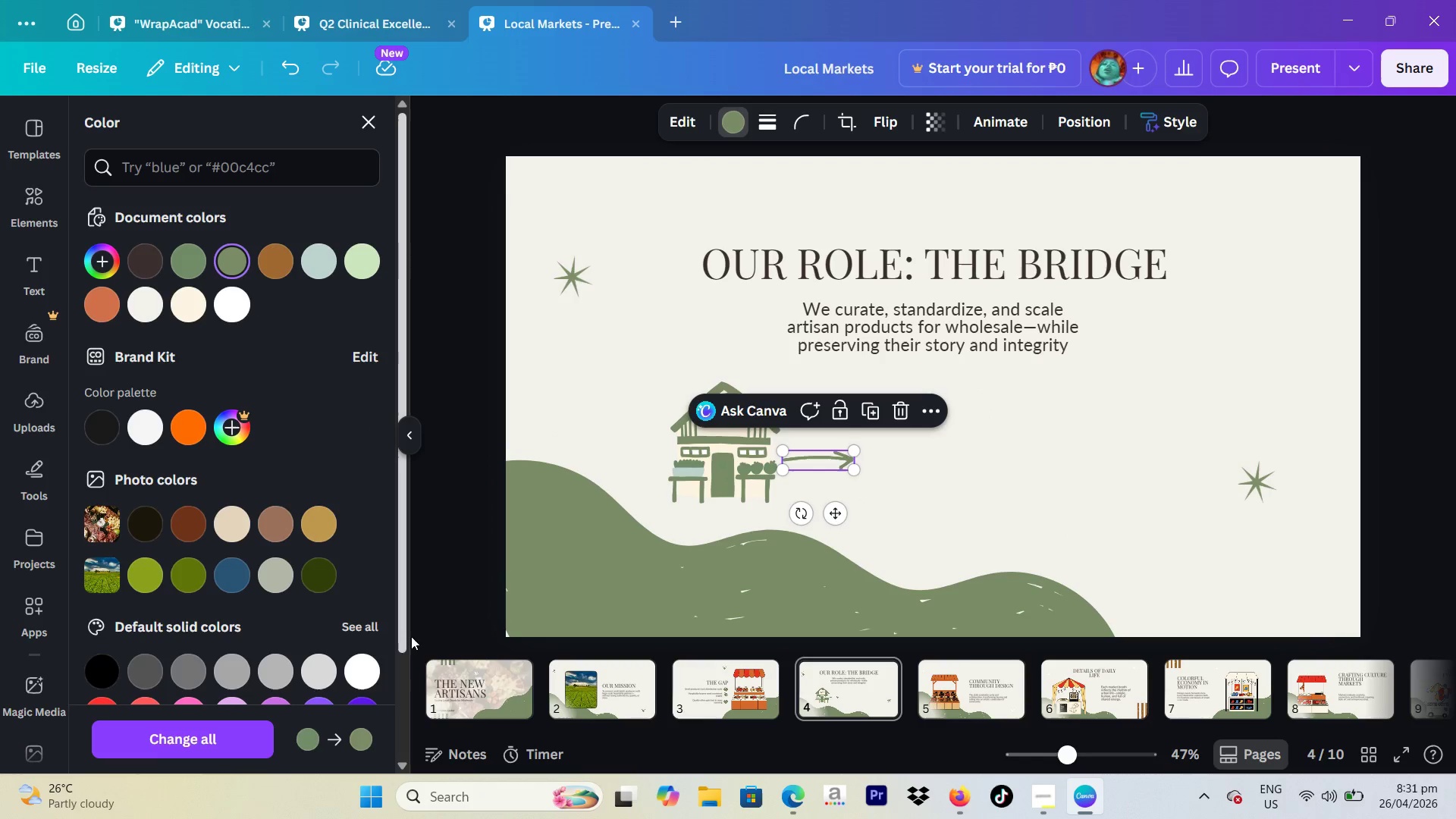 
left_click([495, 686])
 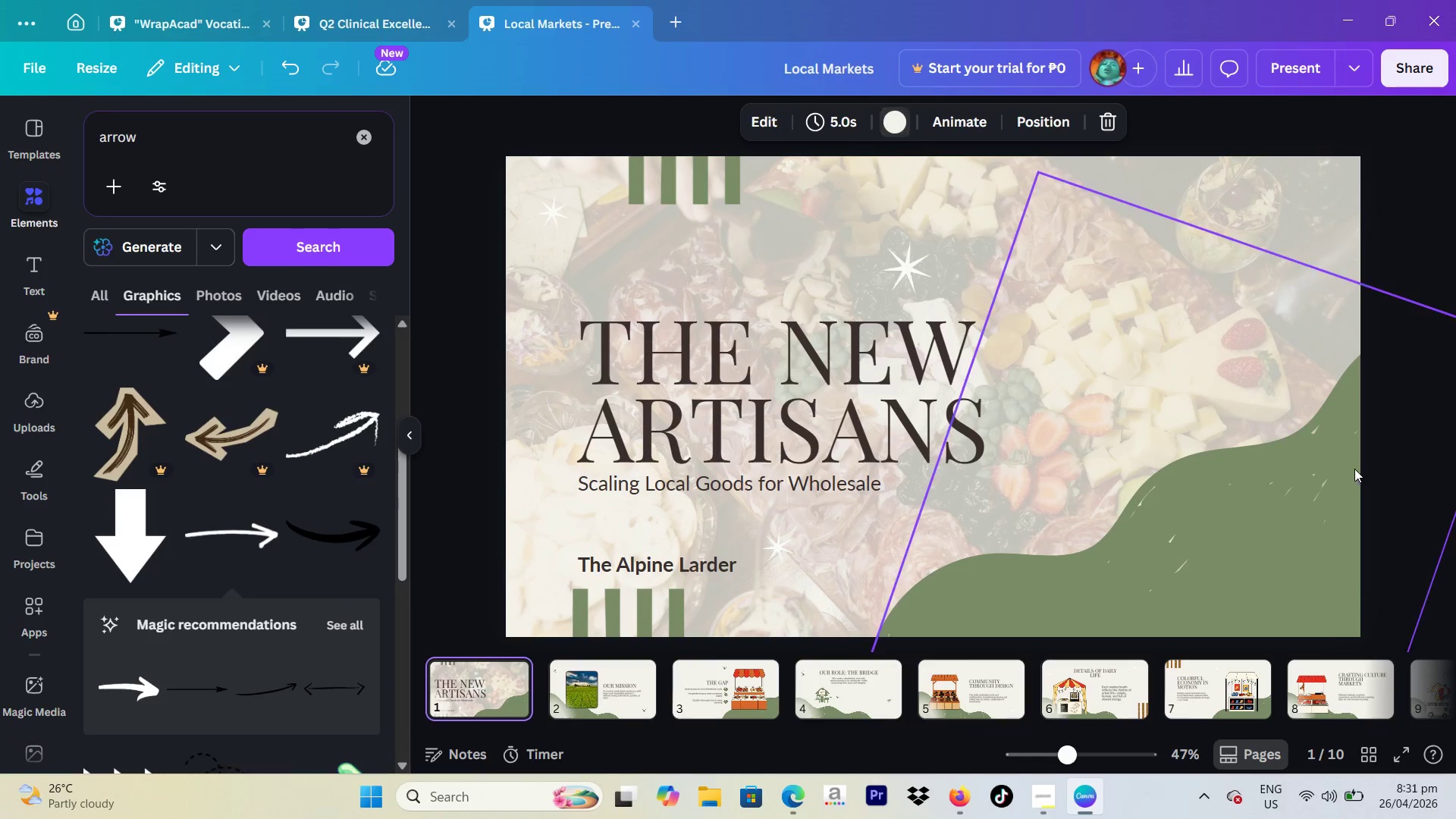 
double_click([1327, 470])
 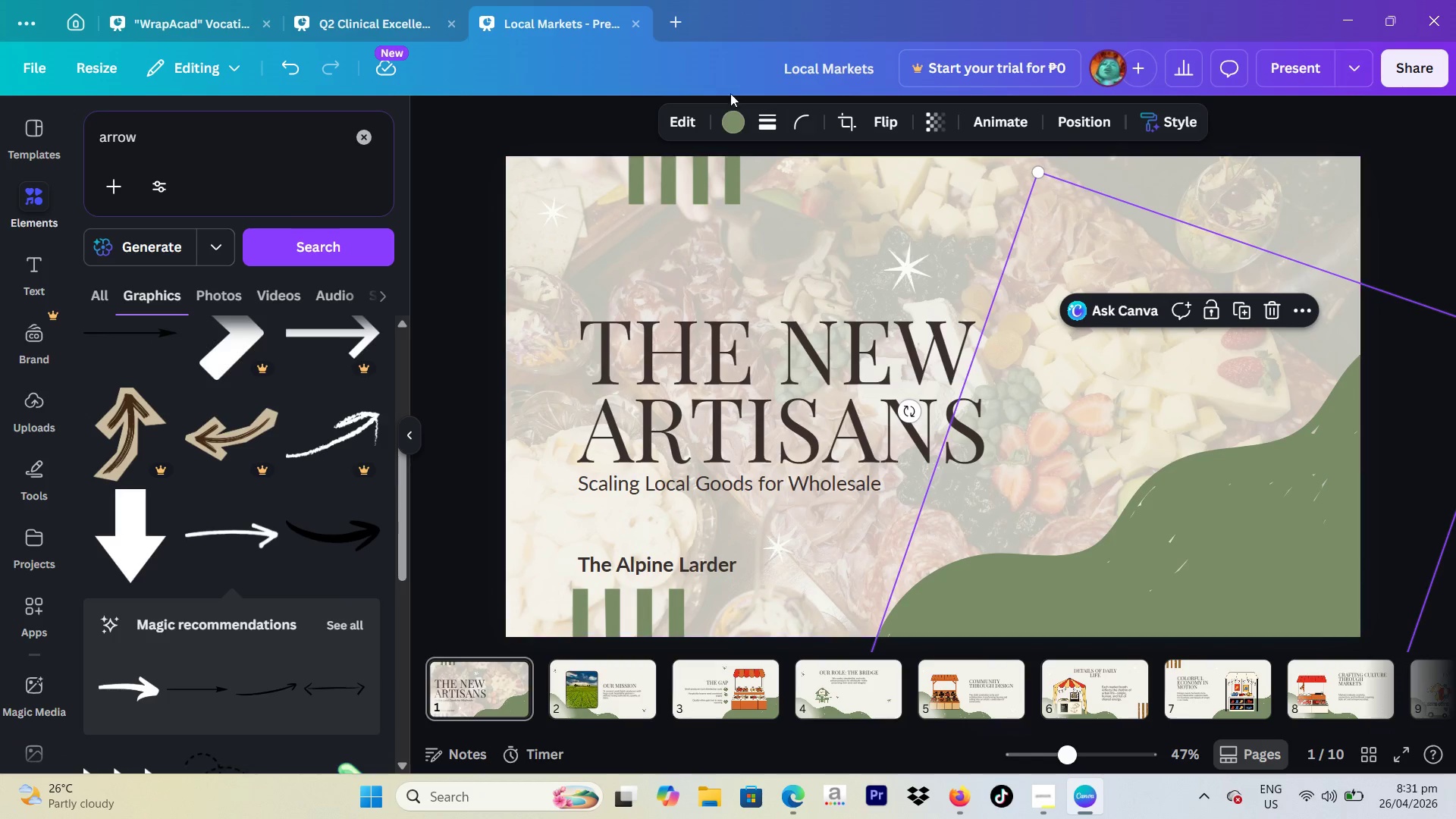 
left_click([722, 118])
 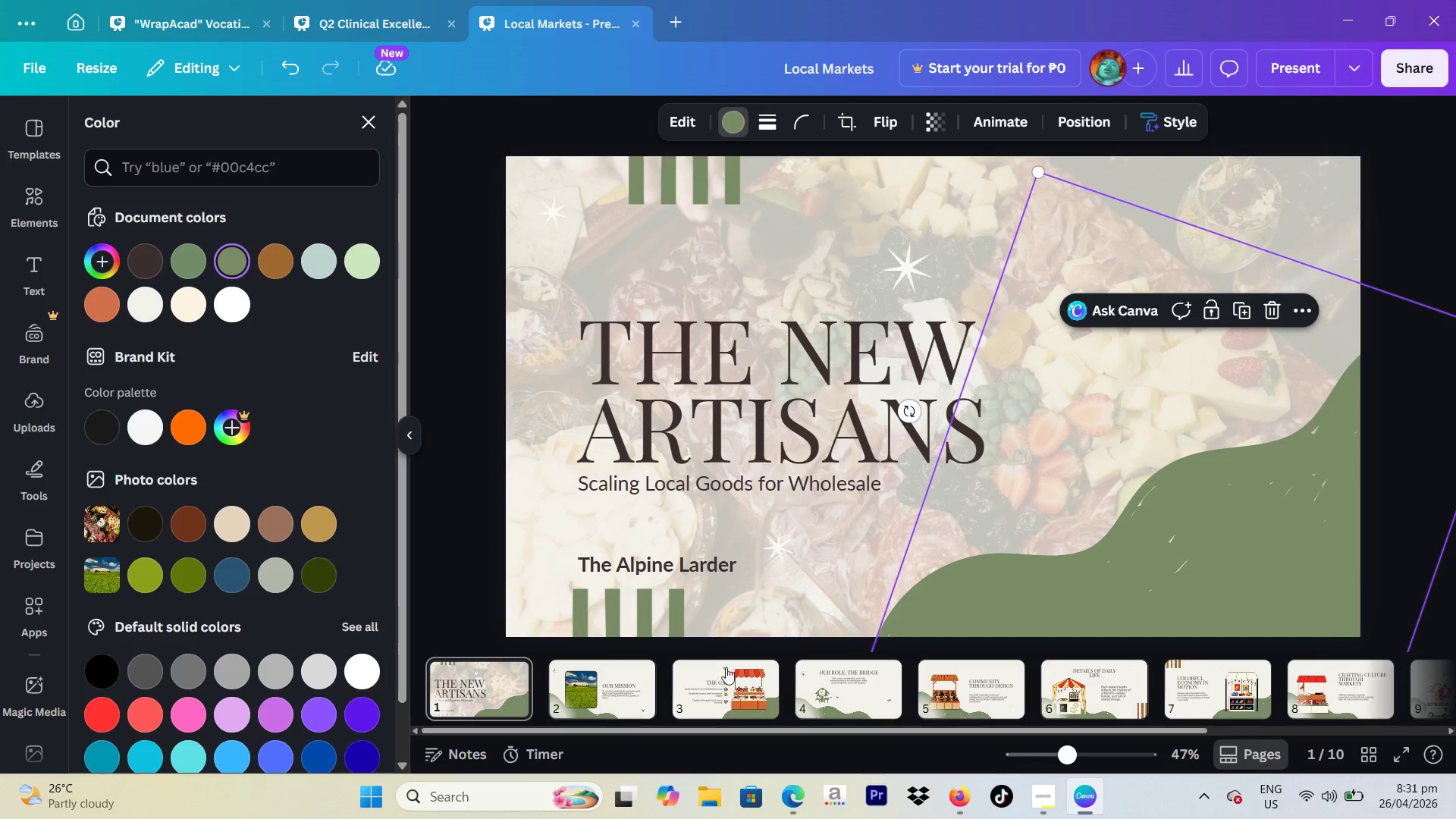 
left_click([707, 674])
 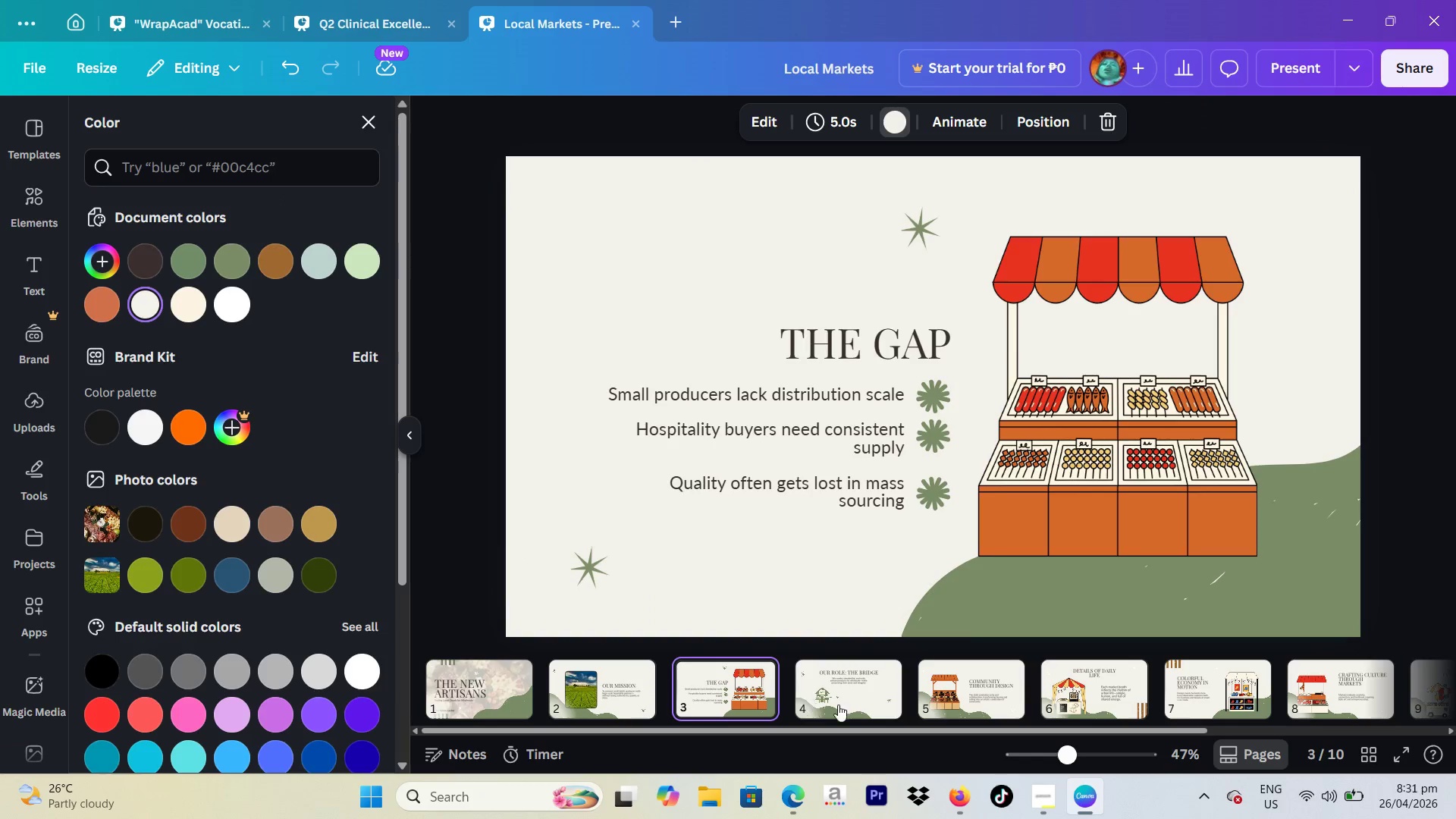 
left_click([850, 709])
 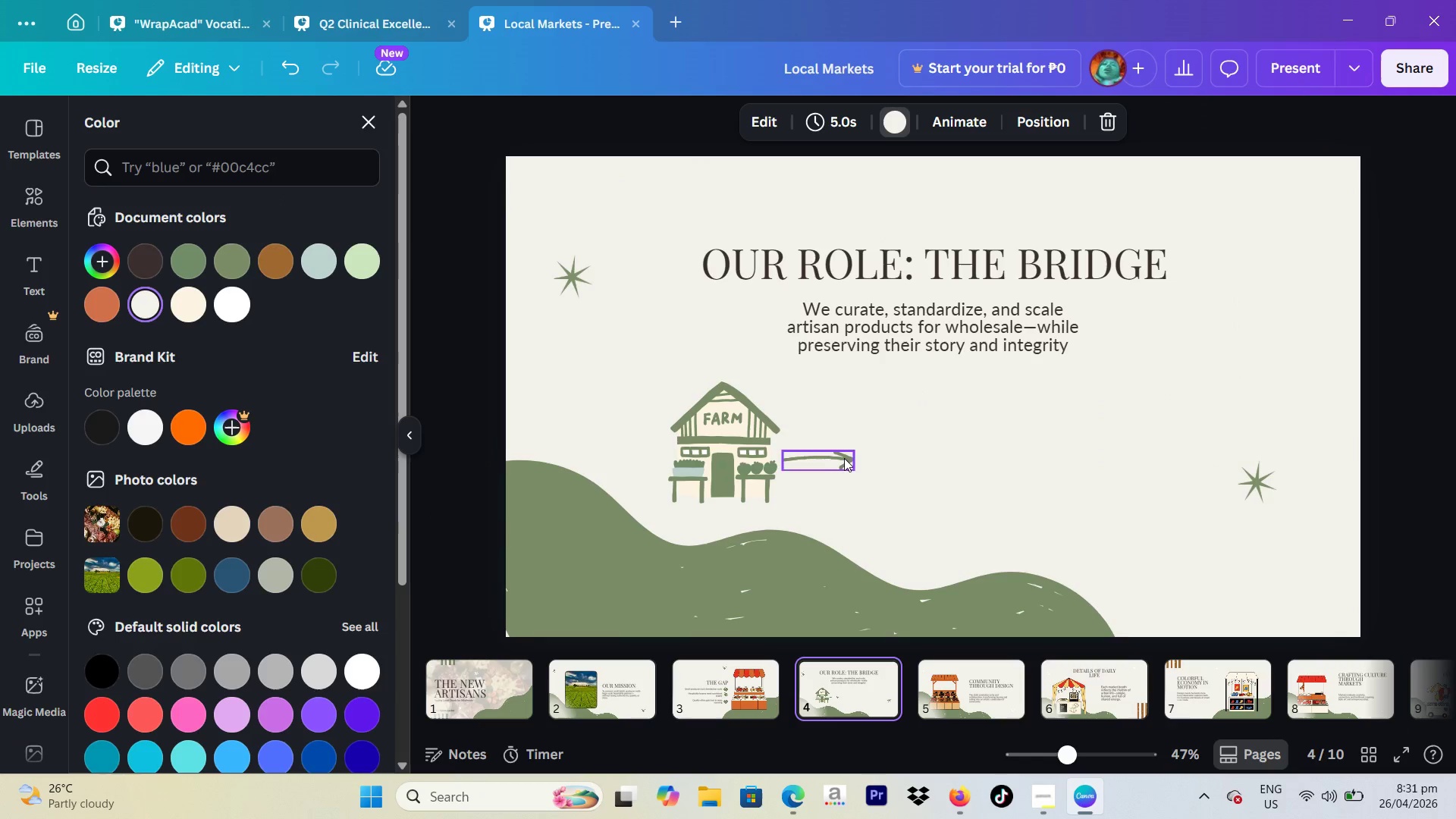 
left_click([1455, 390])
 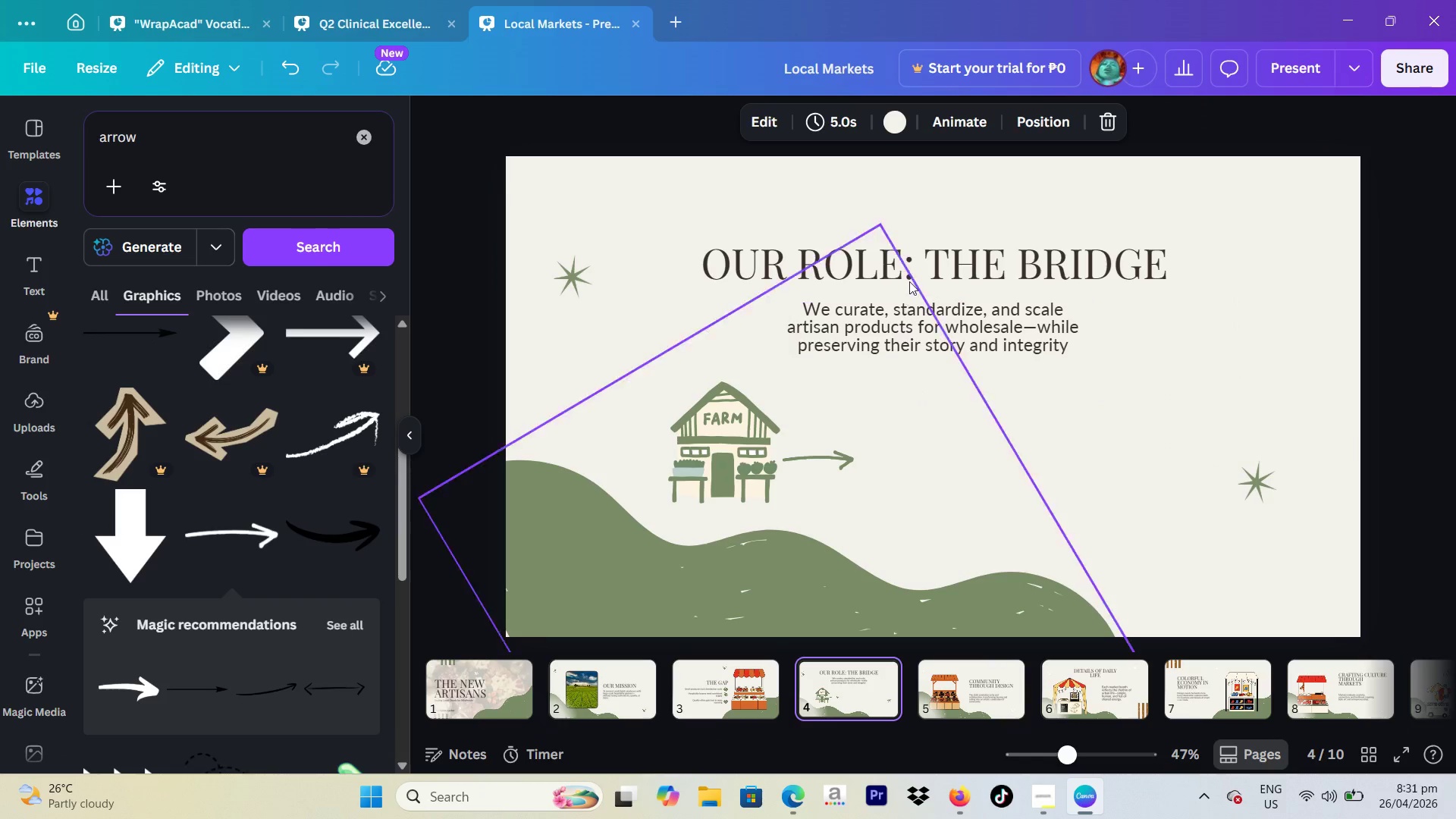 
left_click([904, 268])
 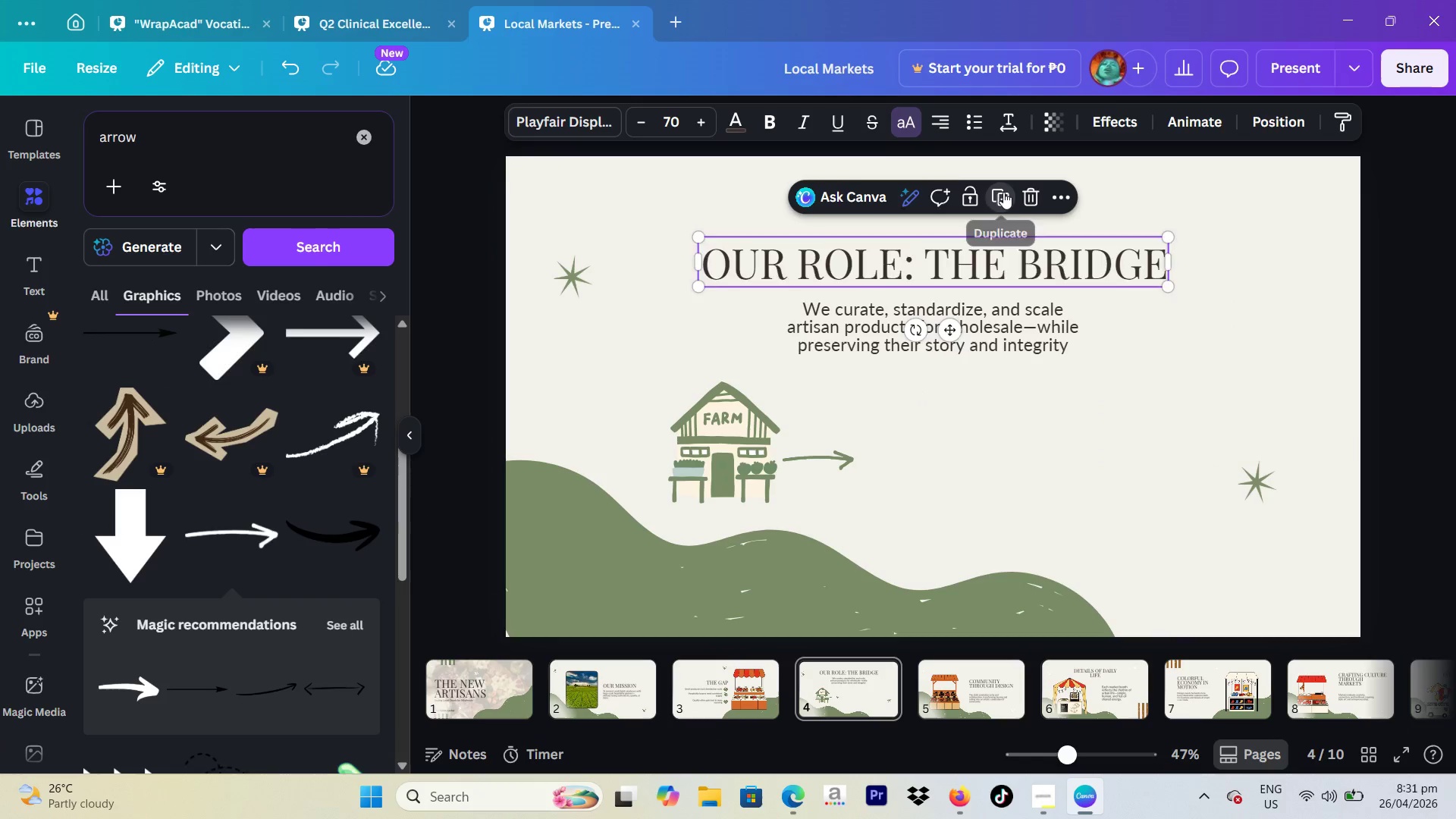 
left_click_drag(start_coordinate=[943, 272], to_coordinate=[960, 383])
 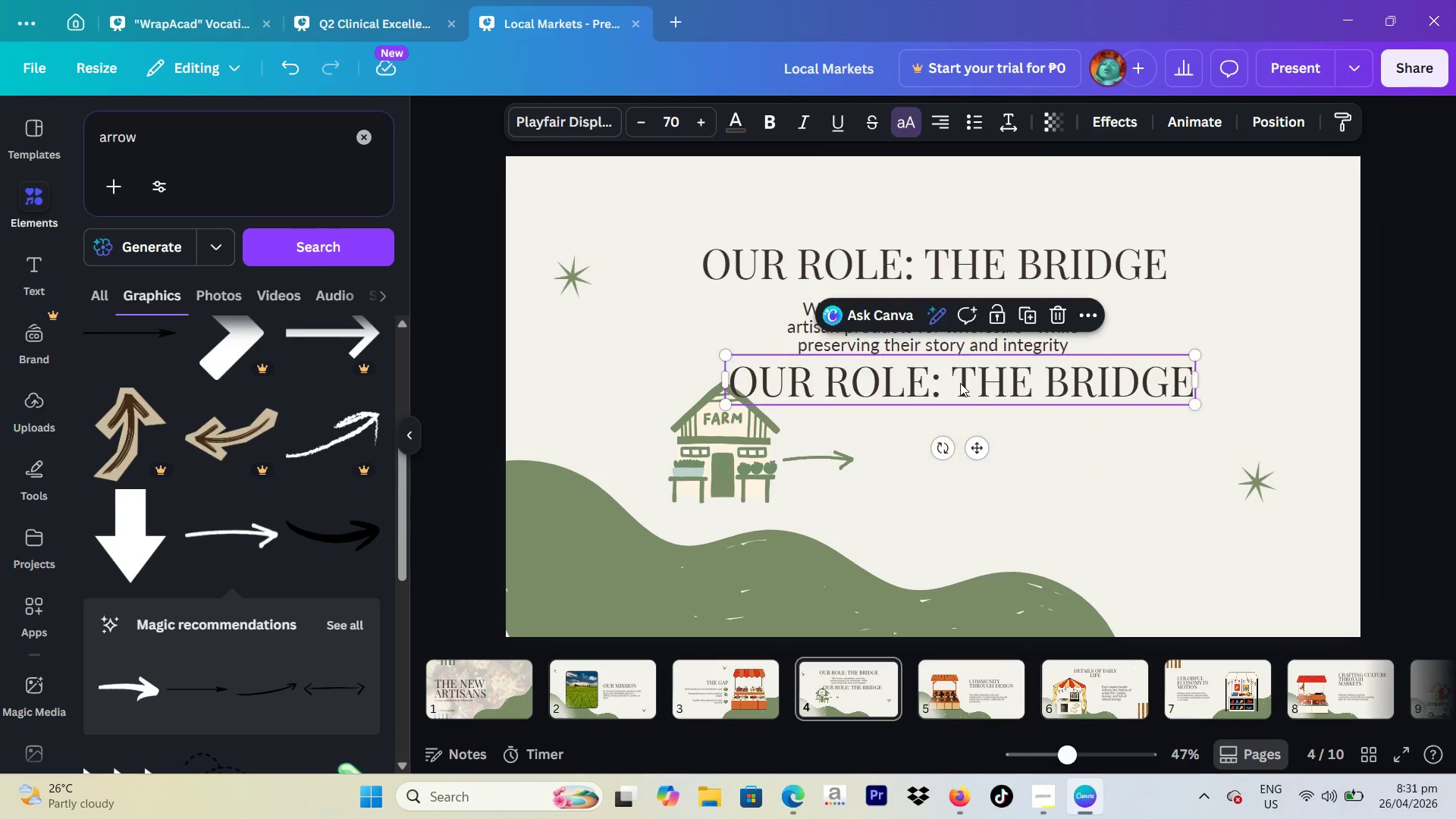 
left_click([960, 383])
 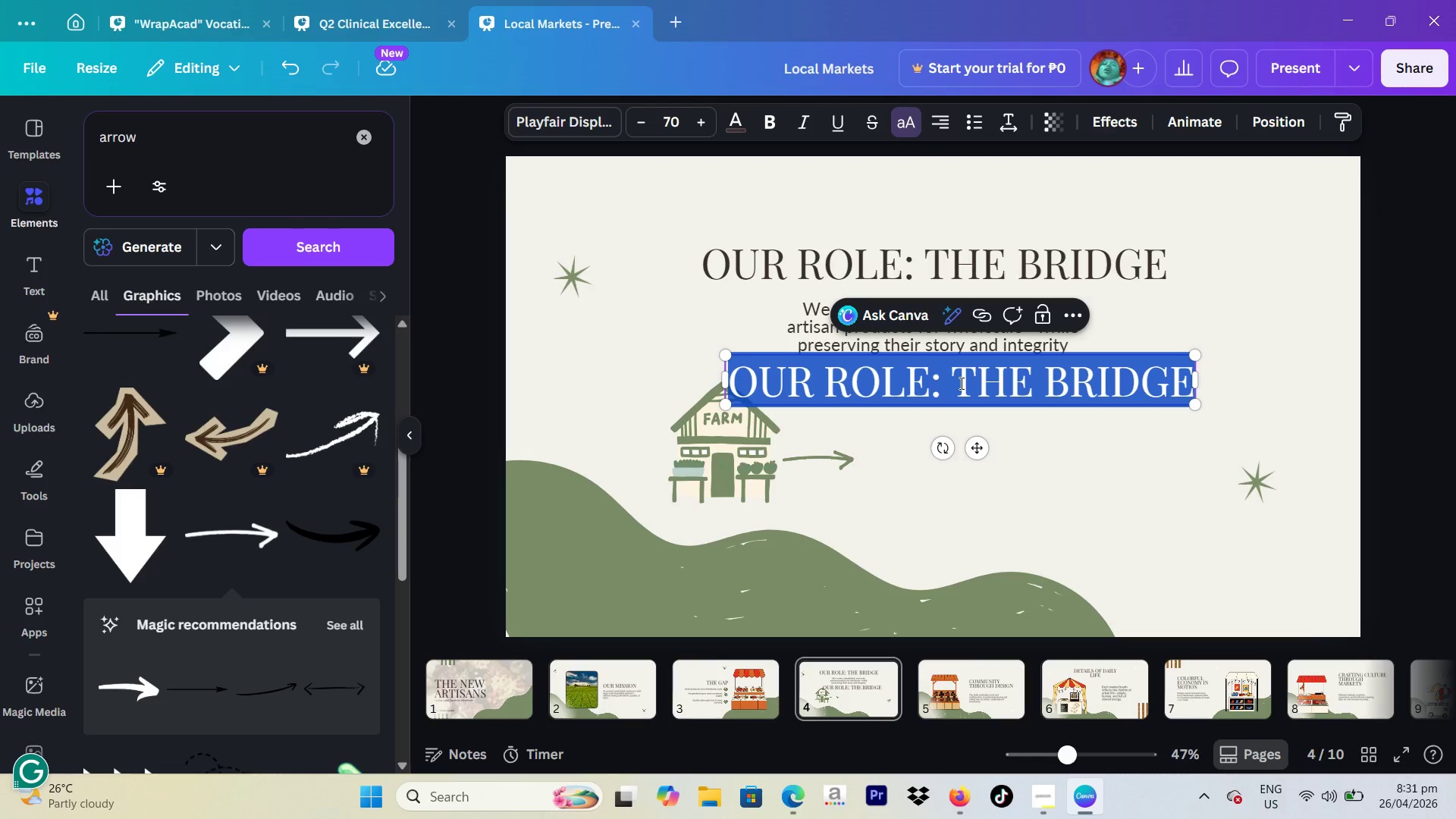 
type(Alpine )
key(Backspace)
 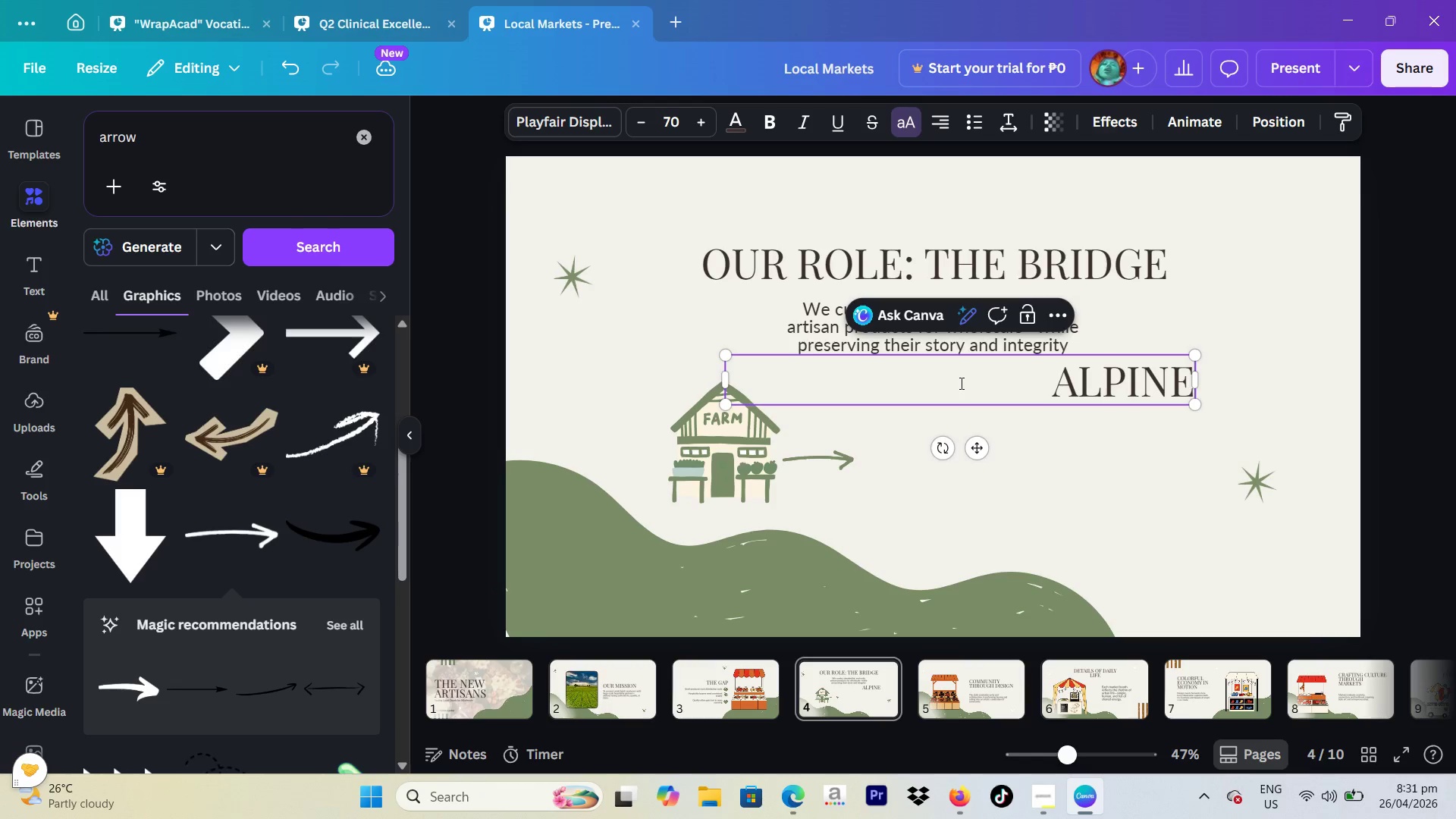 
key(Enter)
 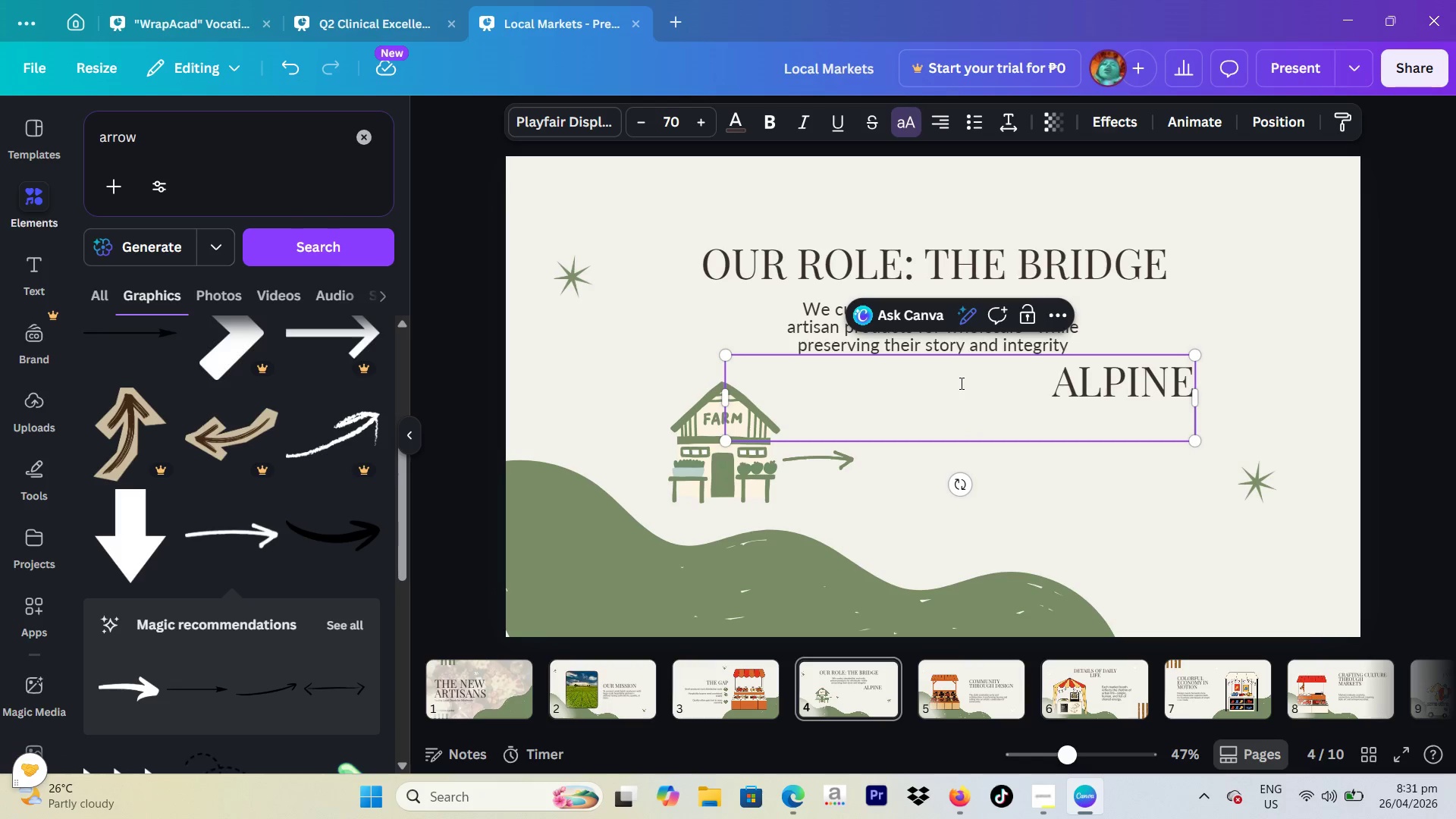 
type(larder)
 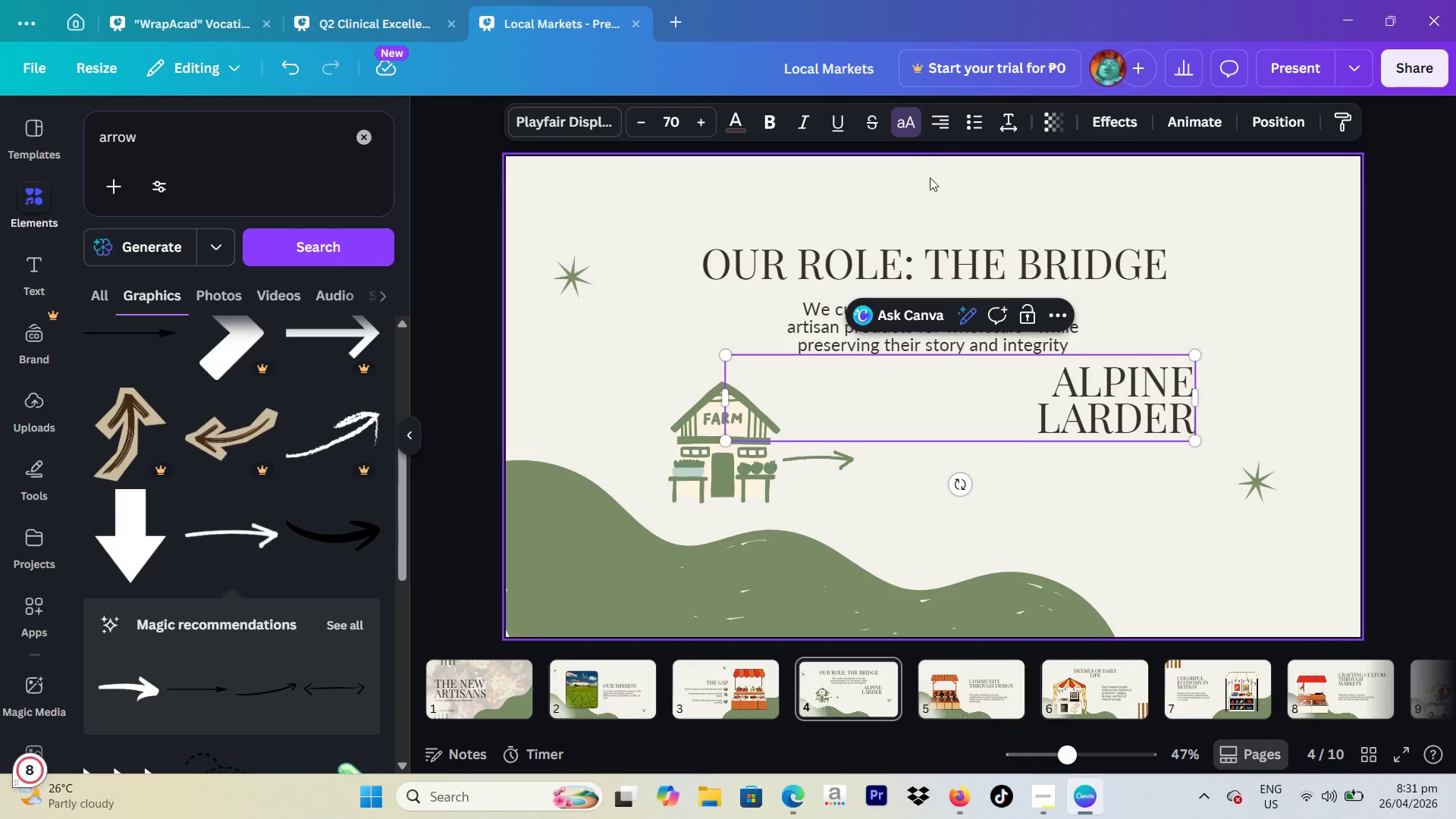 
left_click([939, 122])
 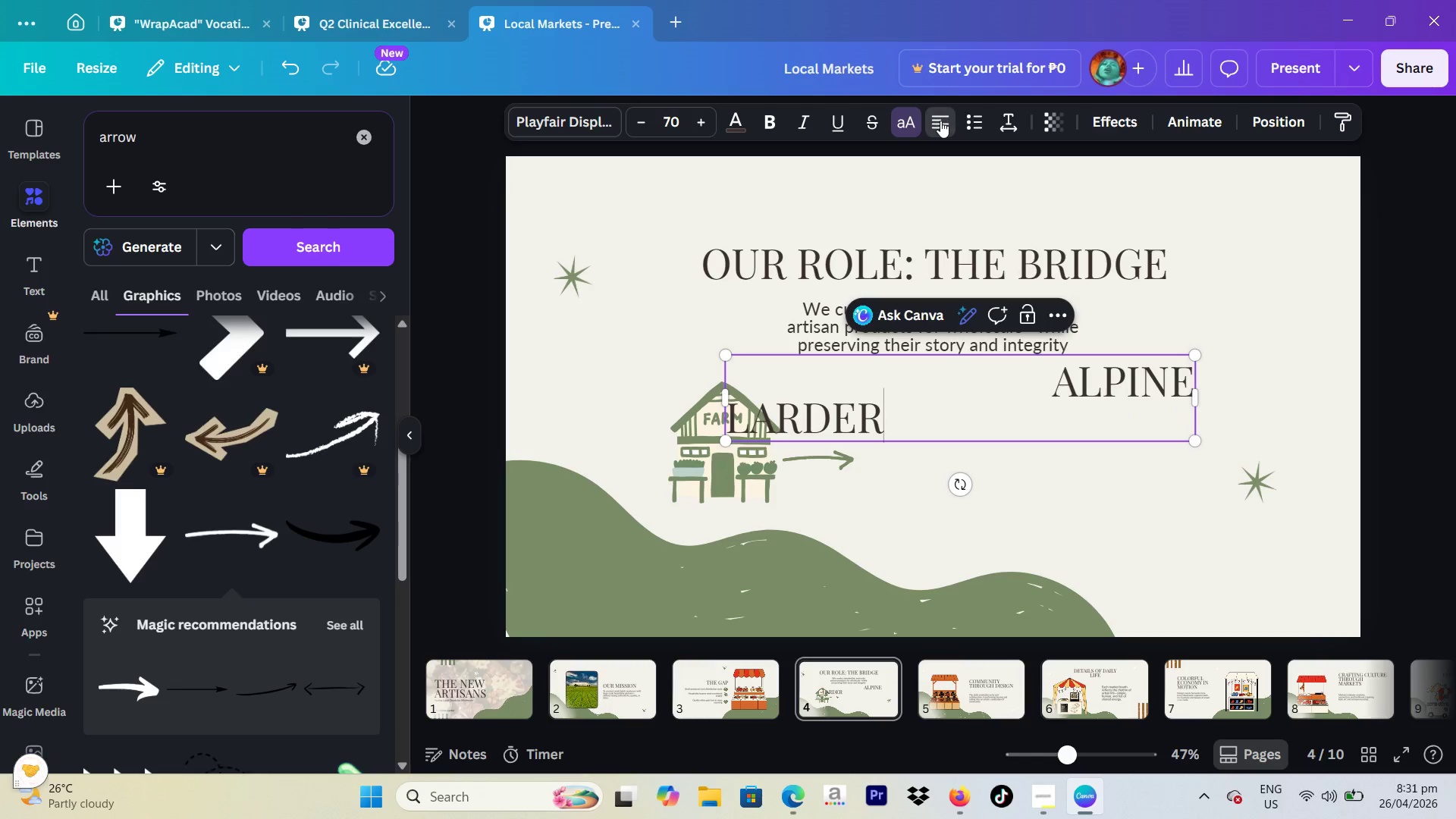 
double_click([940, 121])
 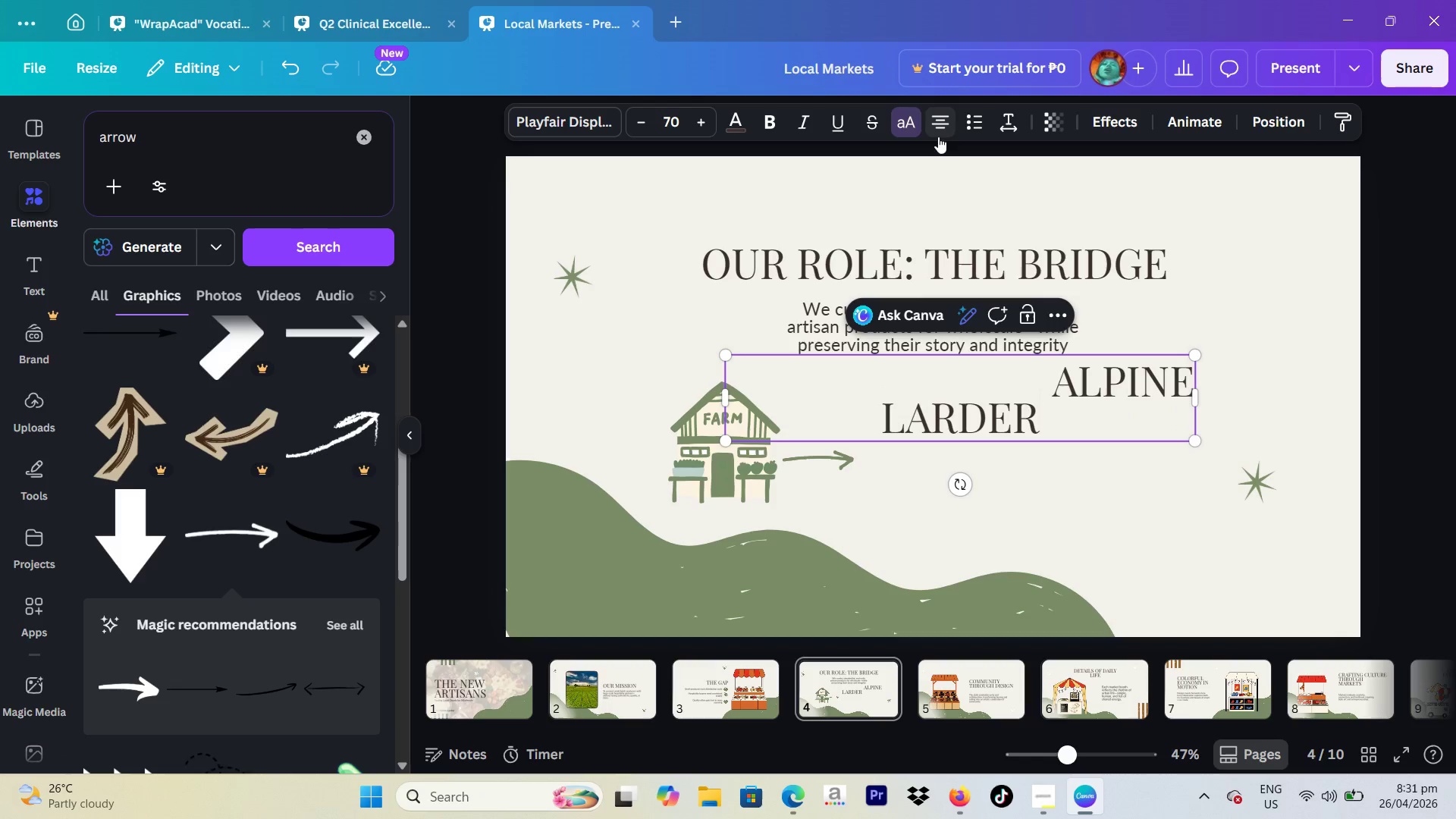 
key(Control+A)
 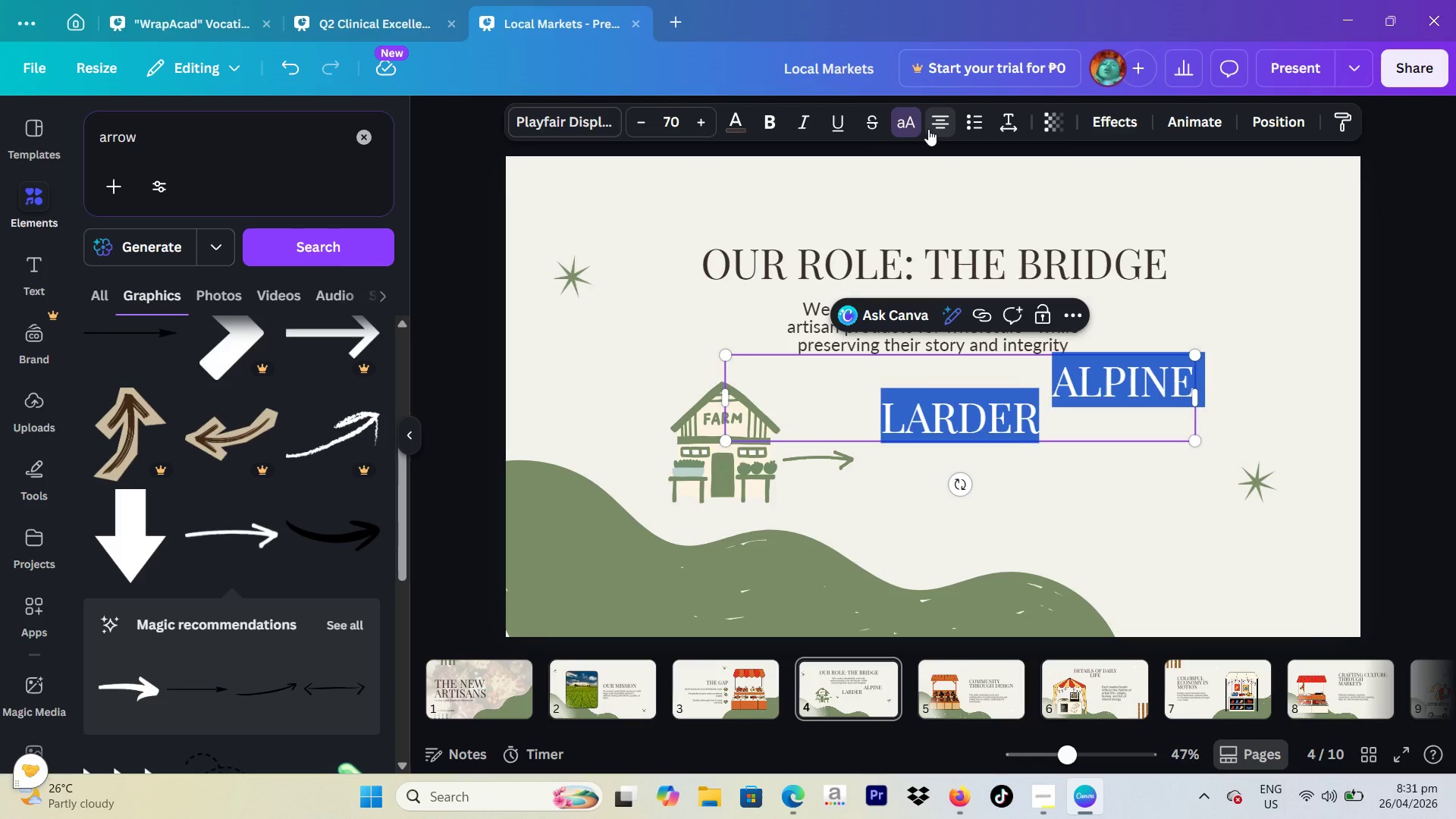 
double_click([928, 129])
 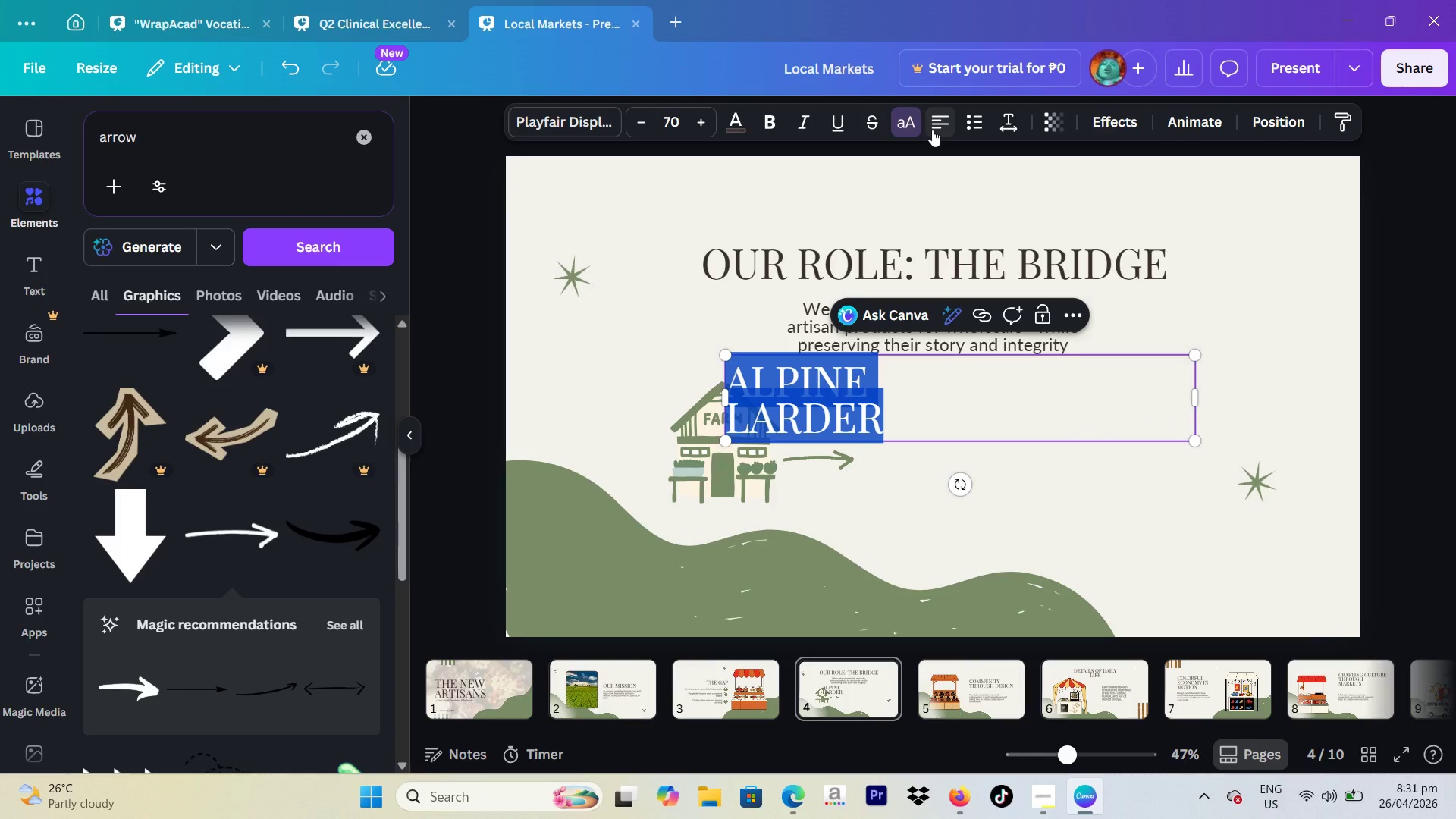 
left_click([932, 130])
 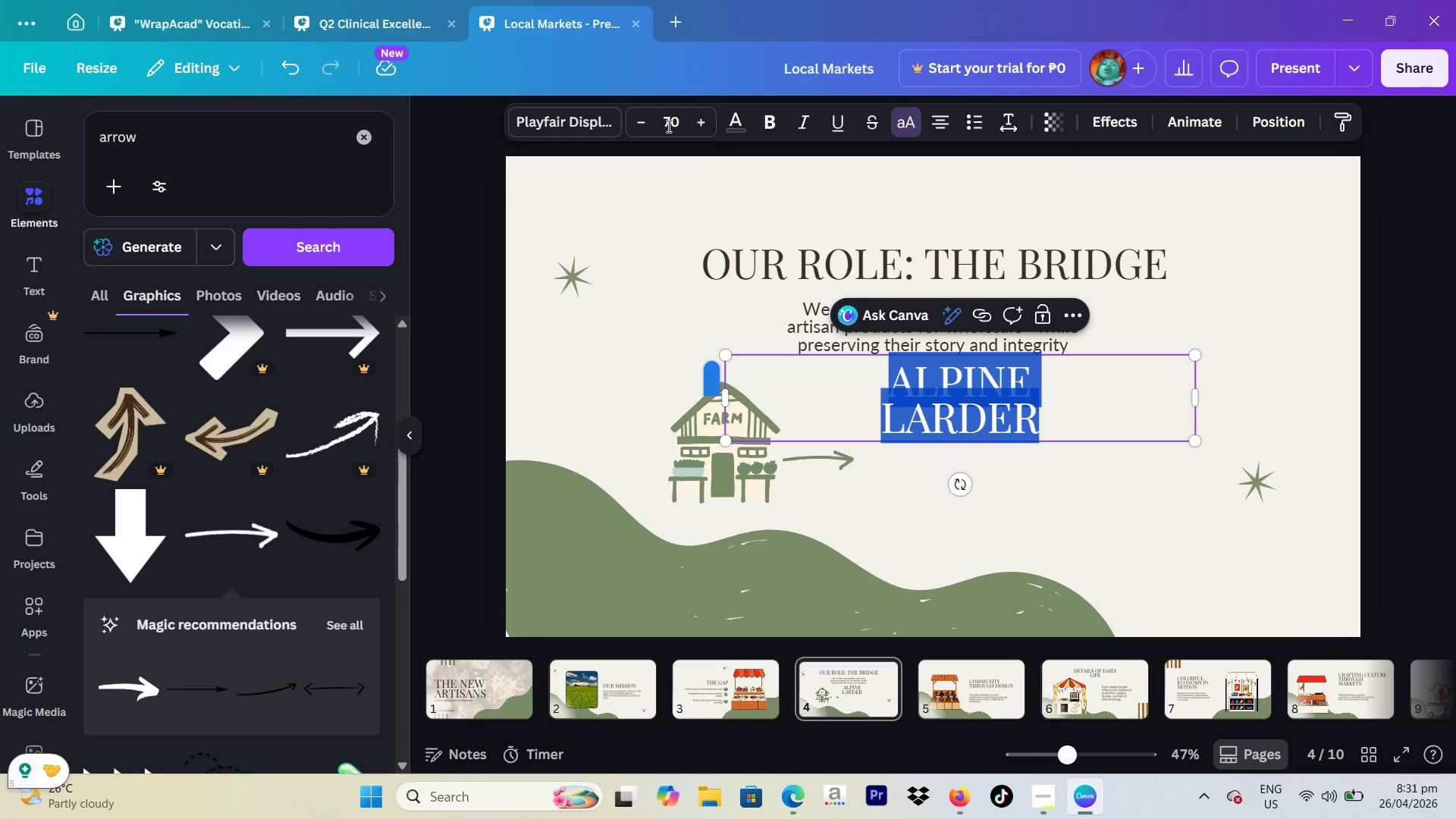 
left_click_drag(start_coordinate=[665, 122], to_coordinate=[670, 122])
 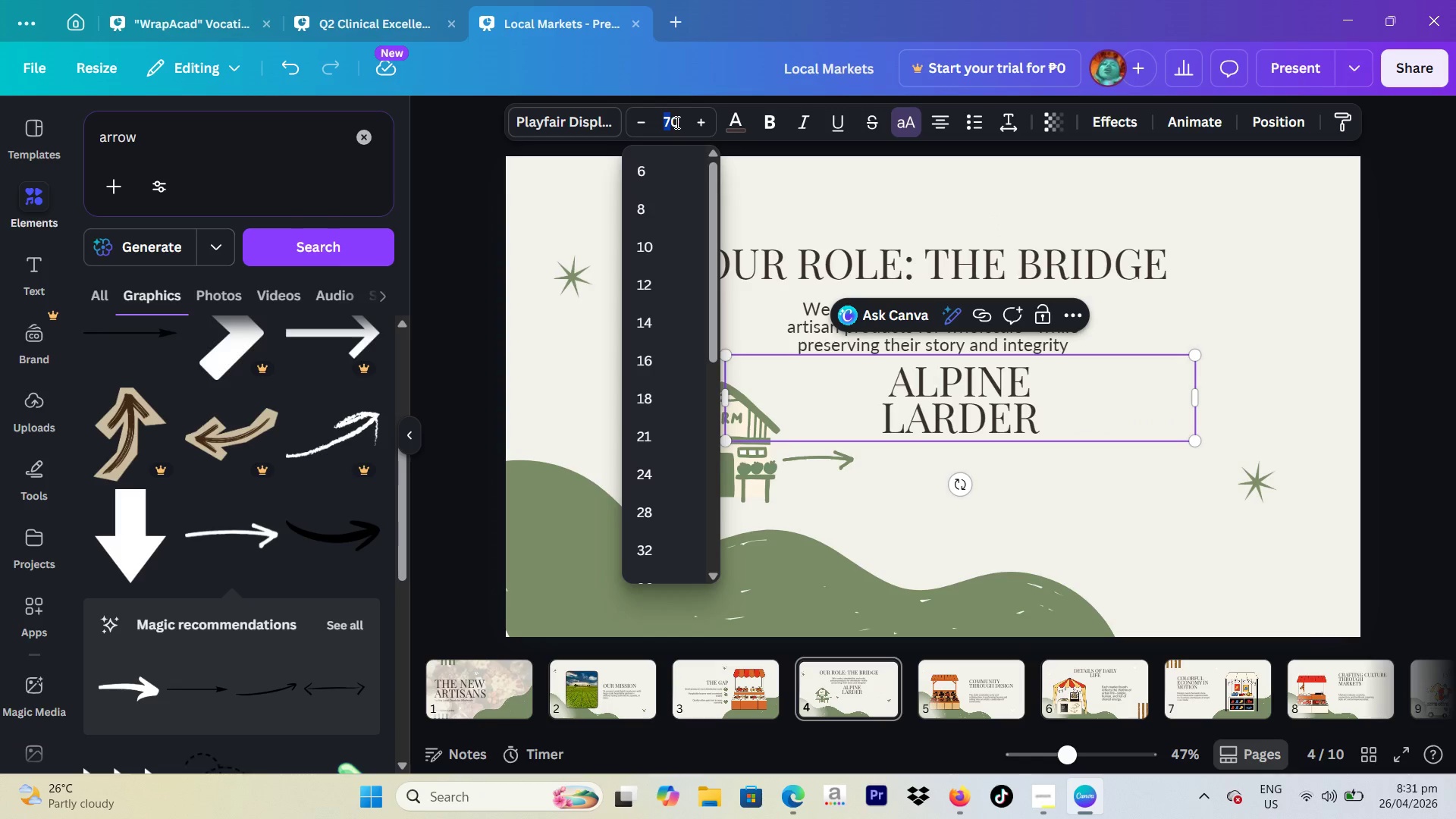 
key(4)
 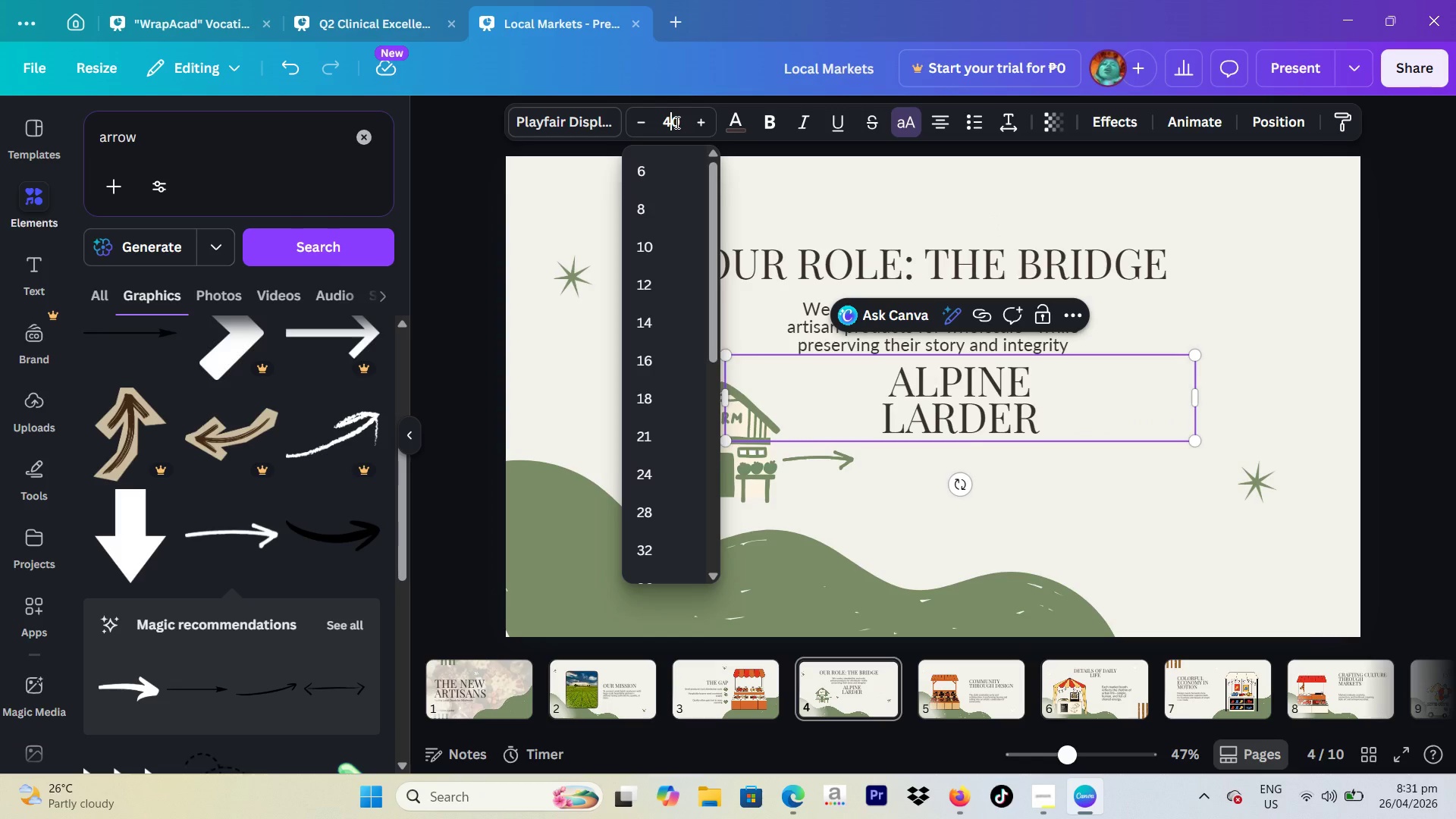 
key(Enter)
 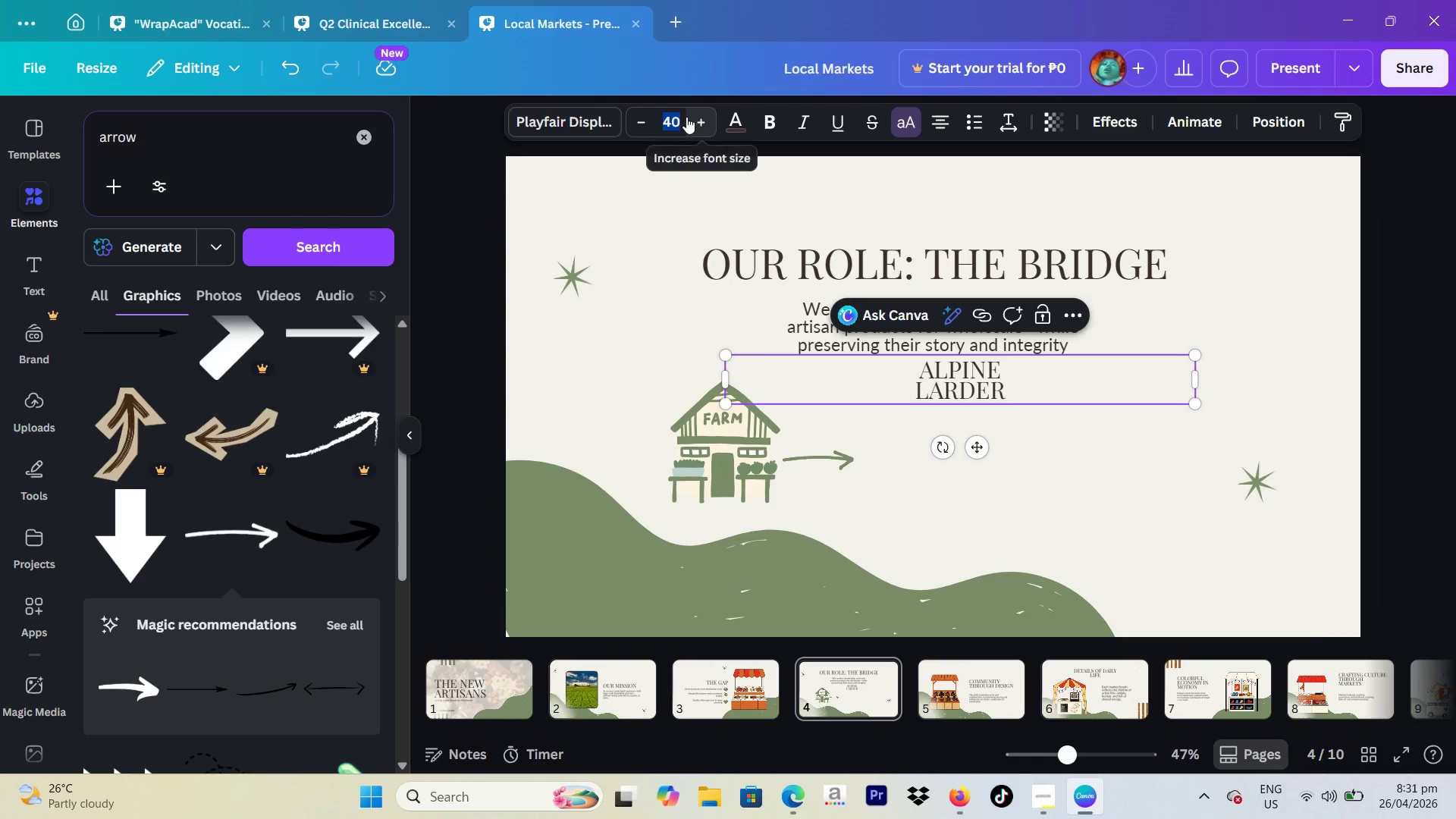 
left_click([667, 122])
 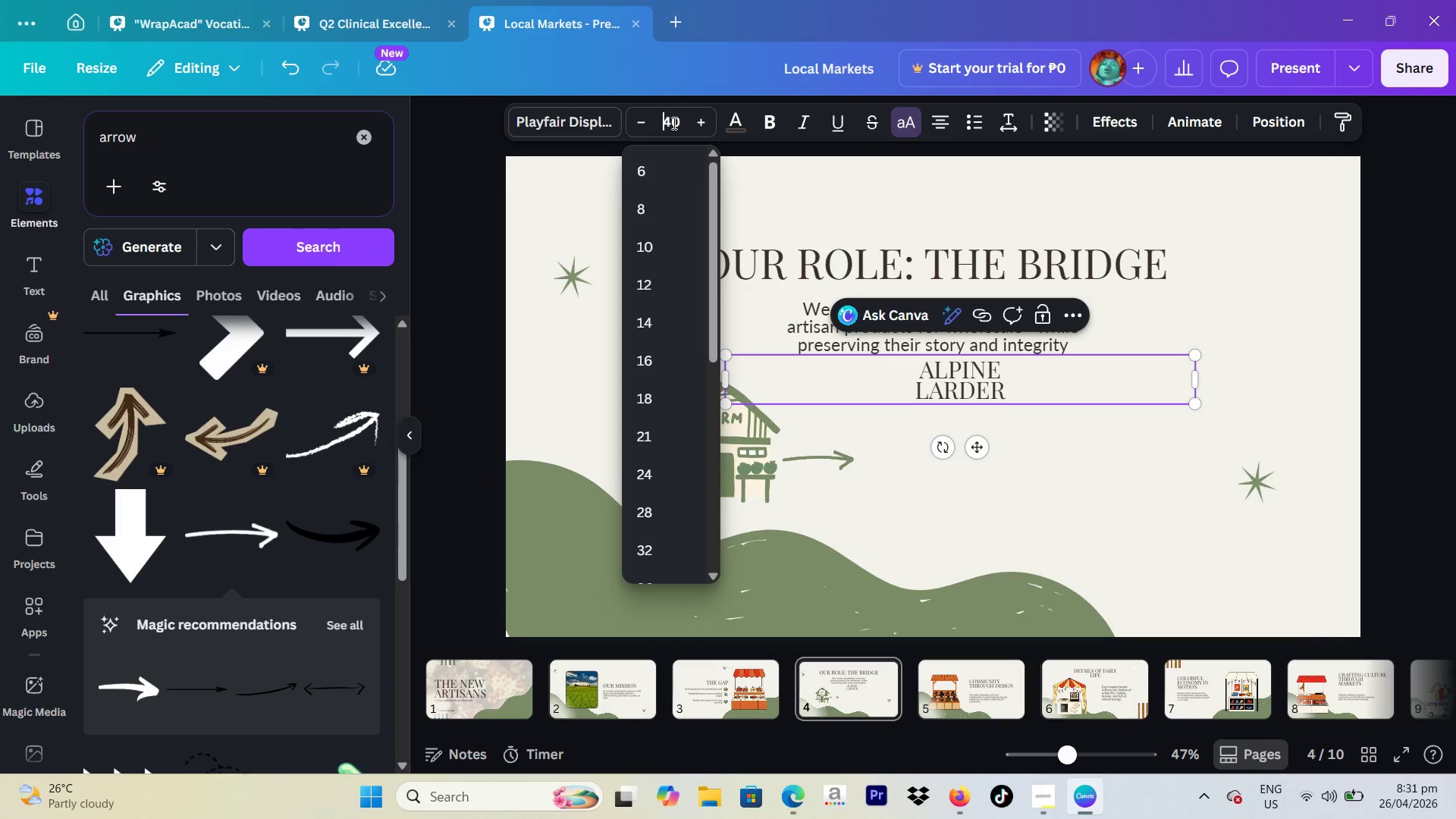 
left_click([673, 123])
 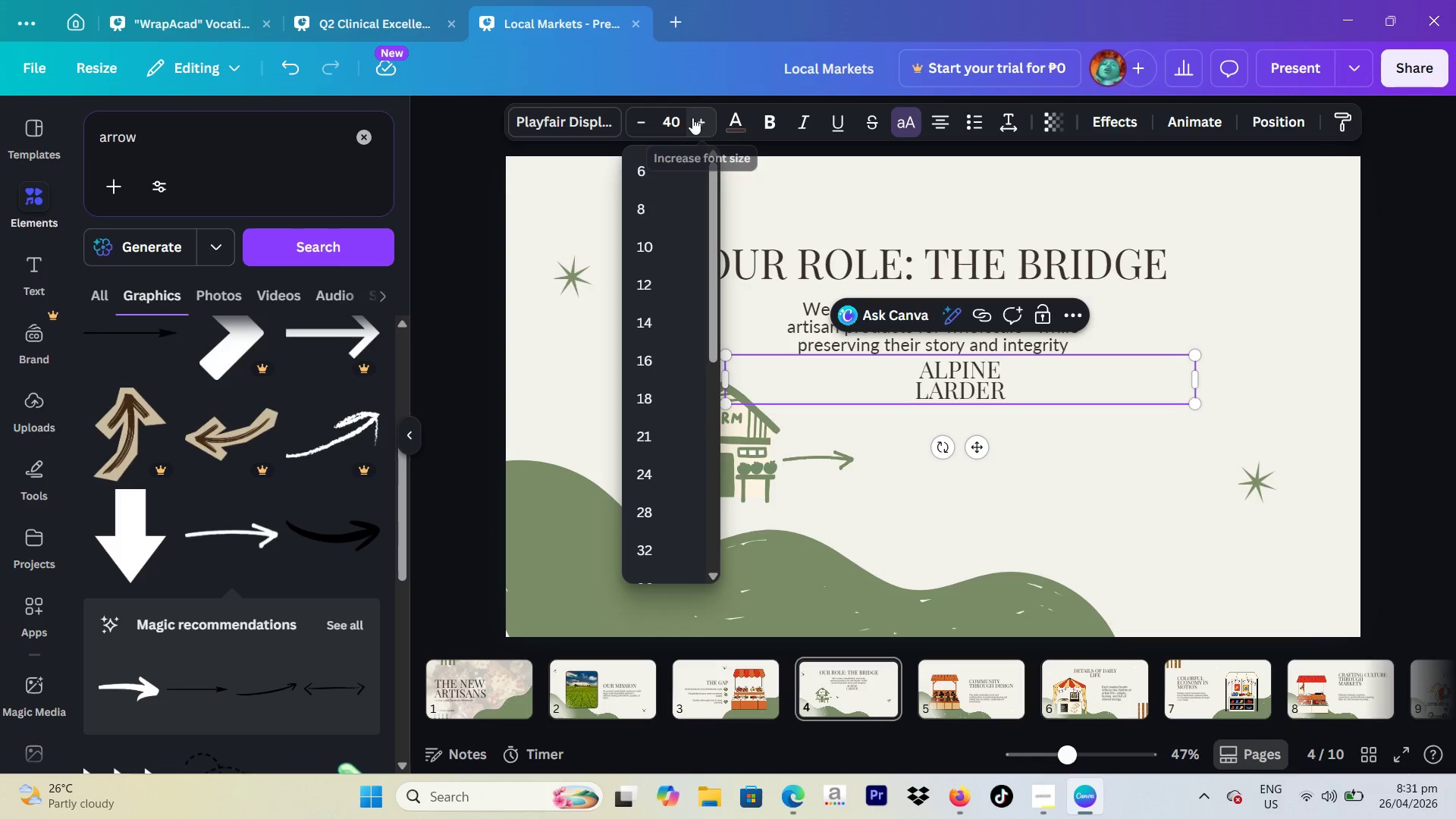 
key(Backspace)
 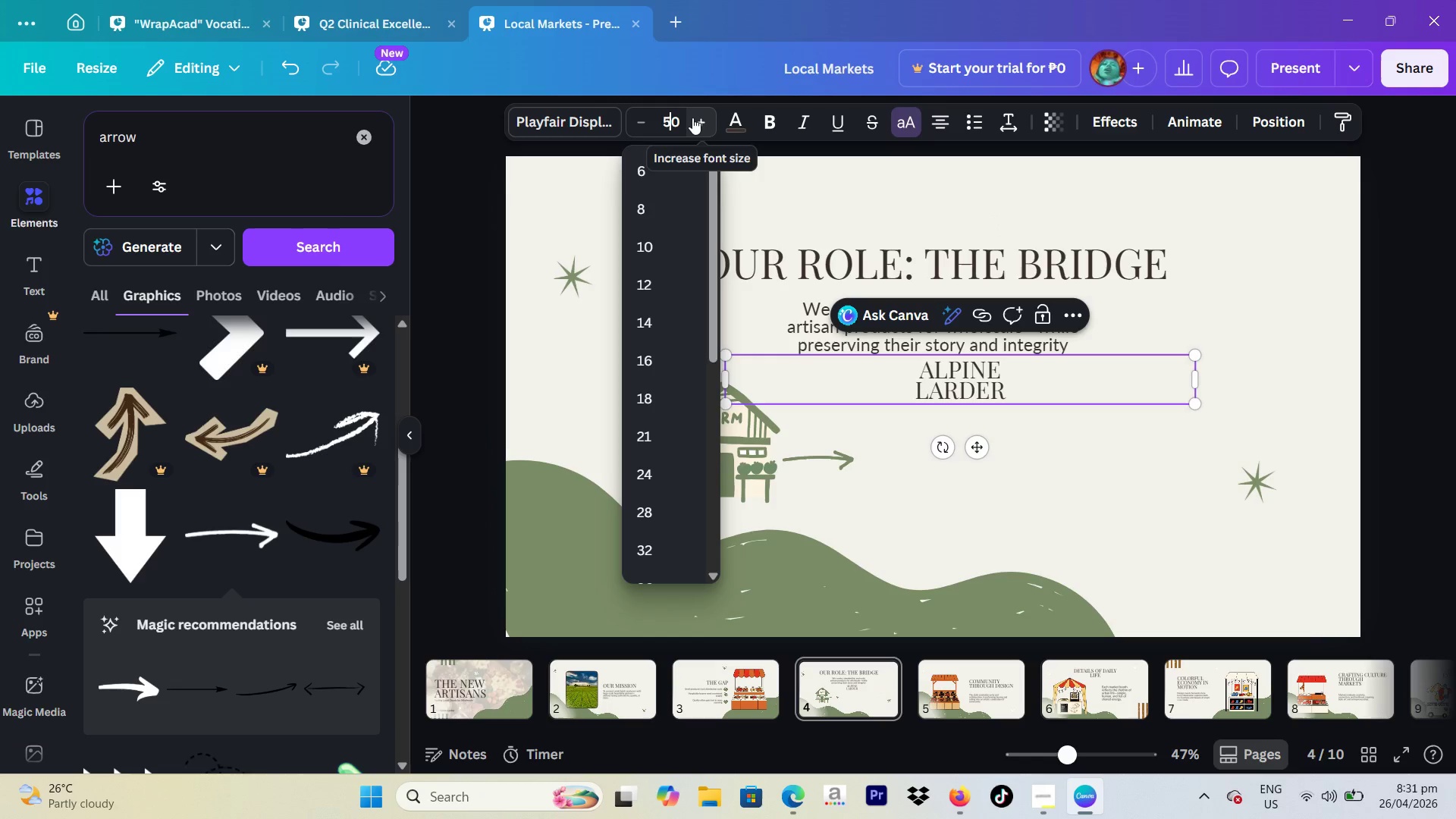 
key(5)
 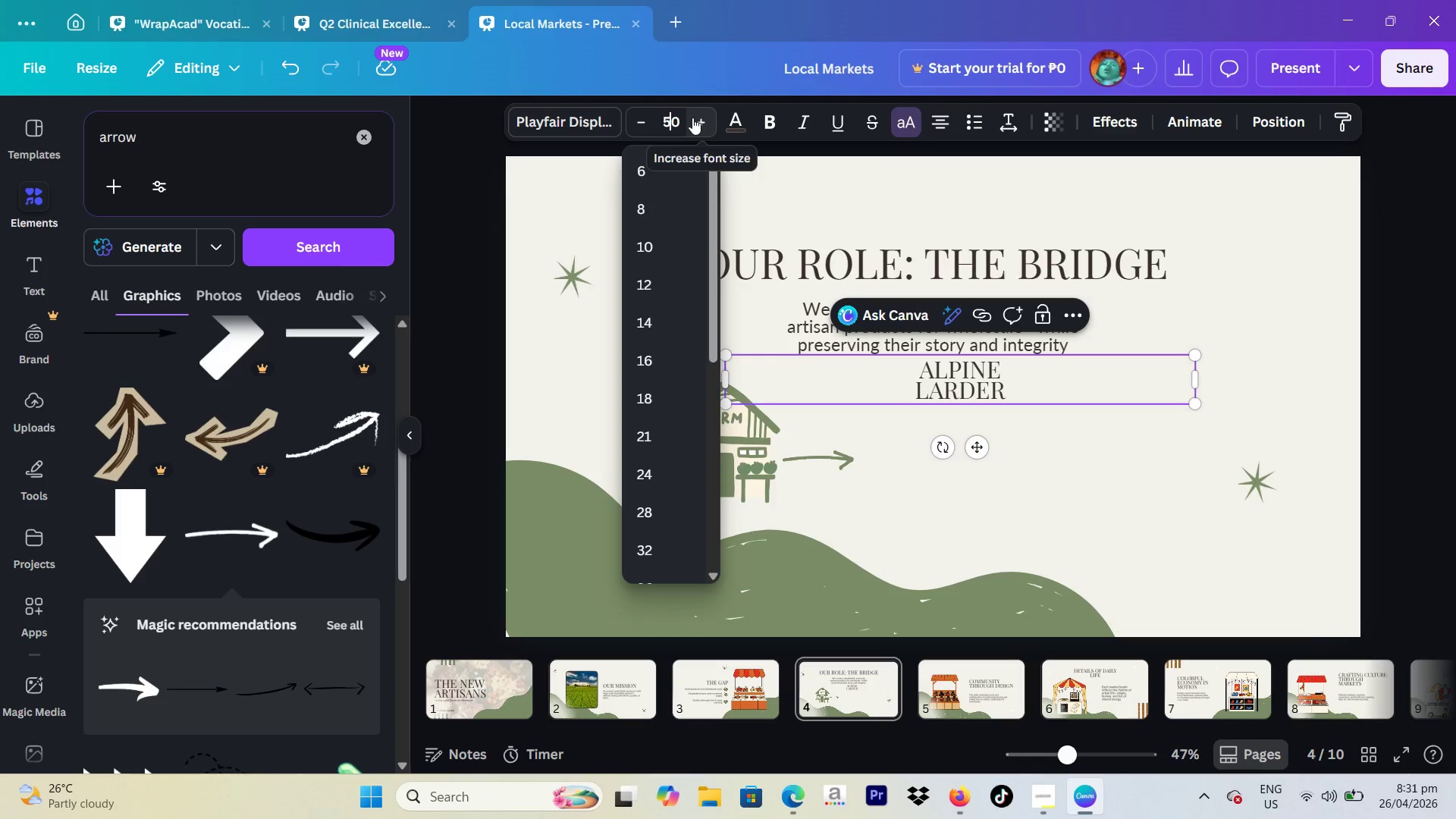 
key(Enter)
 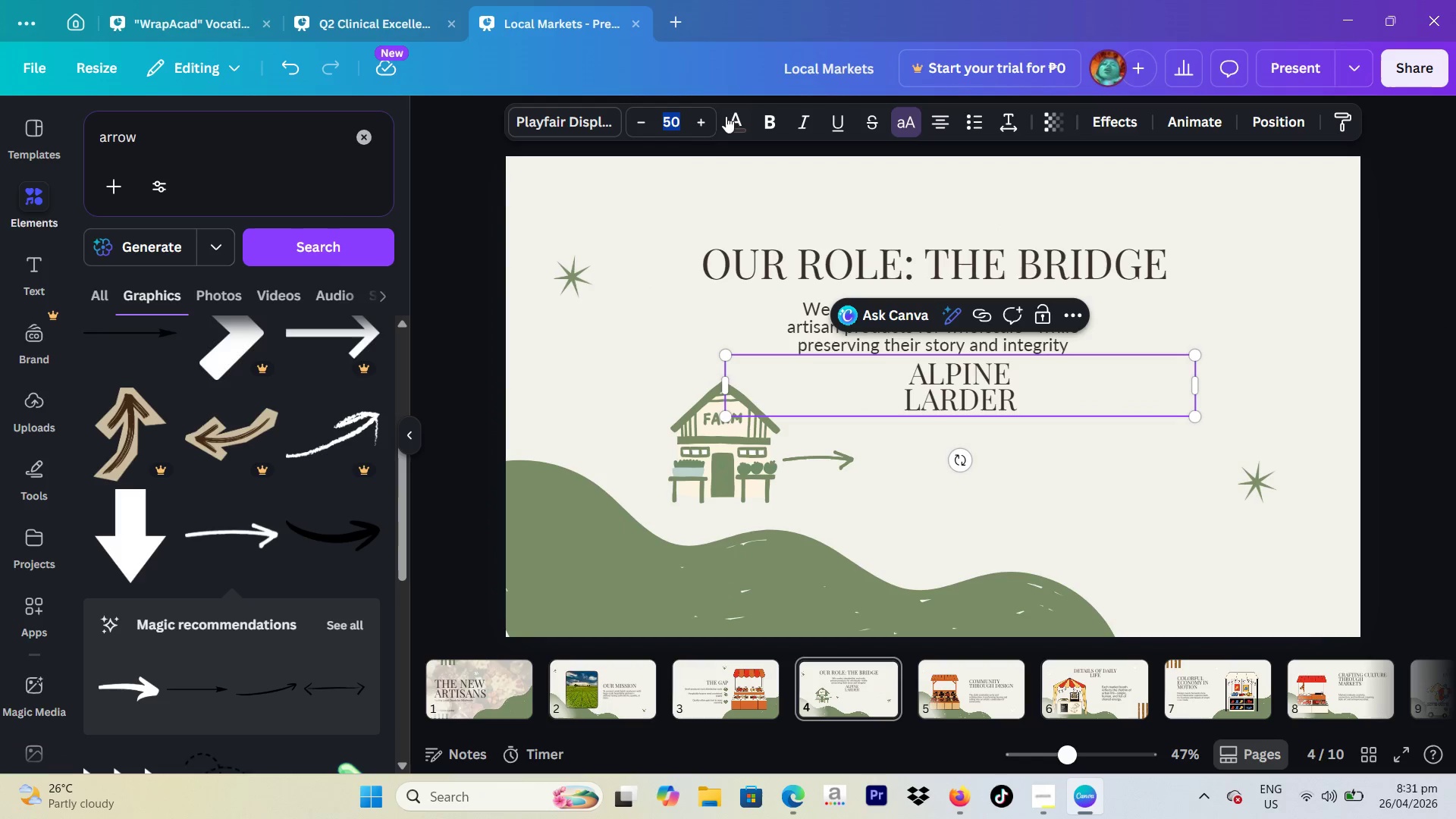 
left_click([746, 118])
 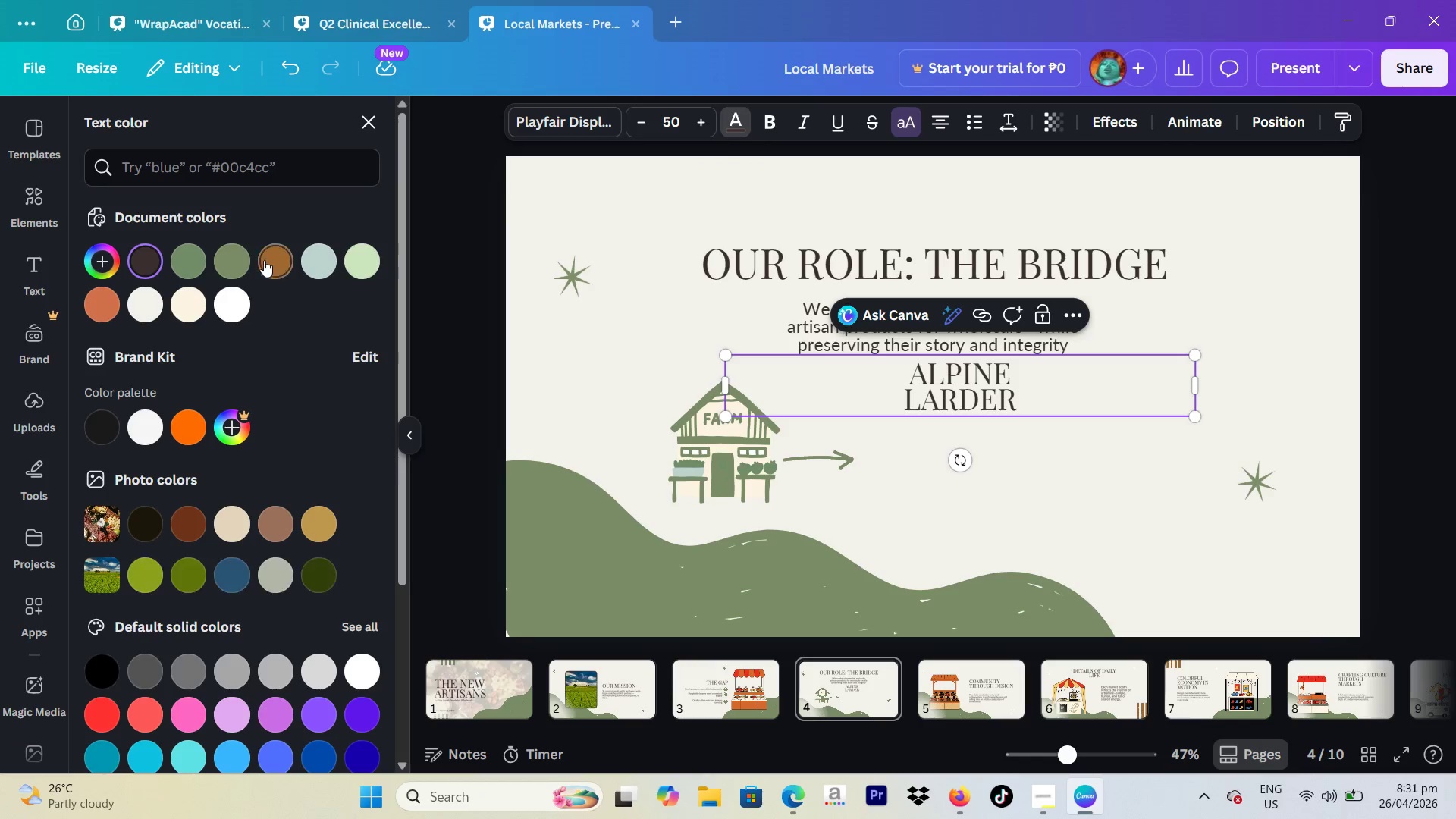 
left_click([229, 262])
 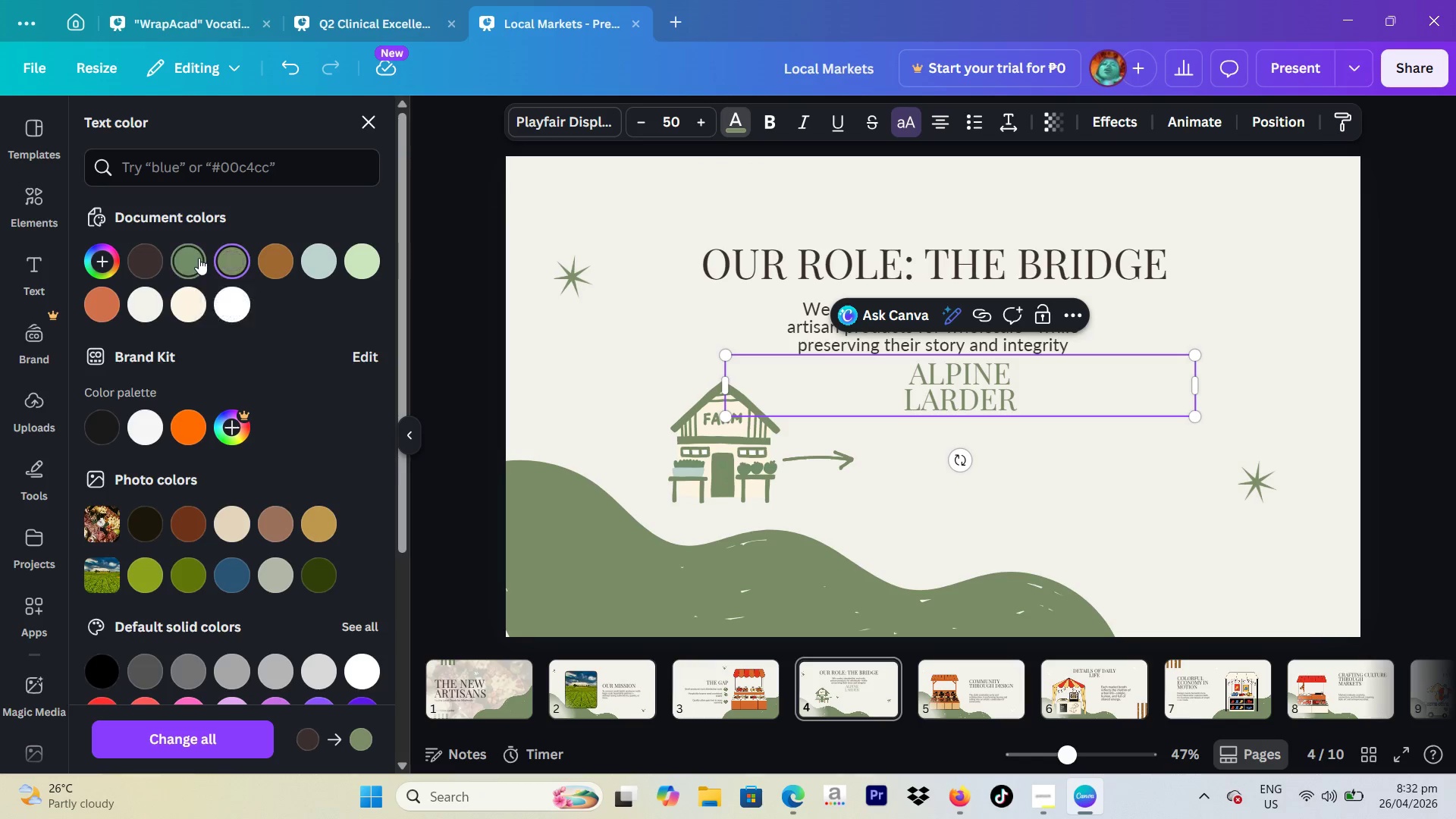 
left_click([1455, 476])
 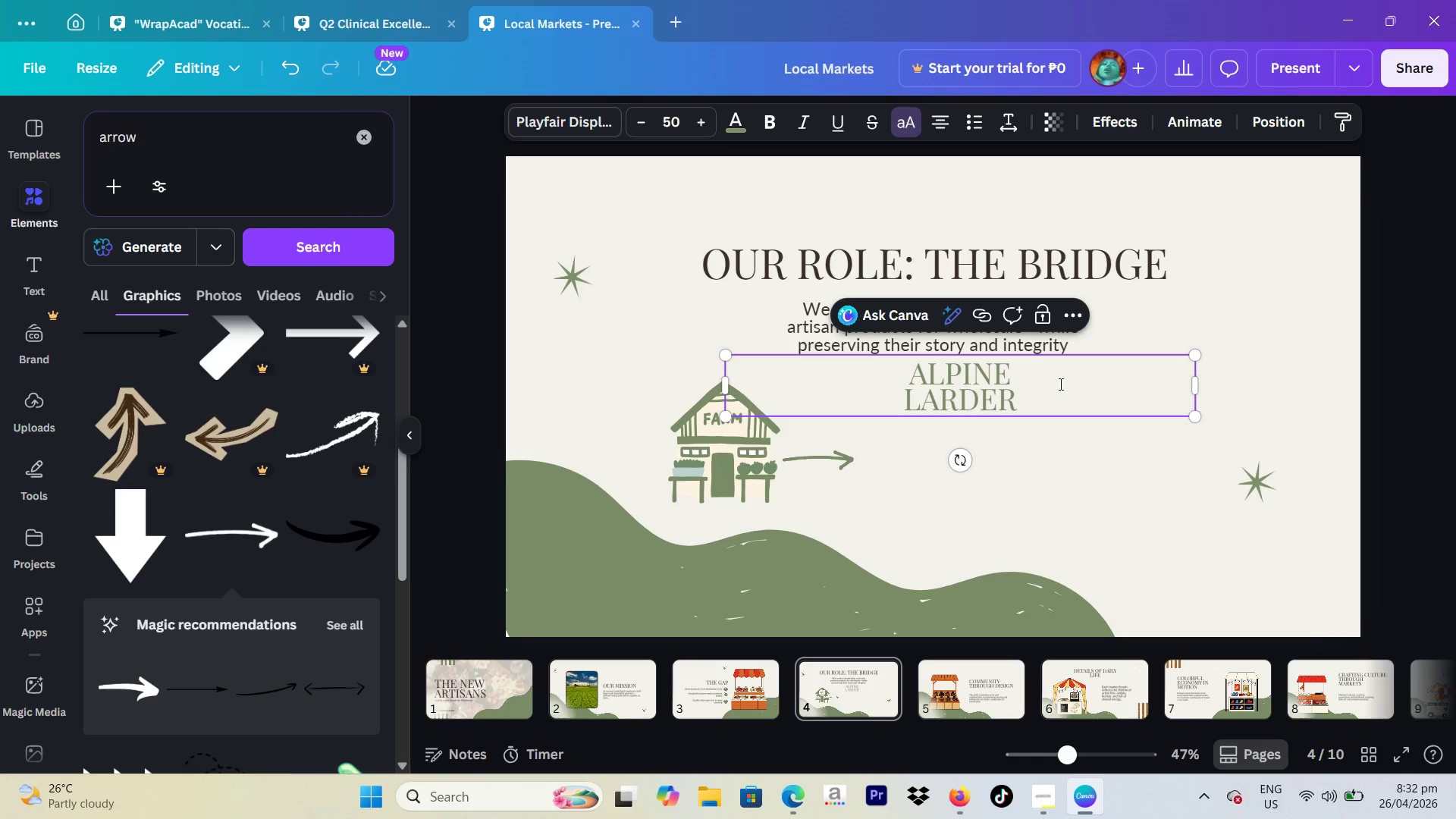 
left_click_drag(start_coordinate=[1050, 384], to_coordinate=[1031, 438])
 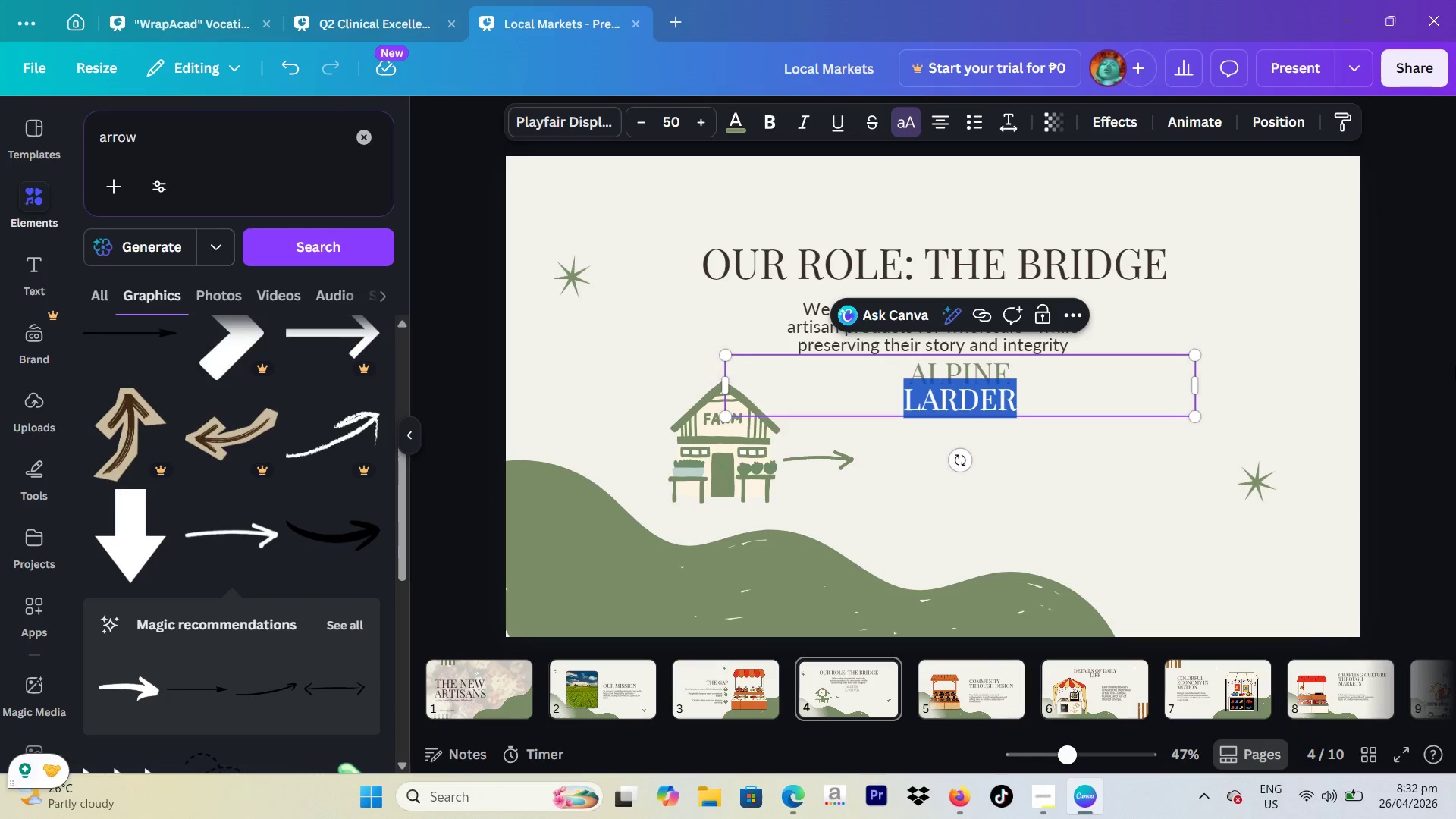 
left_click([1455, 366])
 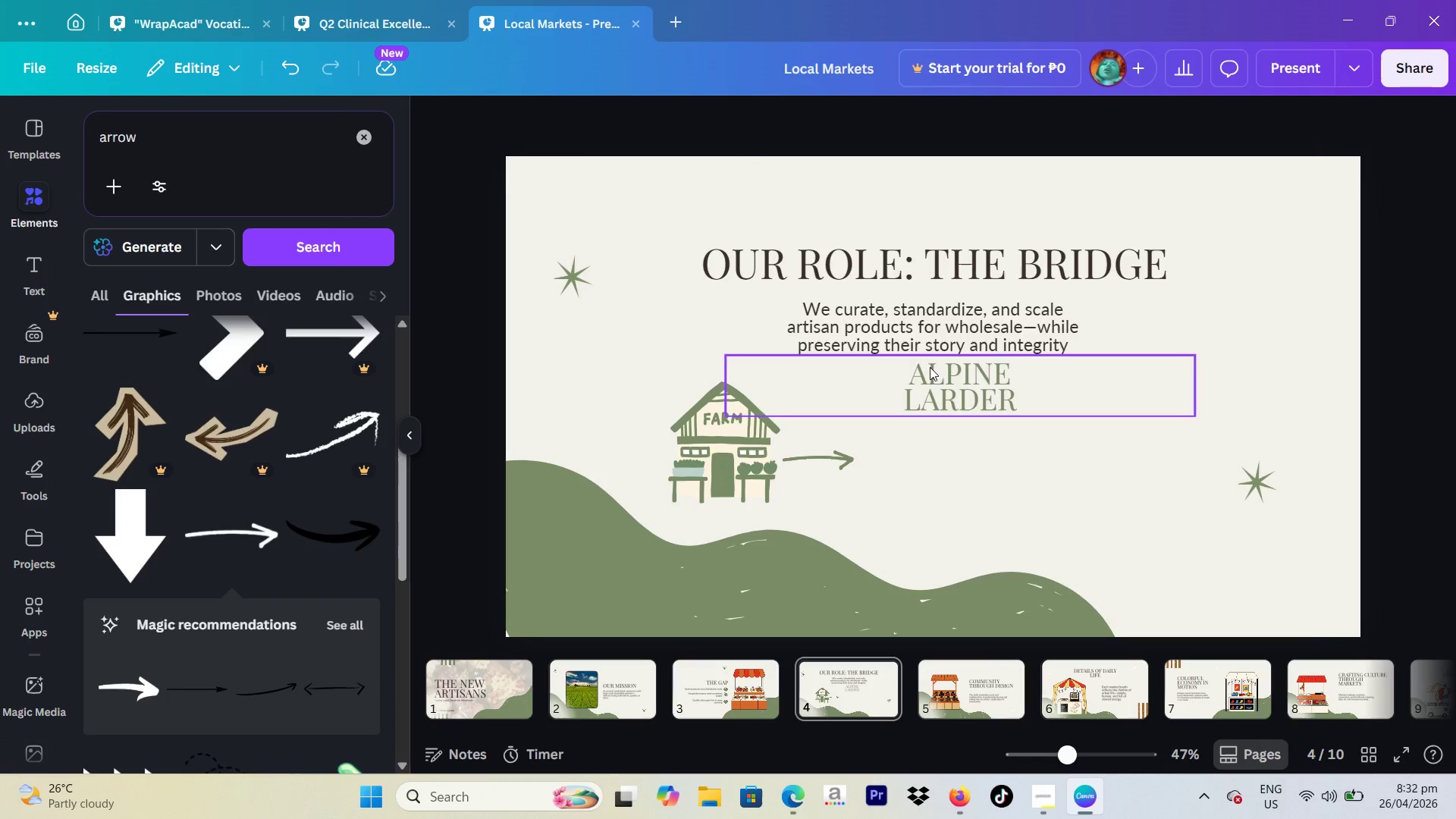 
left_click([933, 374])
 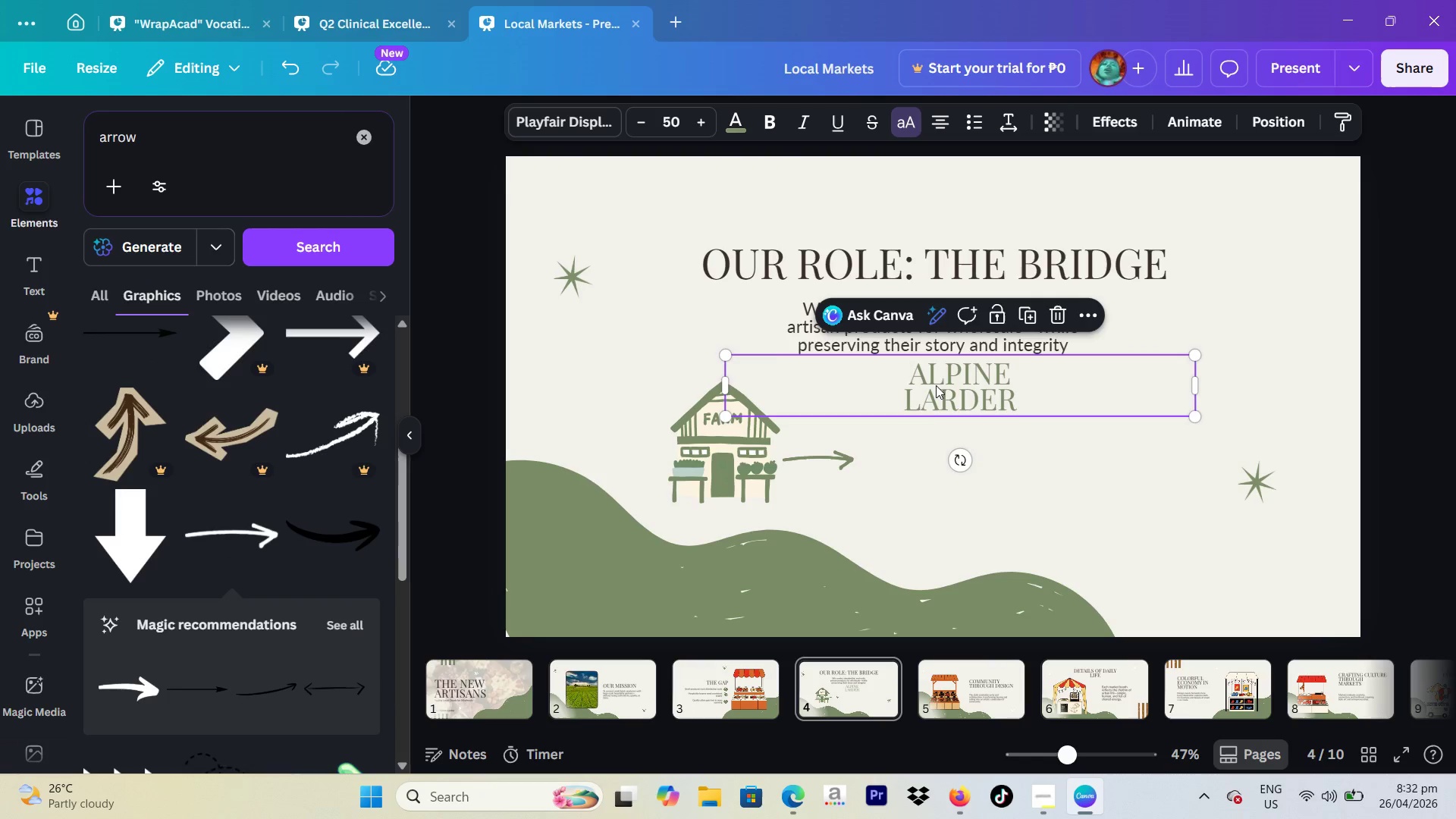 
left_click_drag(start_coordinate=[936, 385], to_coordinate=[906, 454])
 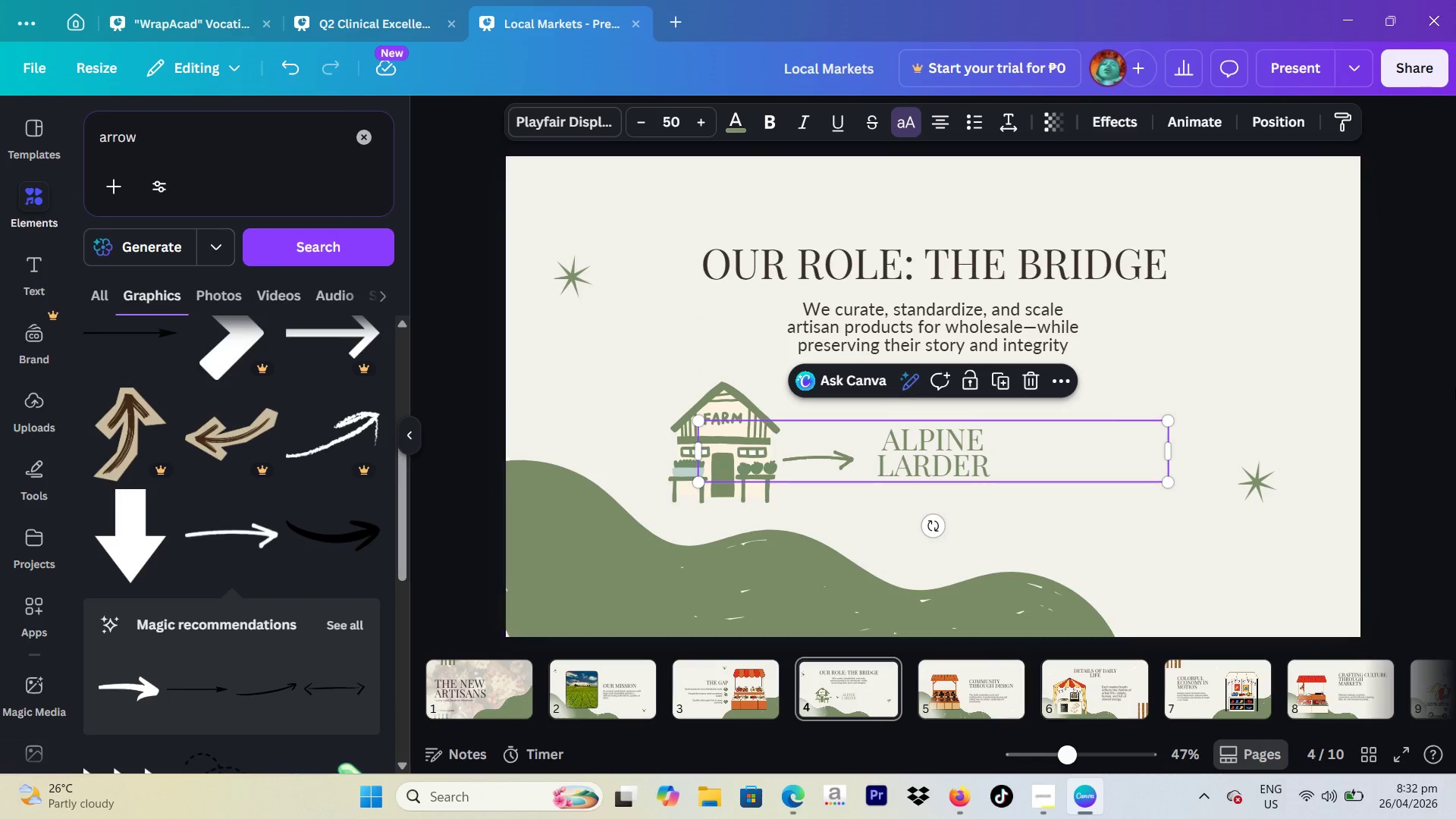 
left_click([1455, 388])
 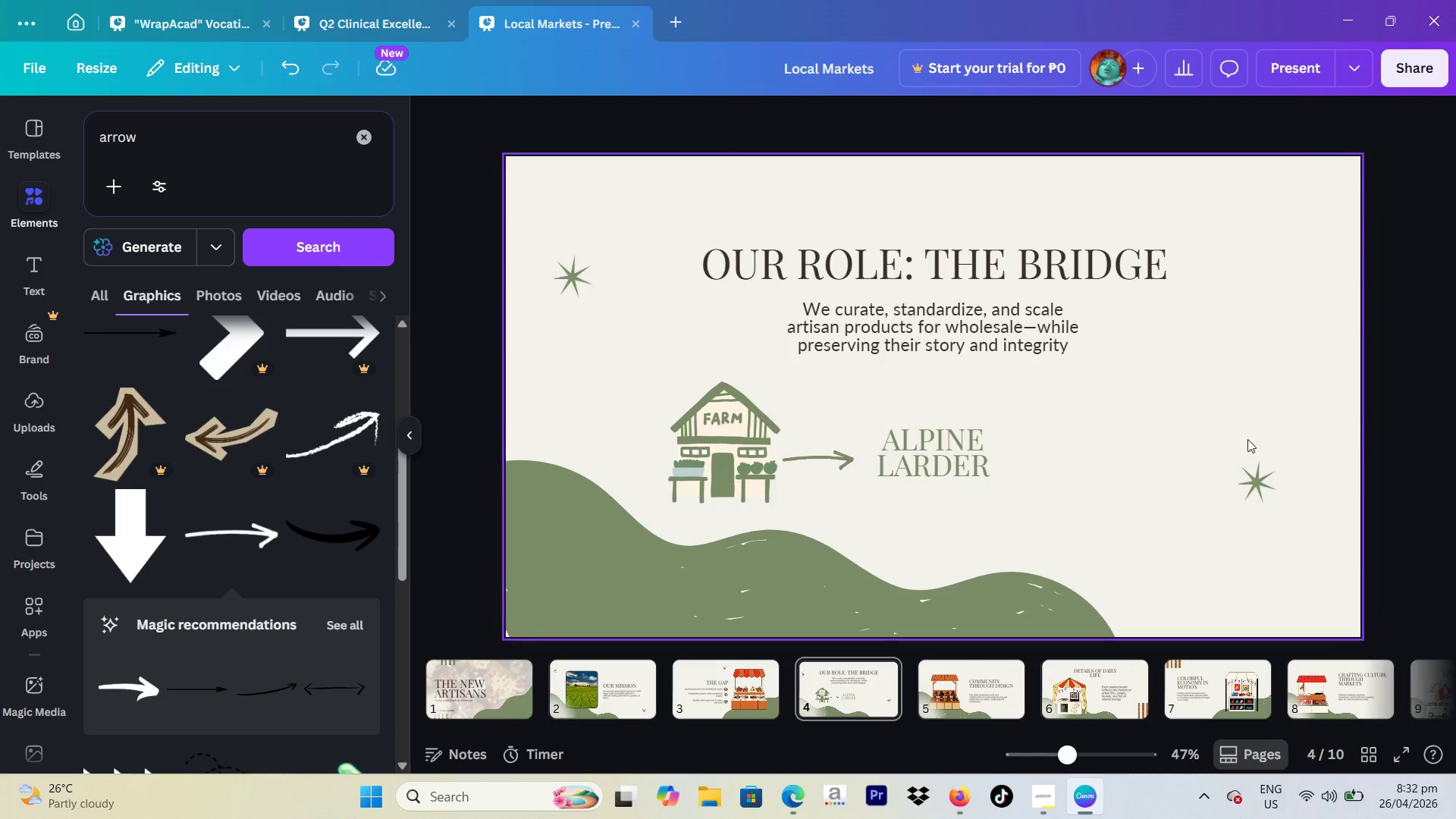 
left_click([1094, 441])
 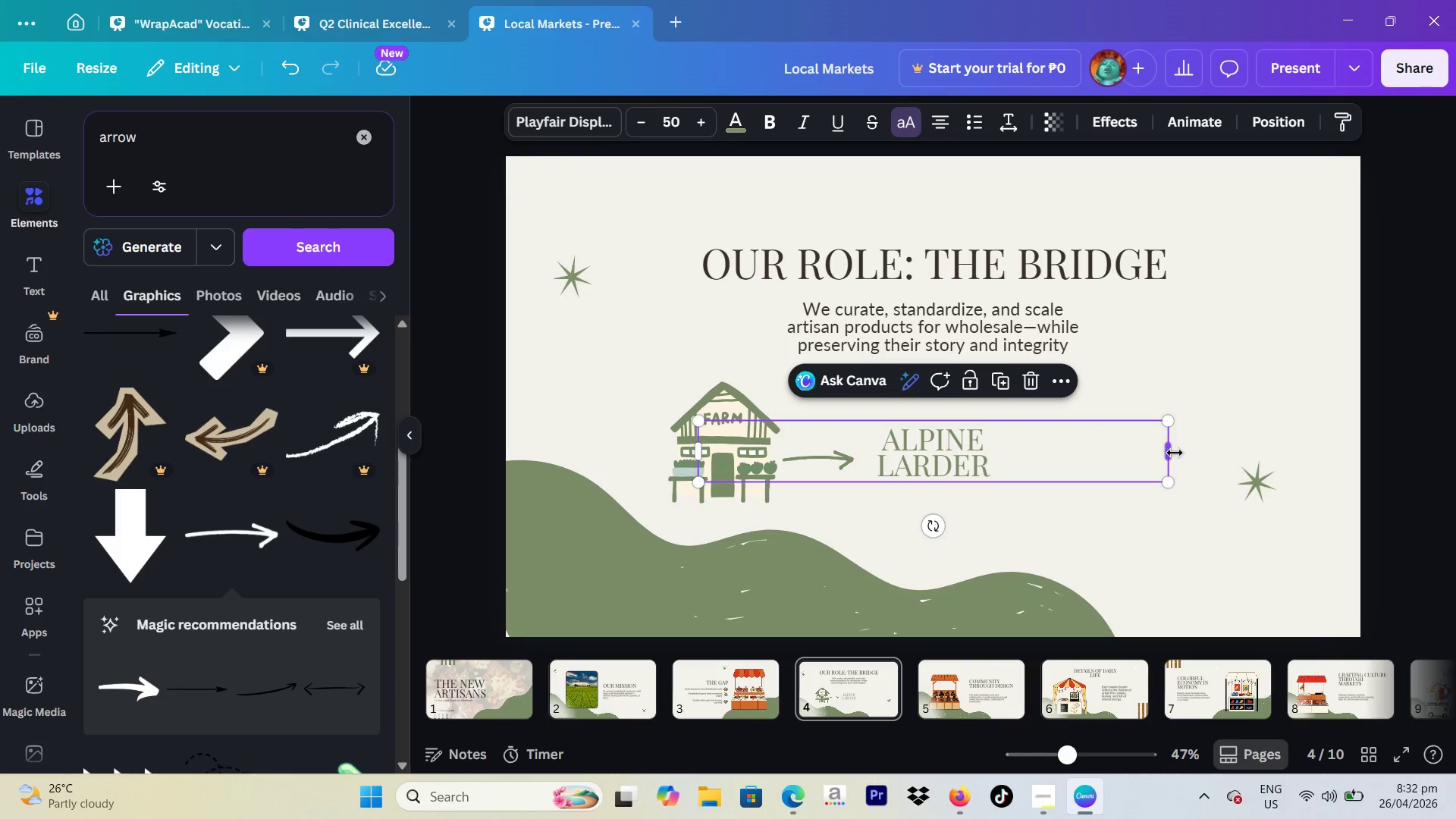 
left_click_drag(start_coordinate=[1175, 453], to_coordinate=[853, 430])
 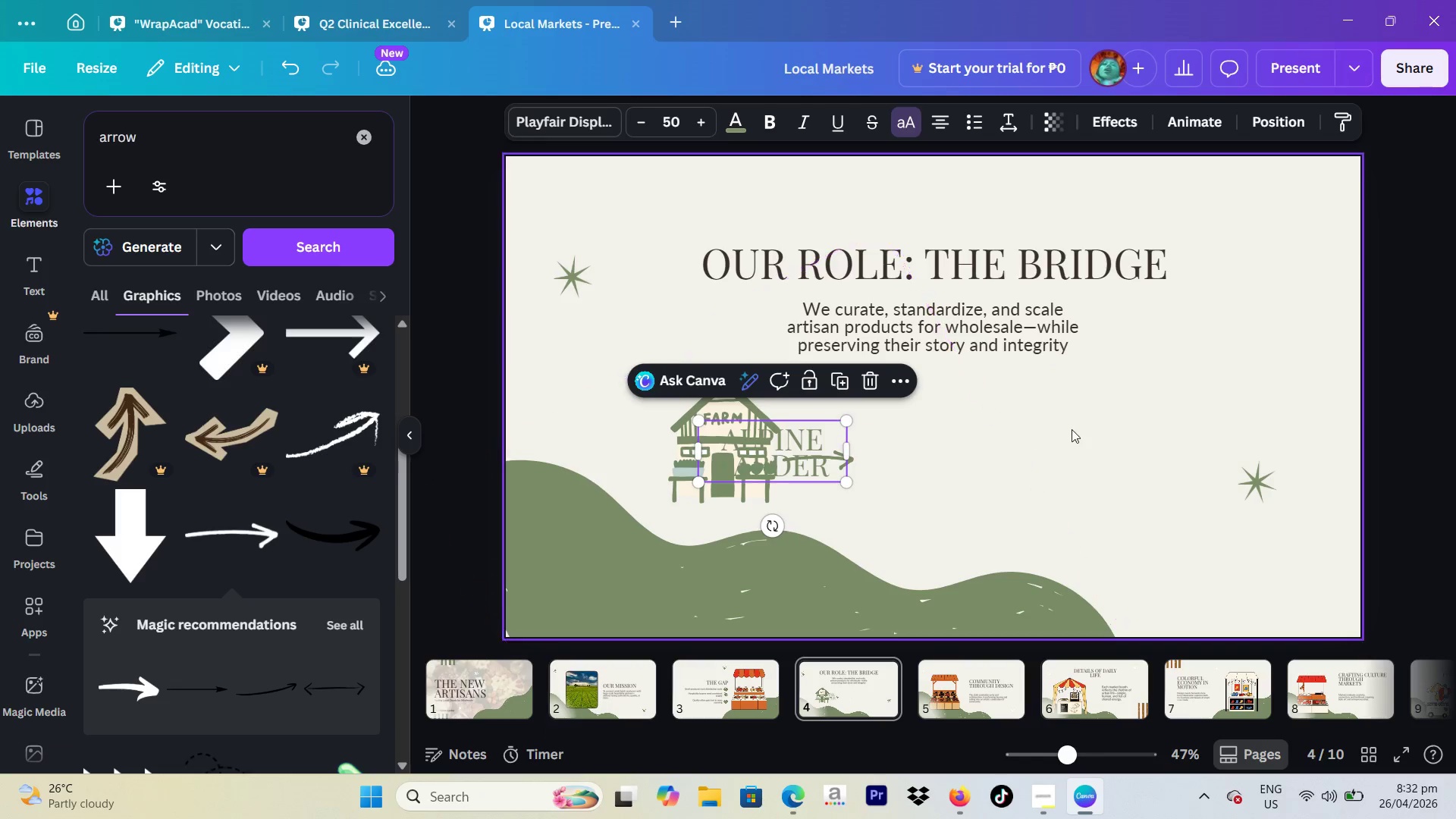 
left_click([1072, 429])
 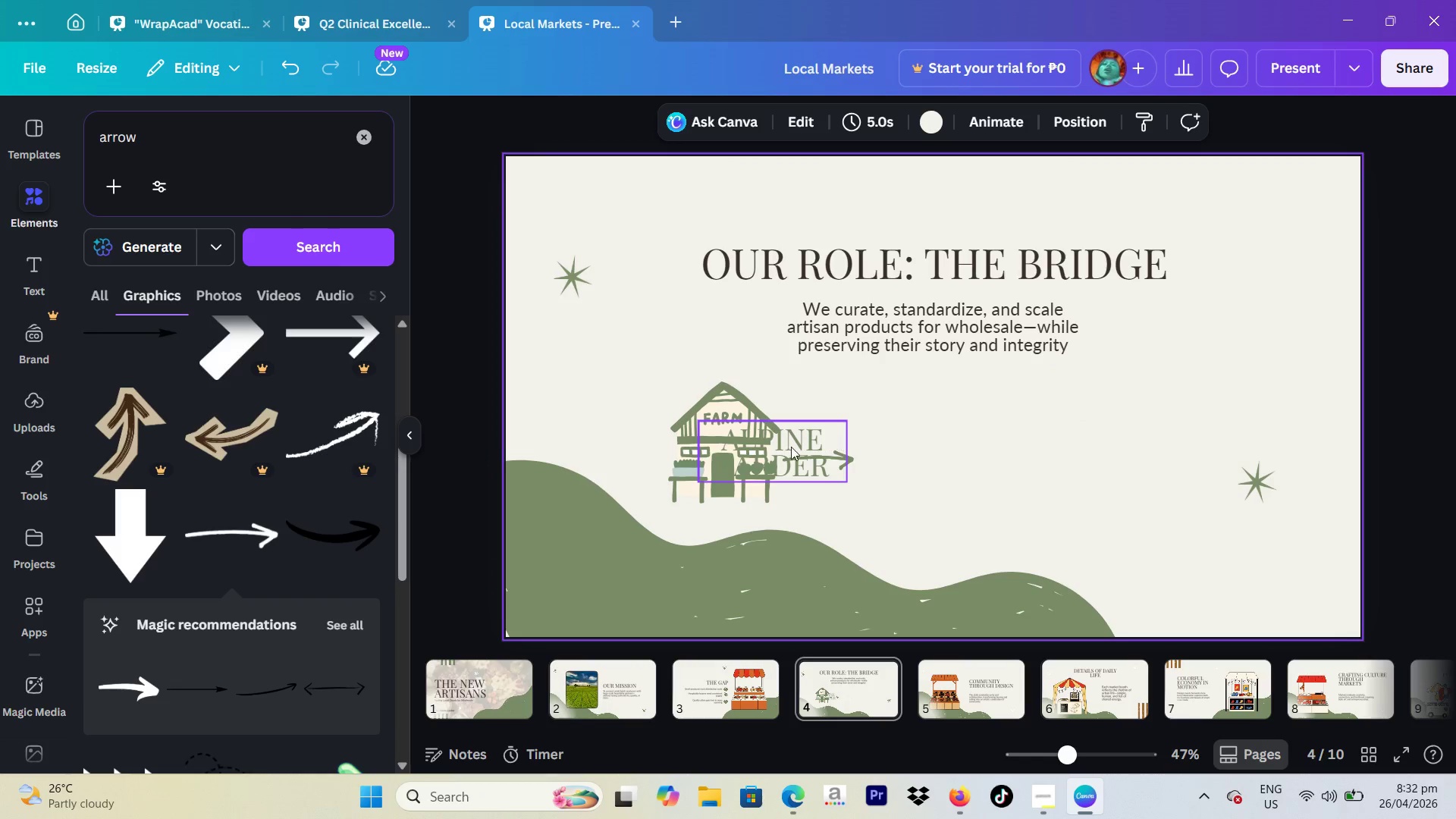 
left_click_drag(start_coordinate=[791, 447], to_coordinate=[947, 450])
 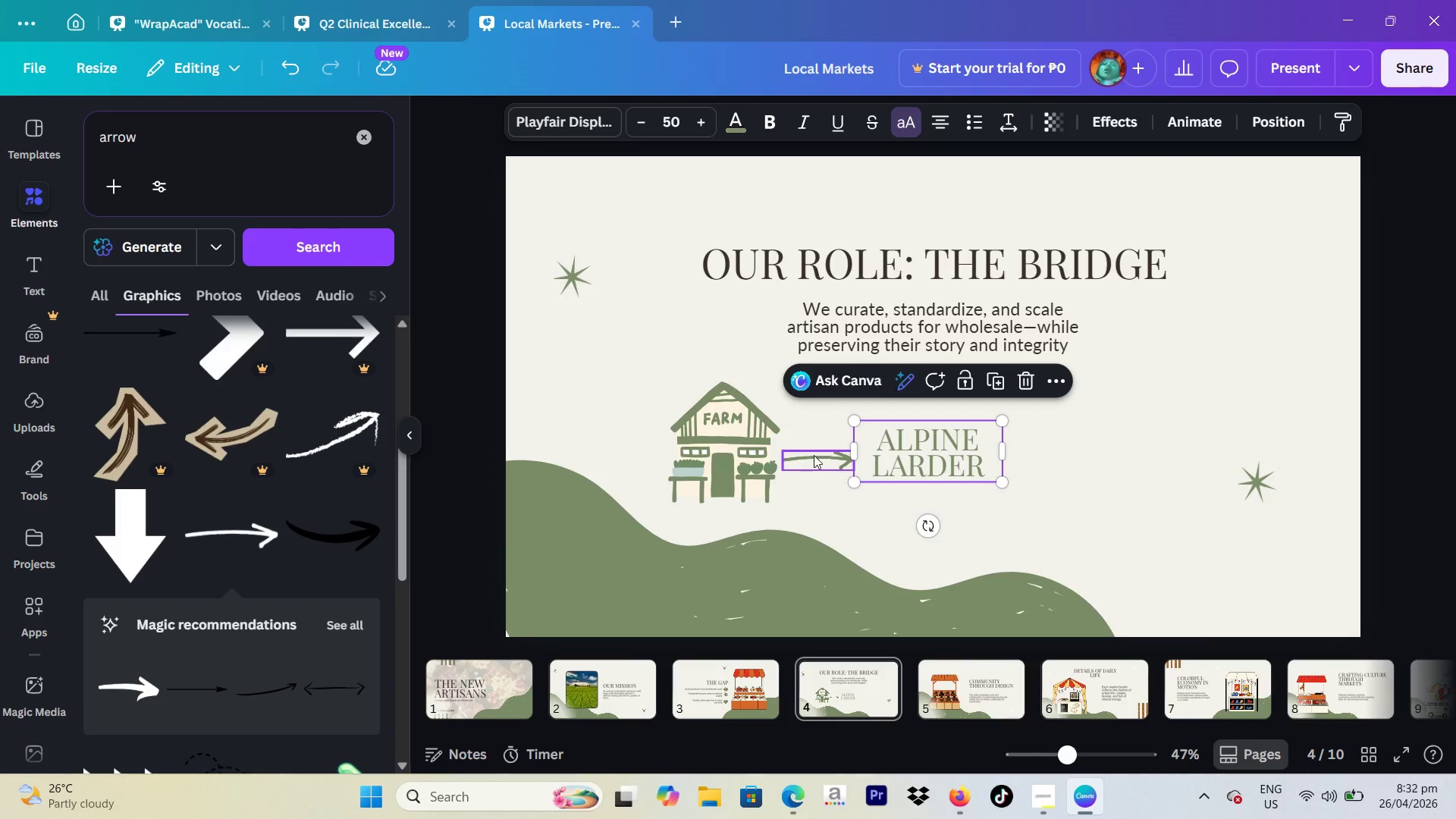 
left_click_drag(start_coordinate=[814, 455], to_coordinate=[823, 453])
 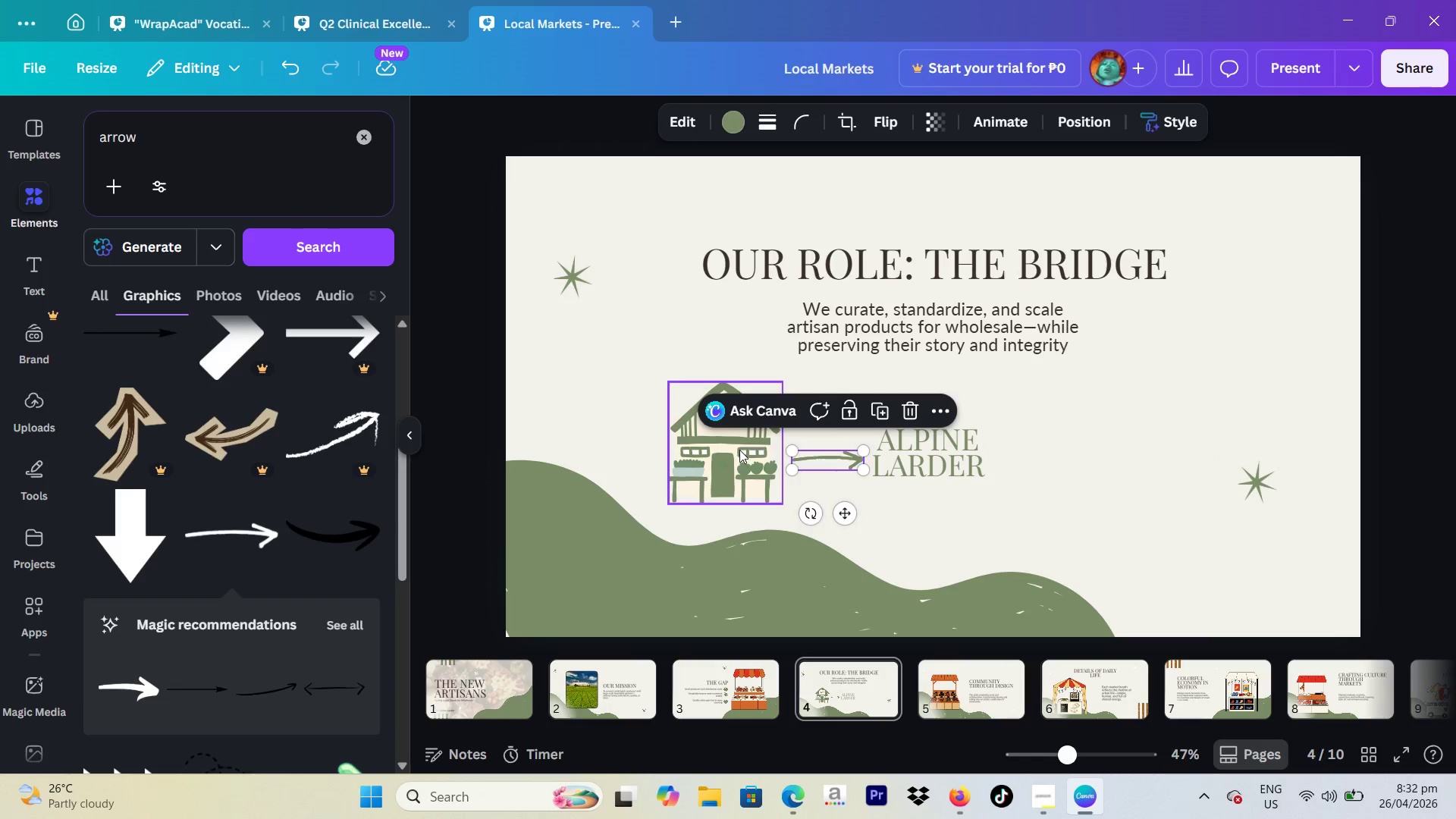 
left_click_drag(start_coordinate=[739, 450], to_coordinate=[752, 453])
 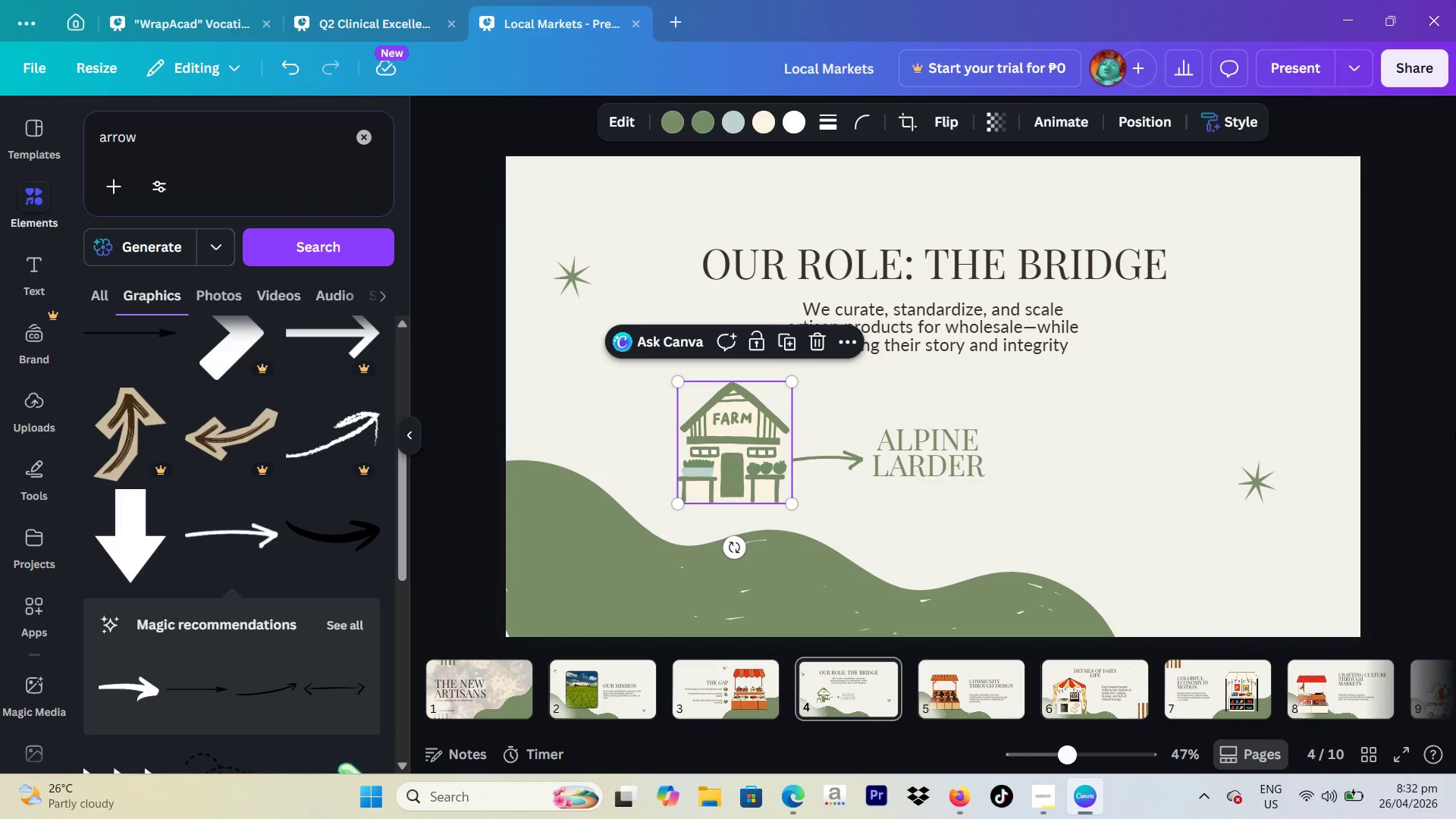 
left_click([1455, 430])
 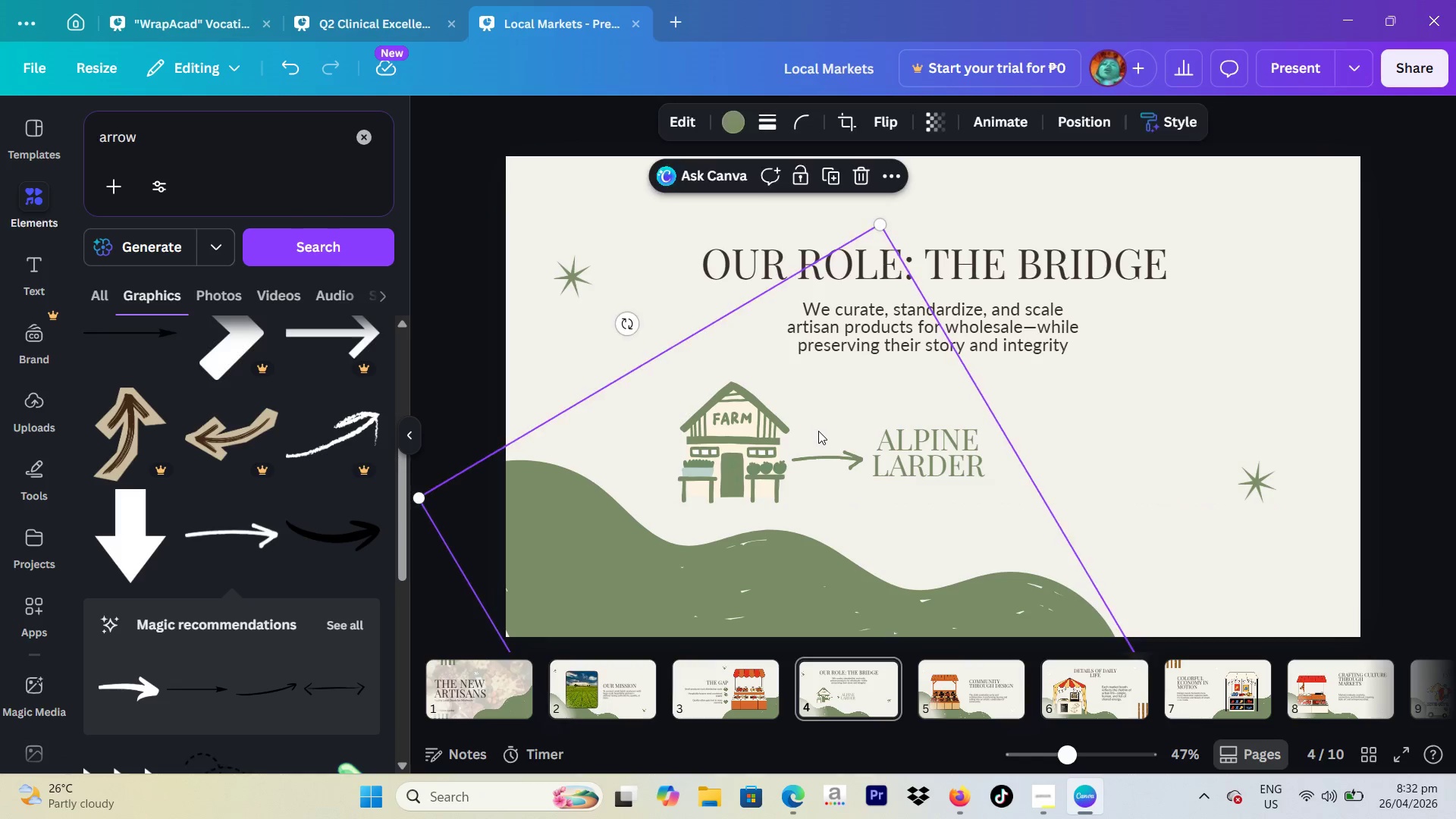 
double_click([814, 467])
 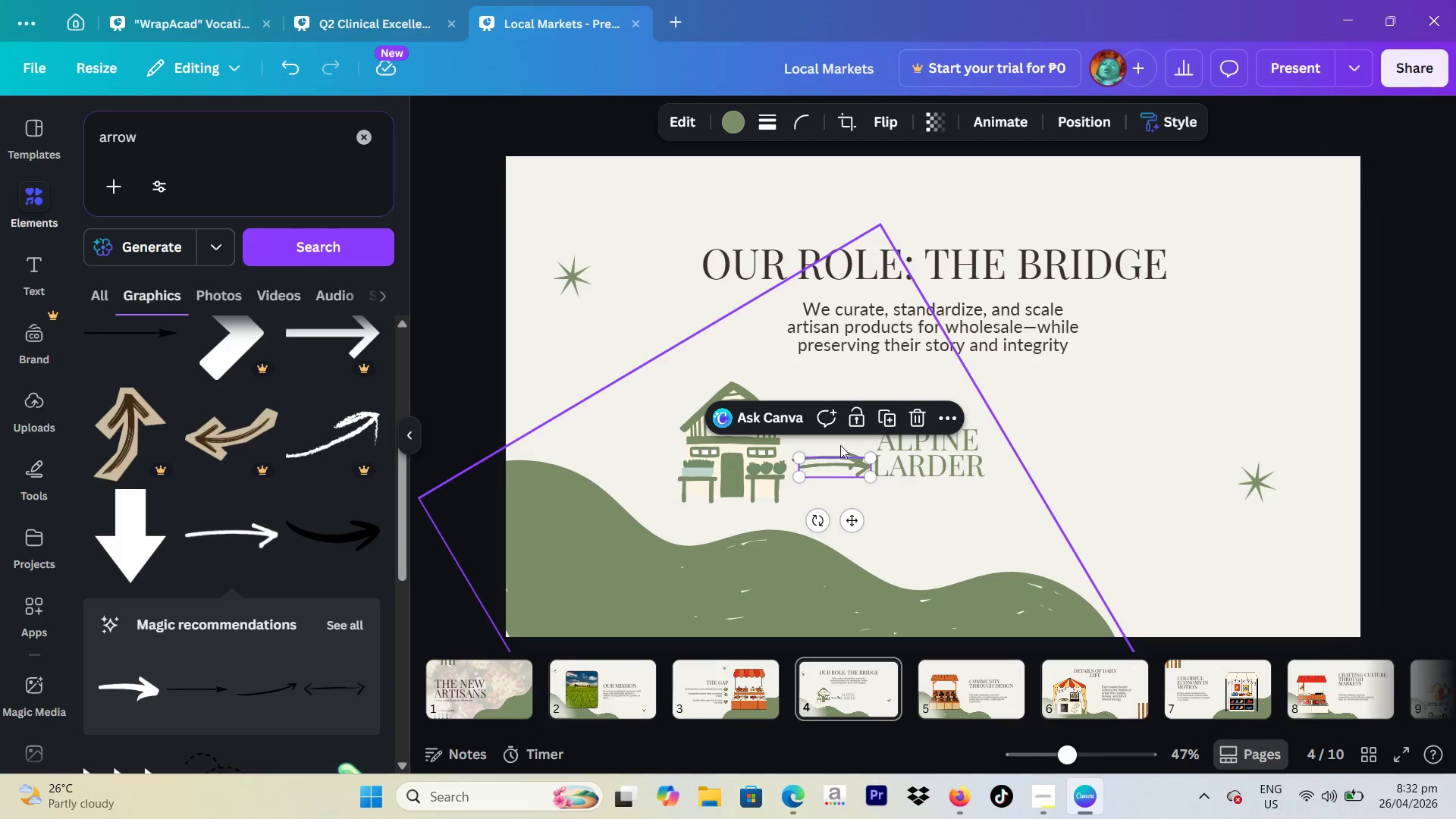 
left_click_drag(start_coordinate=[833, 472], to_coordinate=[1028, 465])
 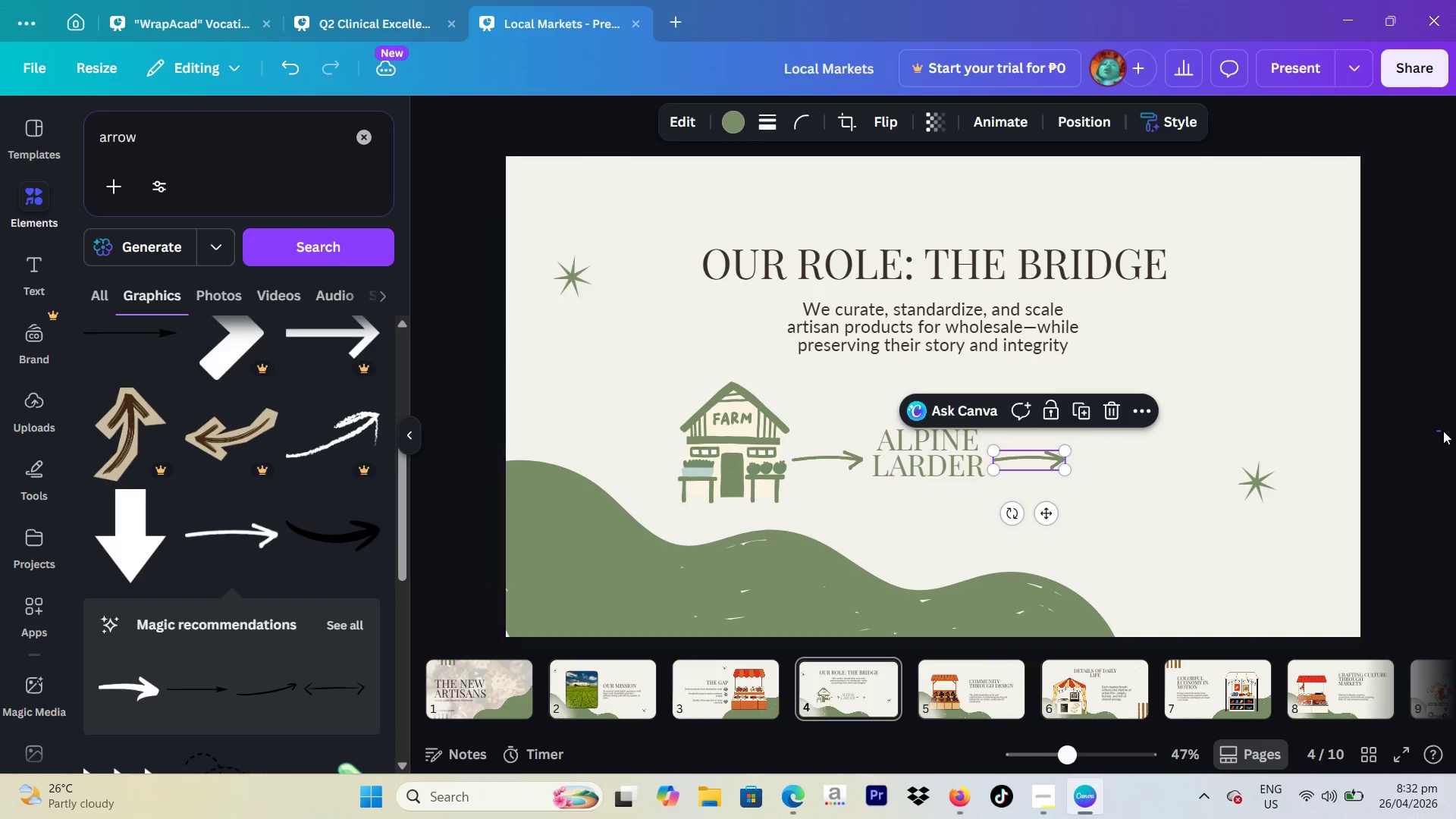 
left_click_drag(start_coordinate=[1438, 431], to_coordinate=[1443, 431])
 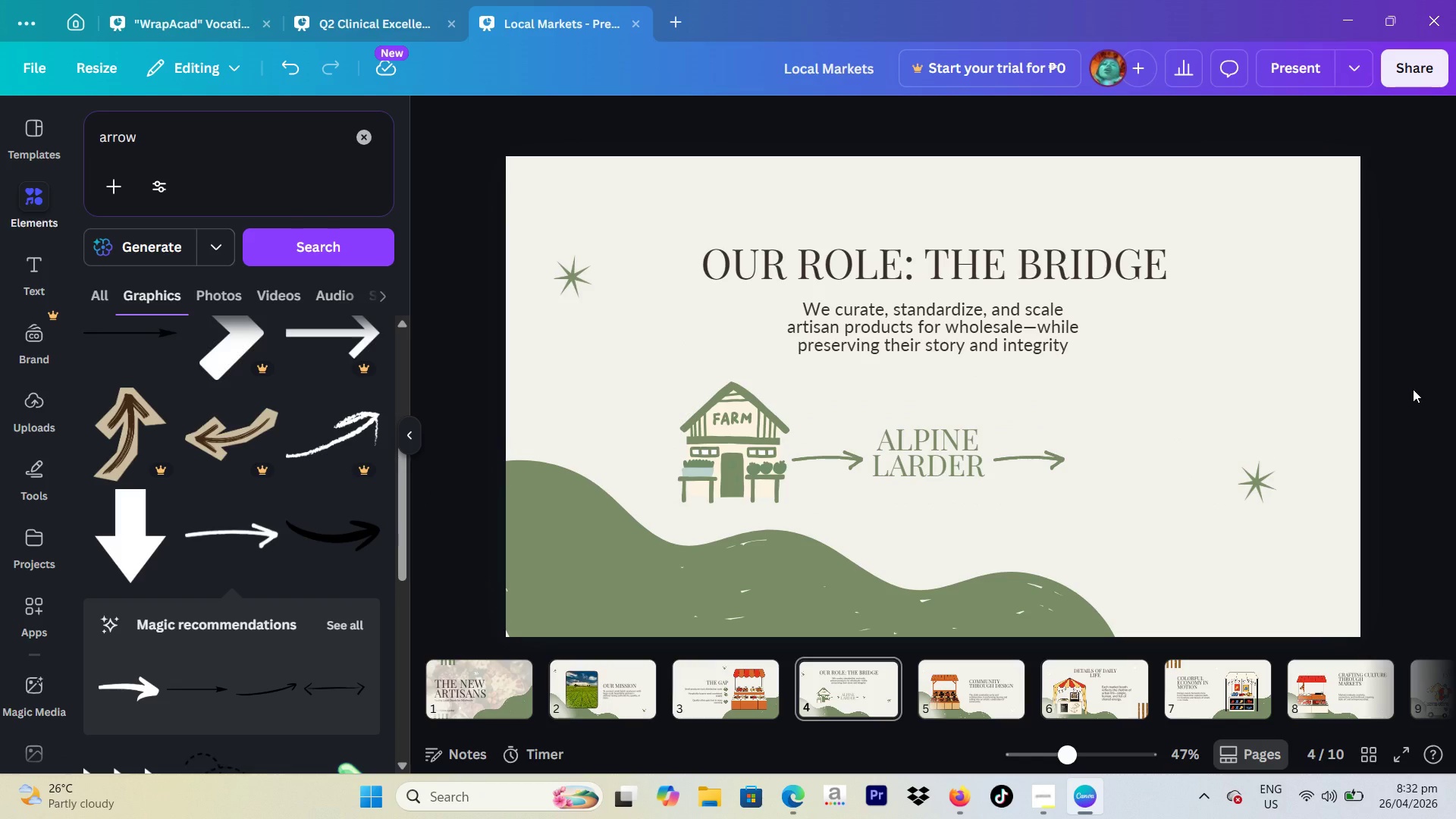 
wait(5.88)
 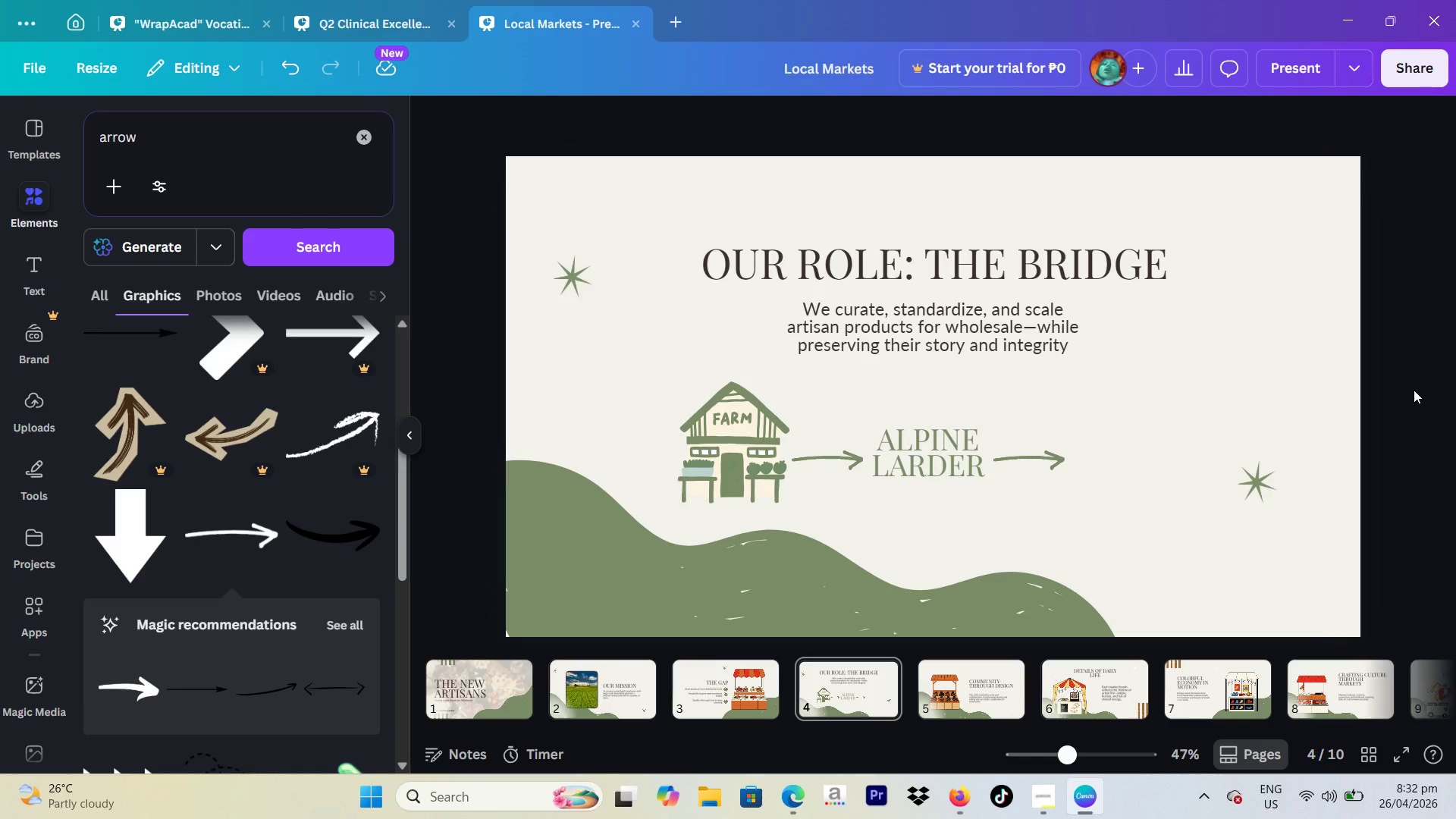 
left_click_drag(start_coordinate=[168, 134], to_coordinate=[0, 177])
 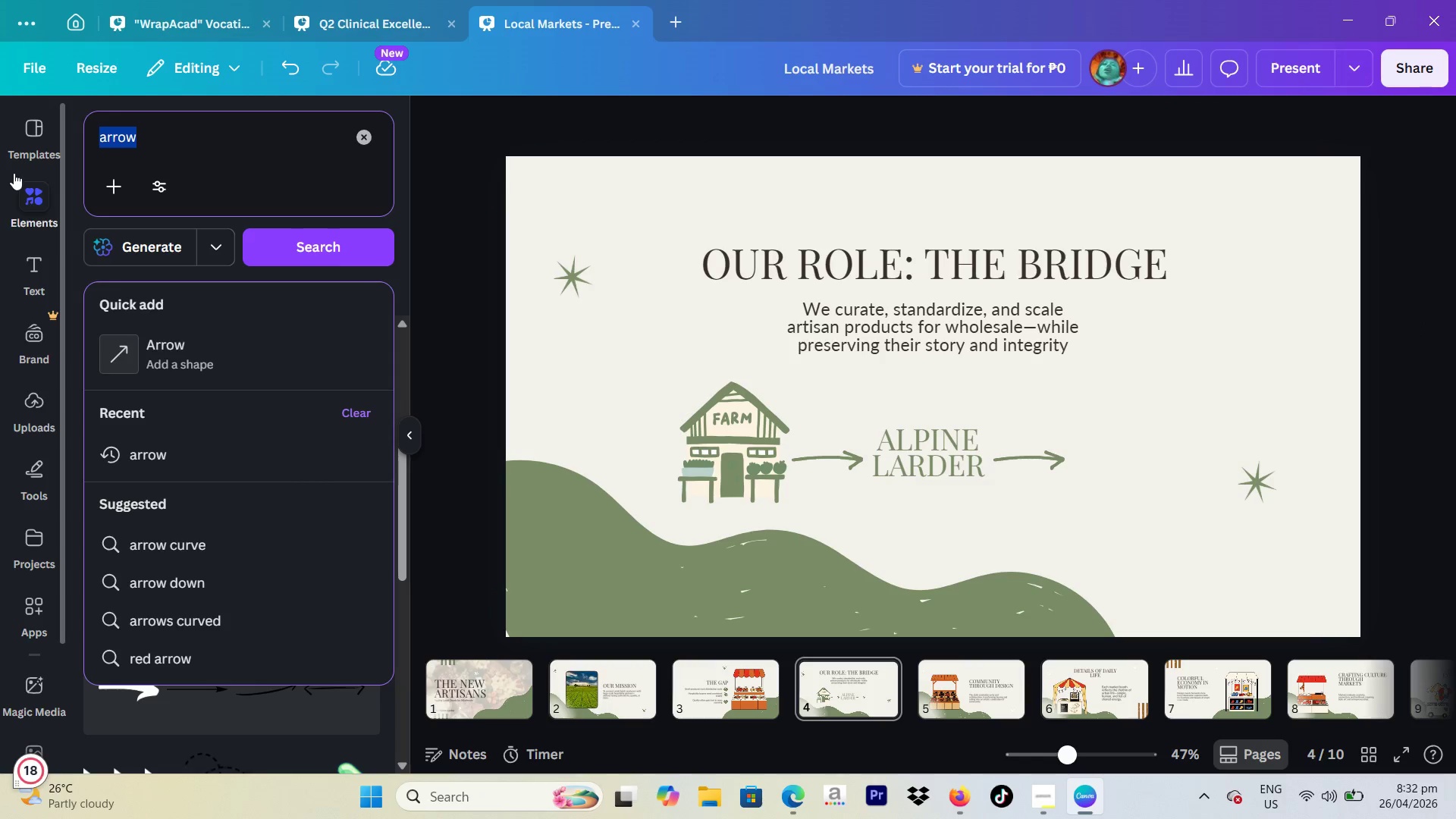 
type(restaursnt icon)
 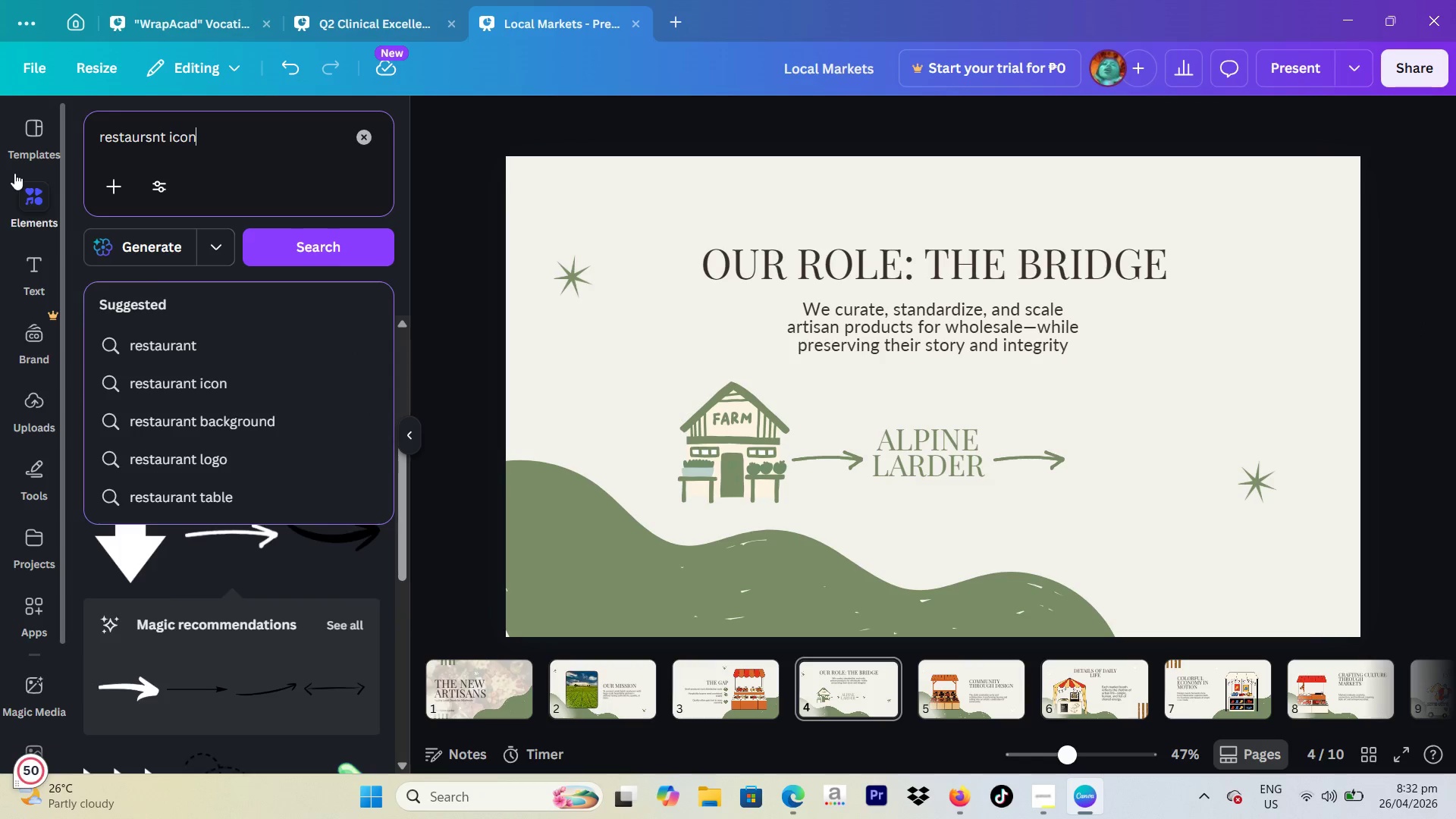 
key(Enter)
 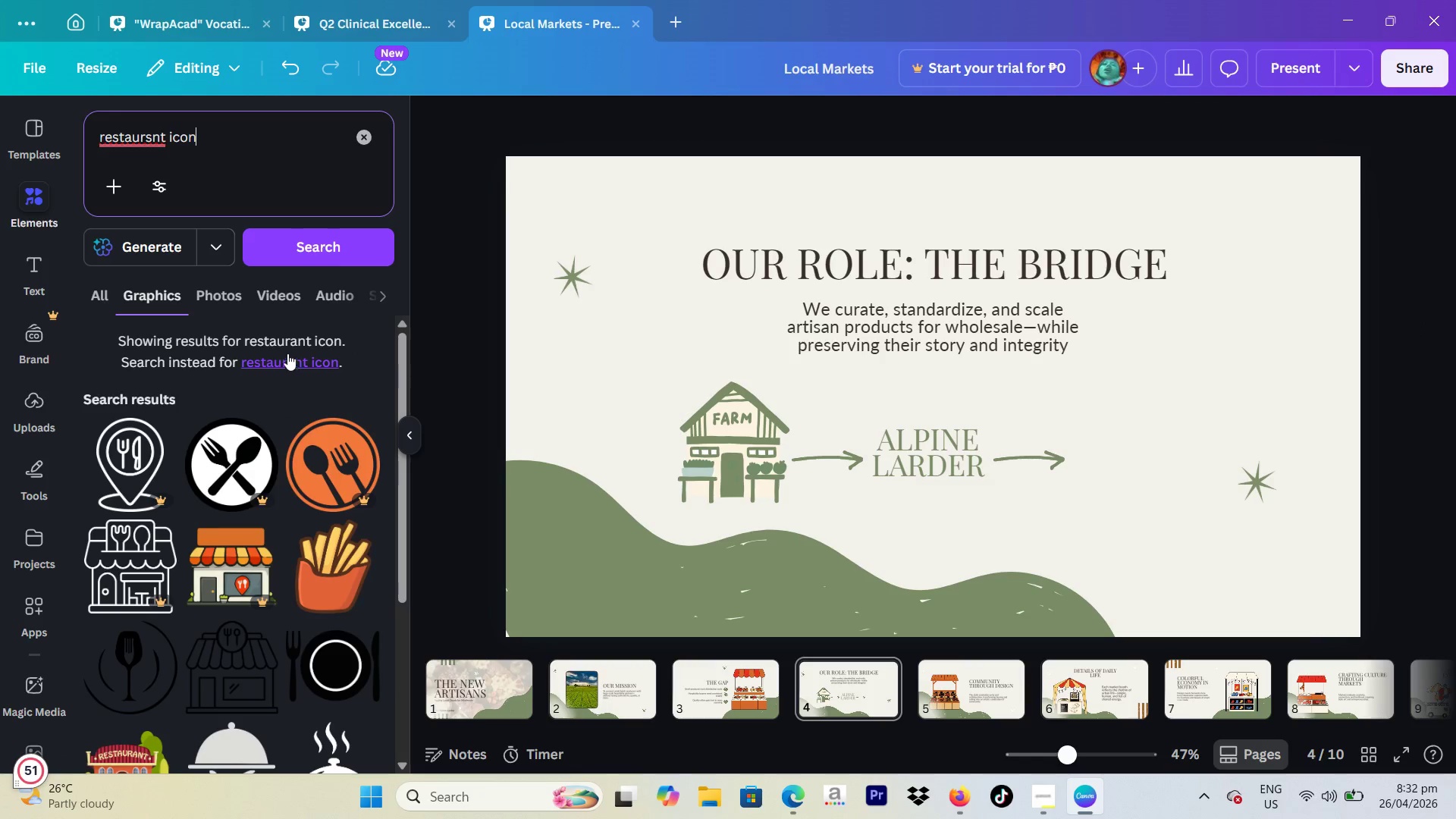 
scroll: coordinate [283, 347], scroll_direction: down, amount: 3.0
 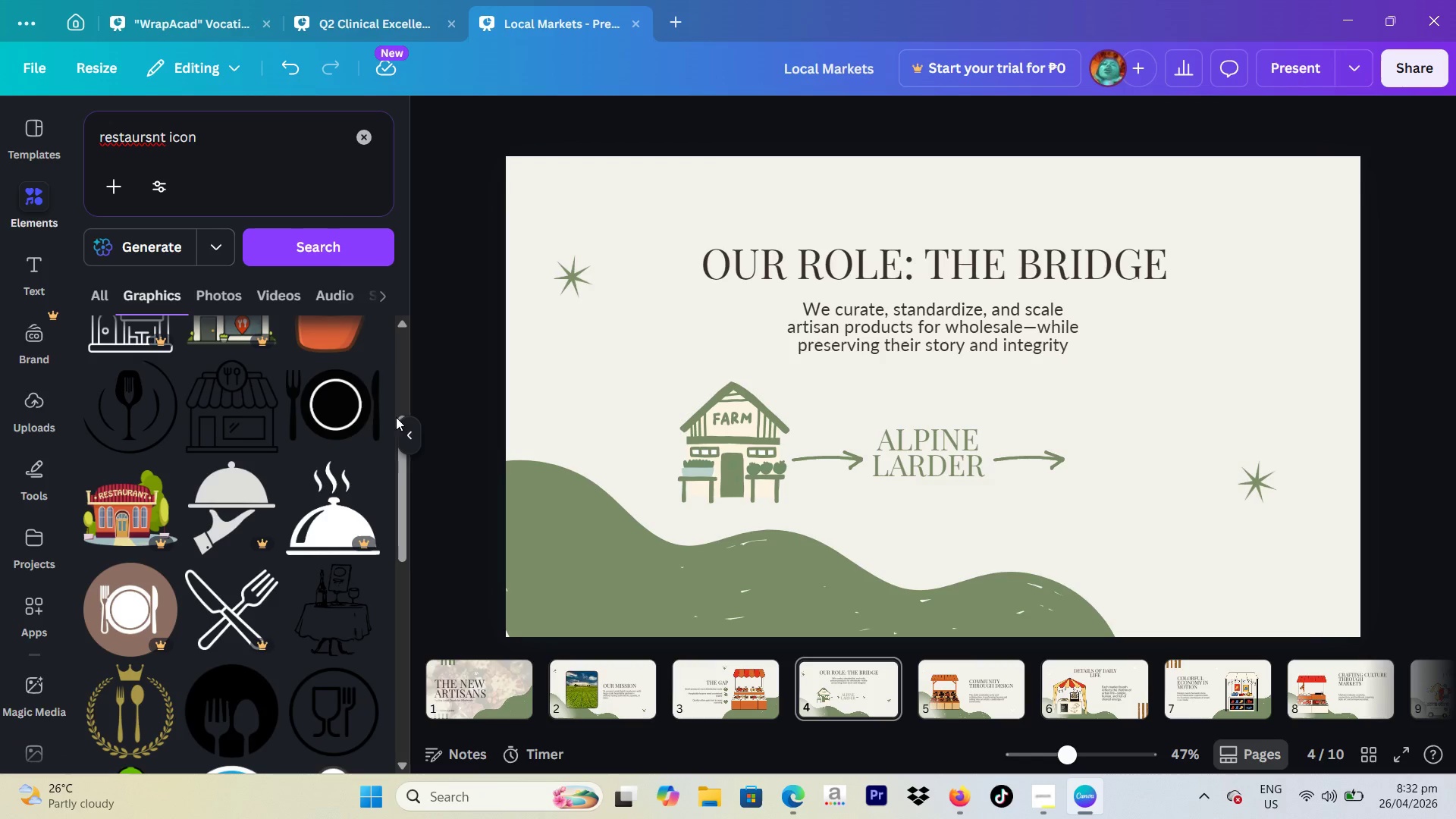 
left_click([232, 400])
 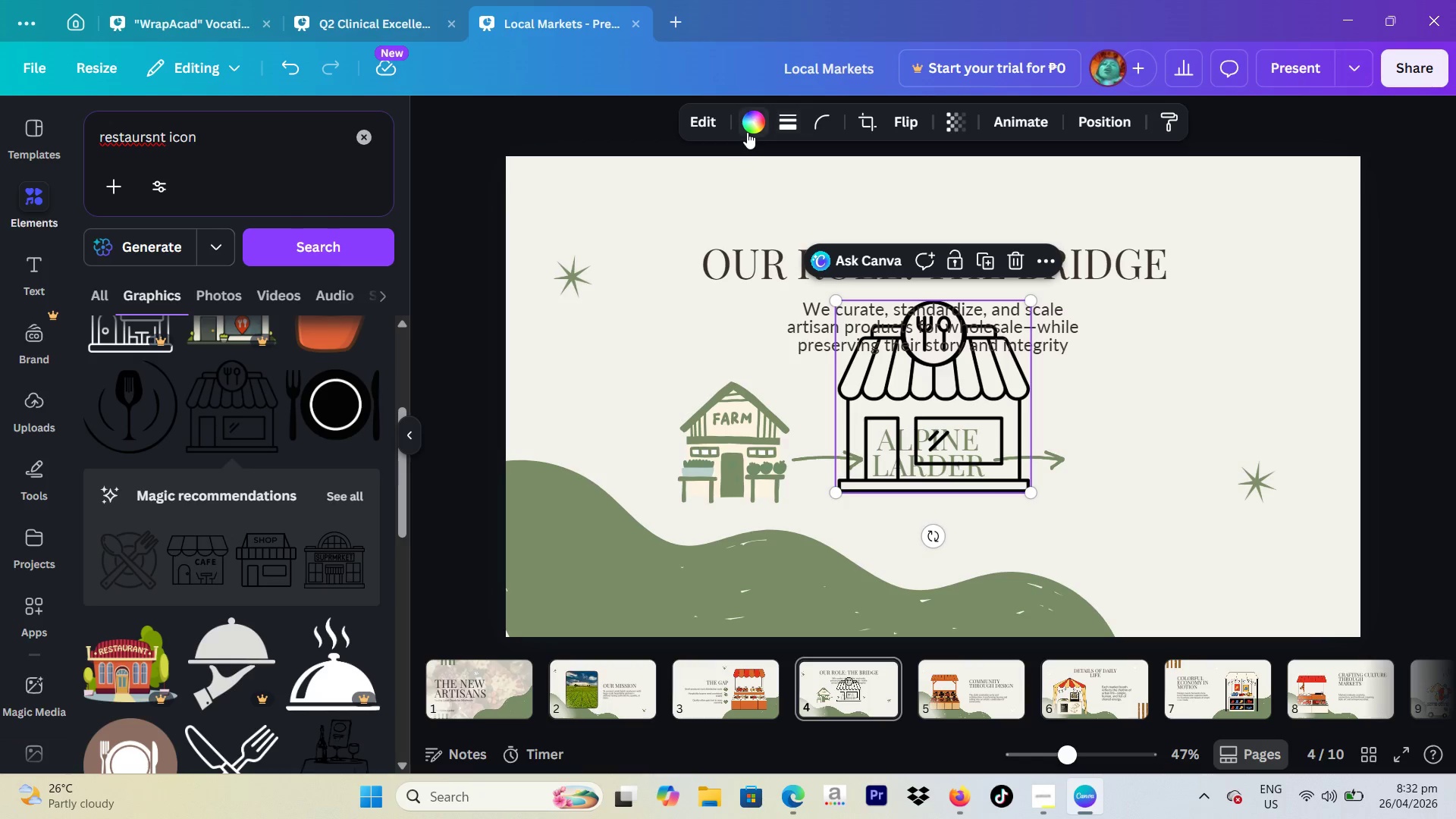 
left_click([742, 123])
 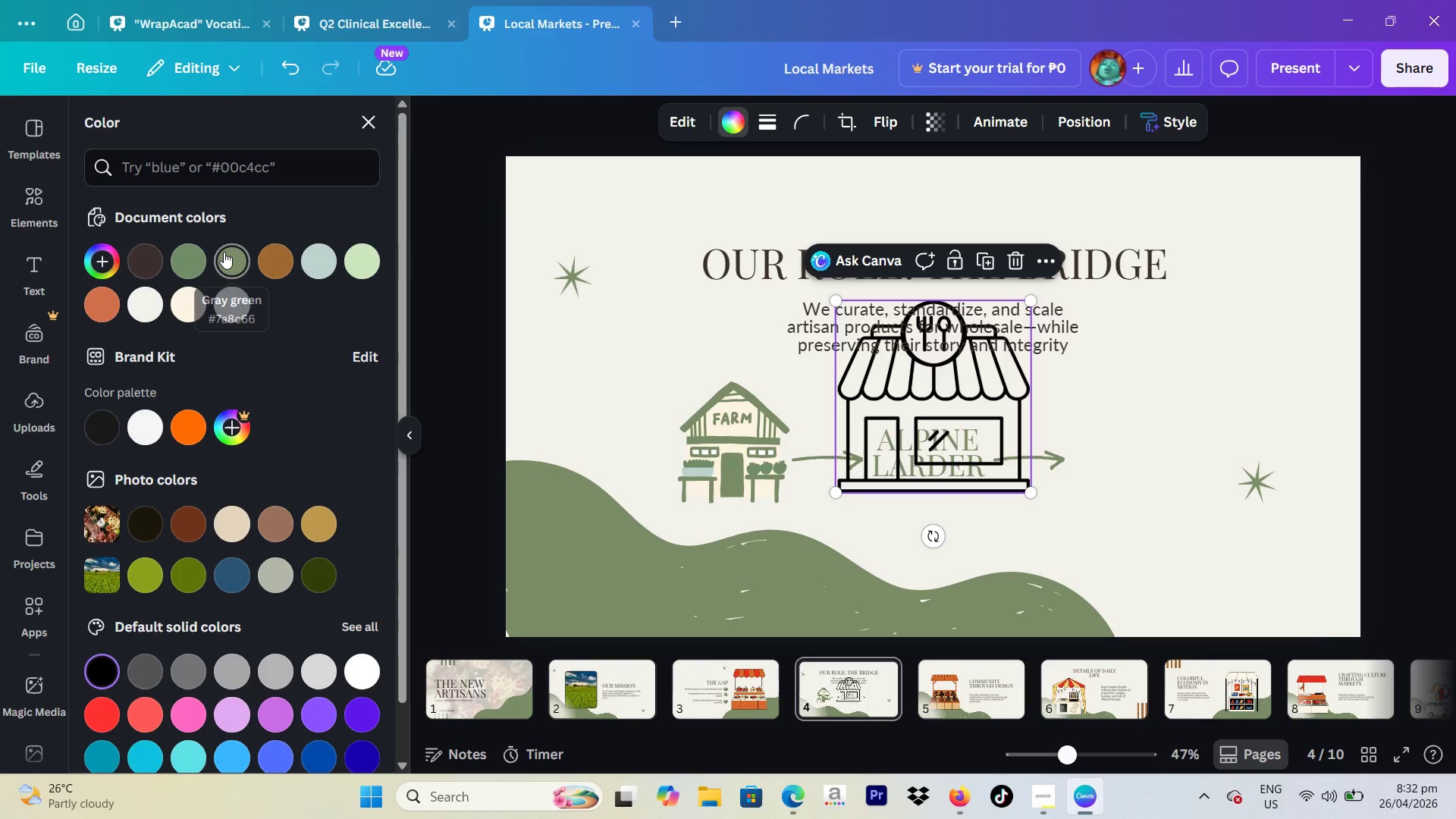 
left_click([224, 252])
 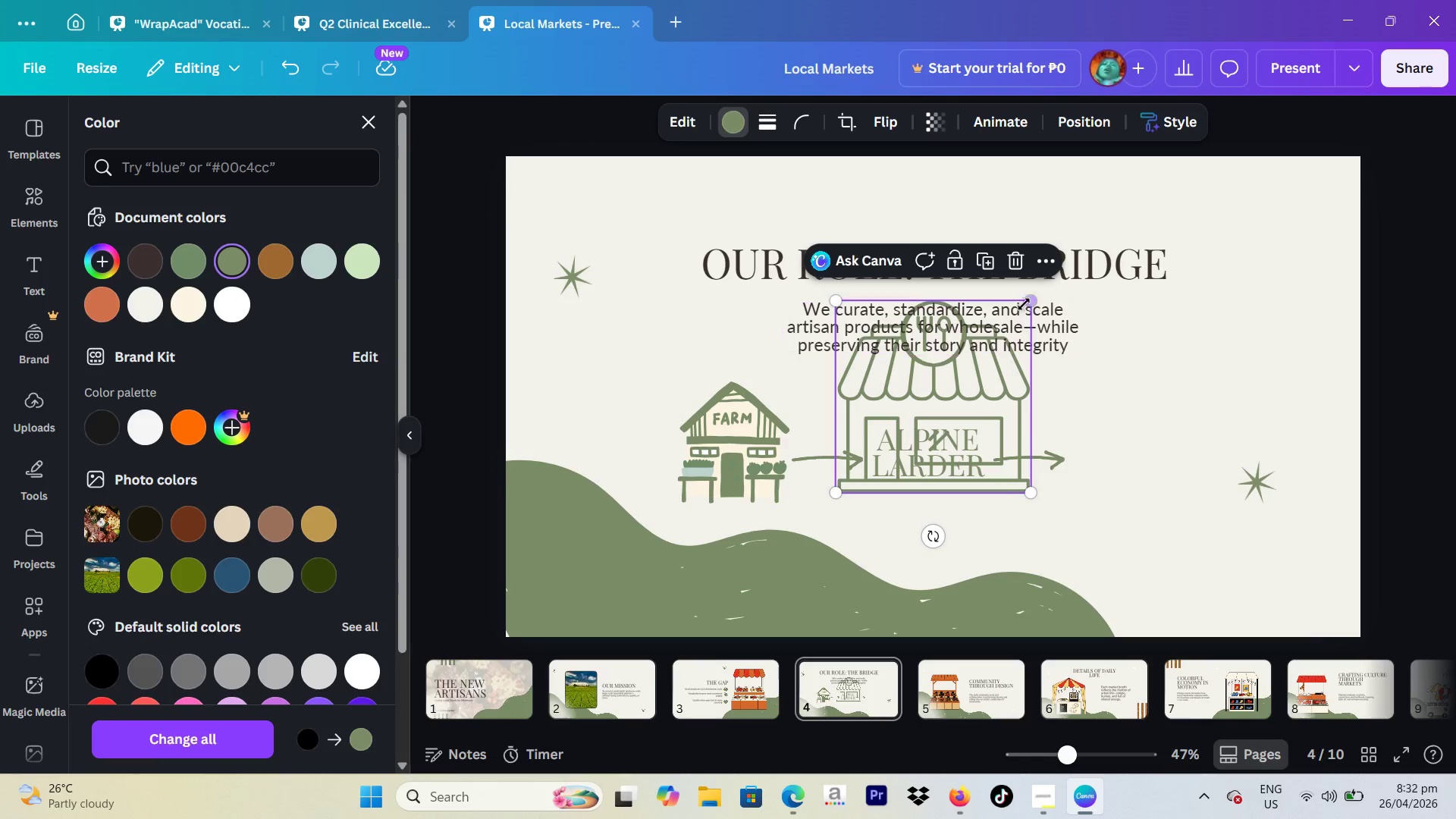 
left_click_drag(start_coordinate=[1029, 301], to_coordinate=[965, 378])
 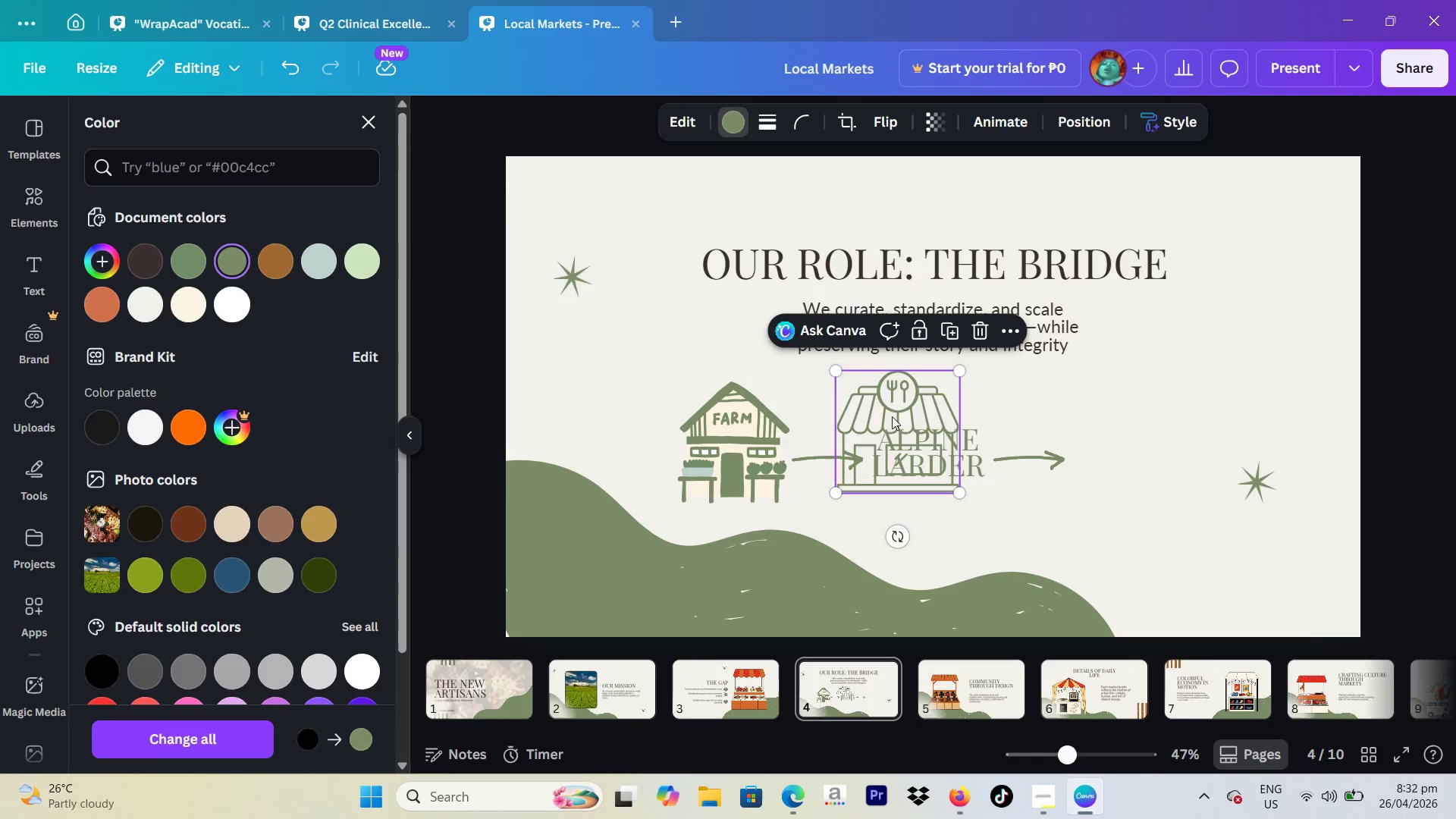 
left_click_drag(start_coordinate=[892, 416], to_coordinate=[1133, 435])
 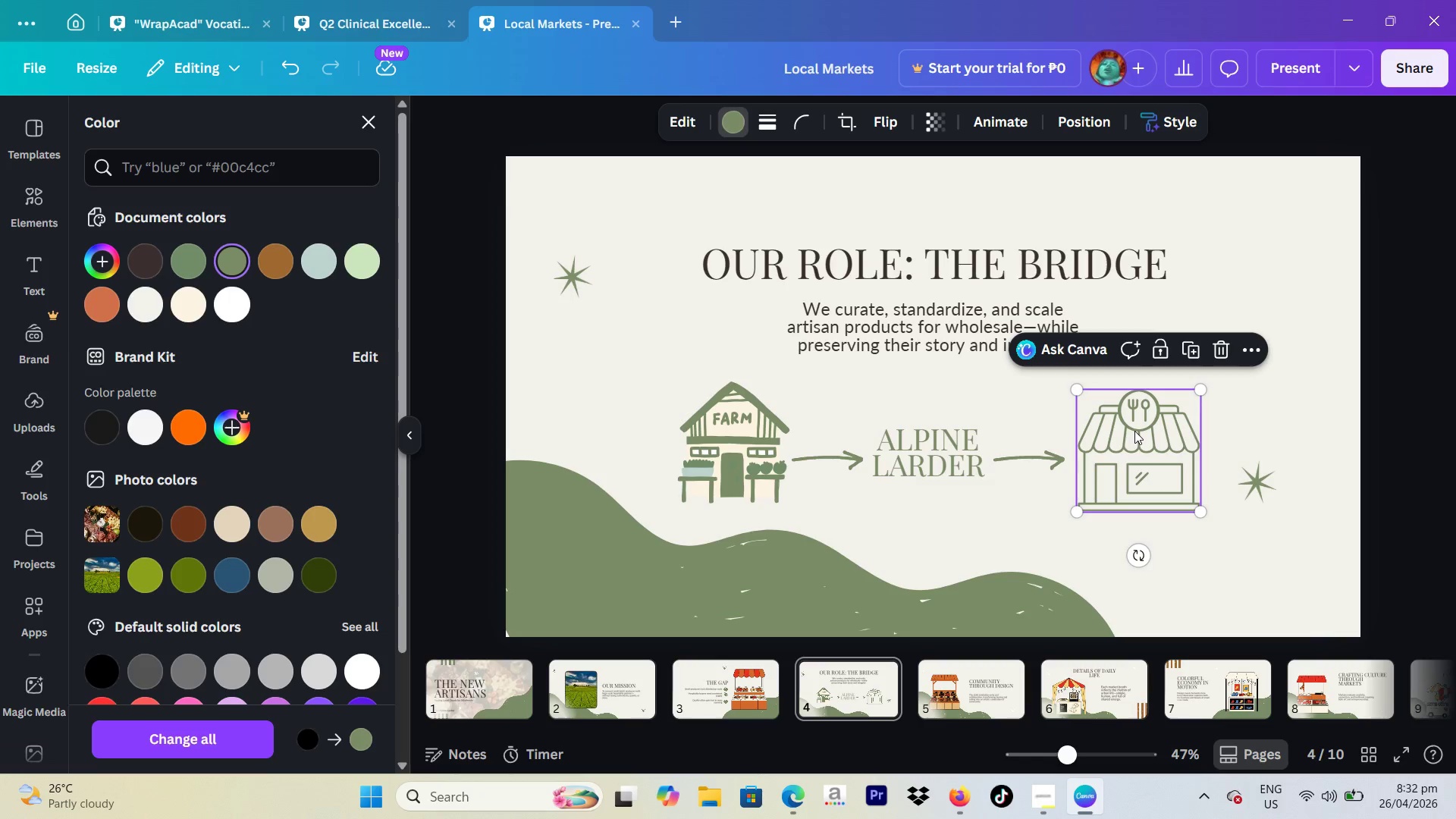 
left_click_drag(start_coordinate=[1134, 431], to_coordinate=[1132, 423])
 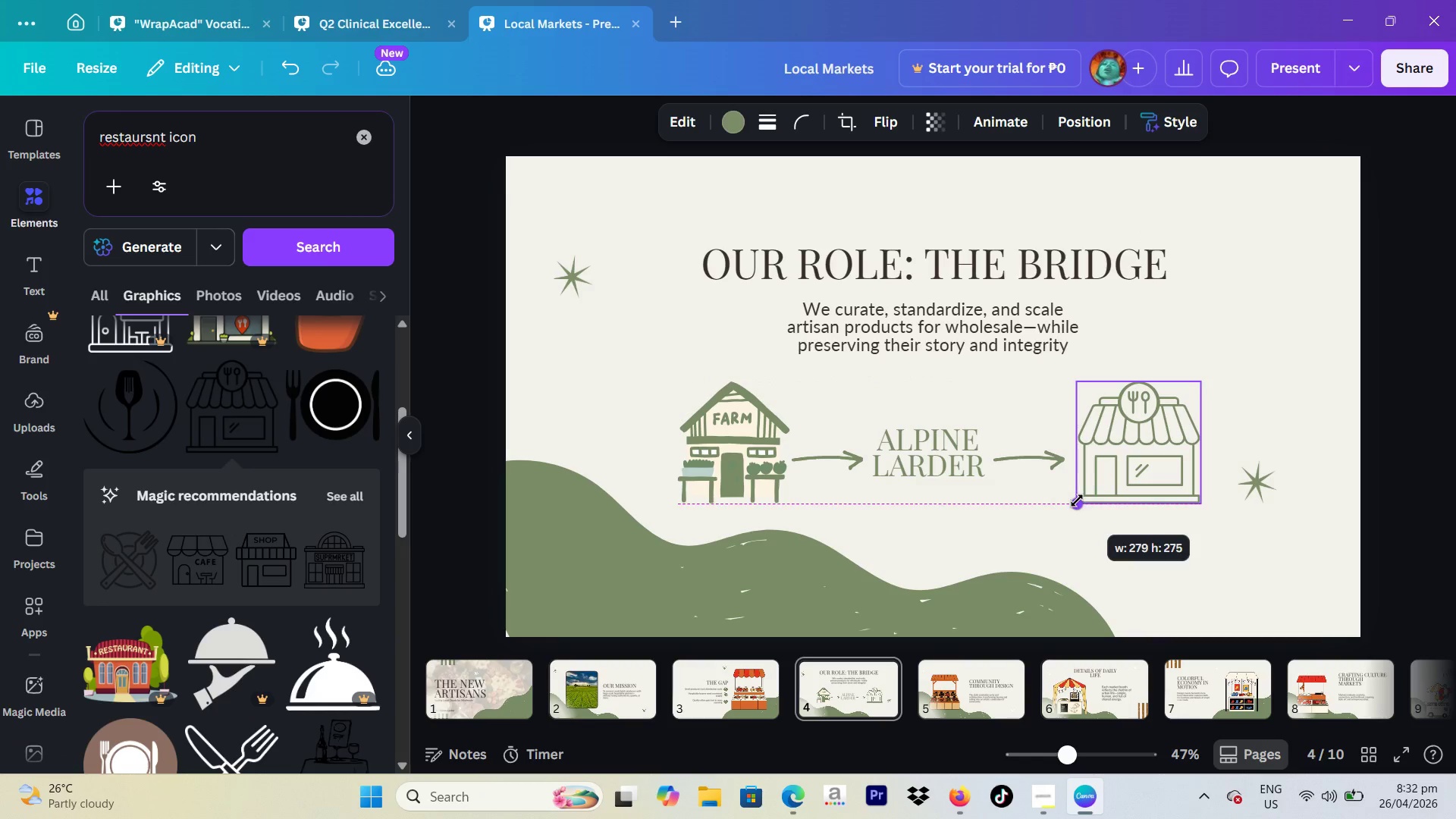 
wait(5.02)
 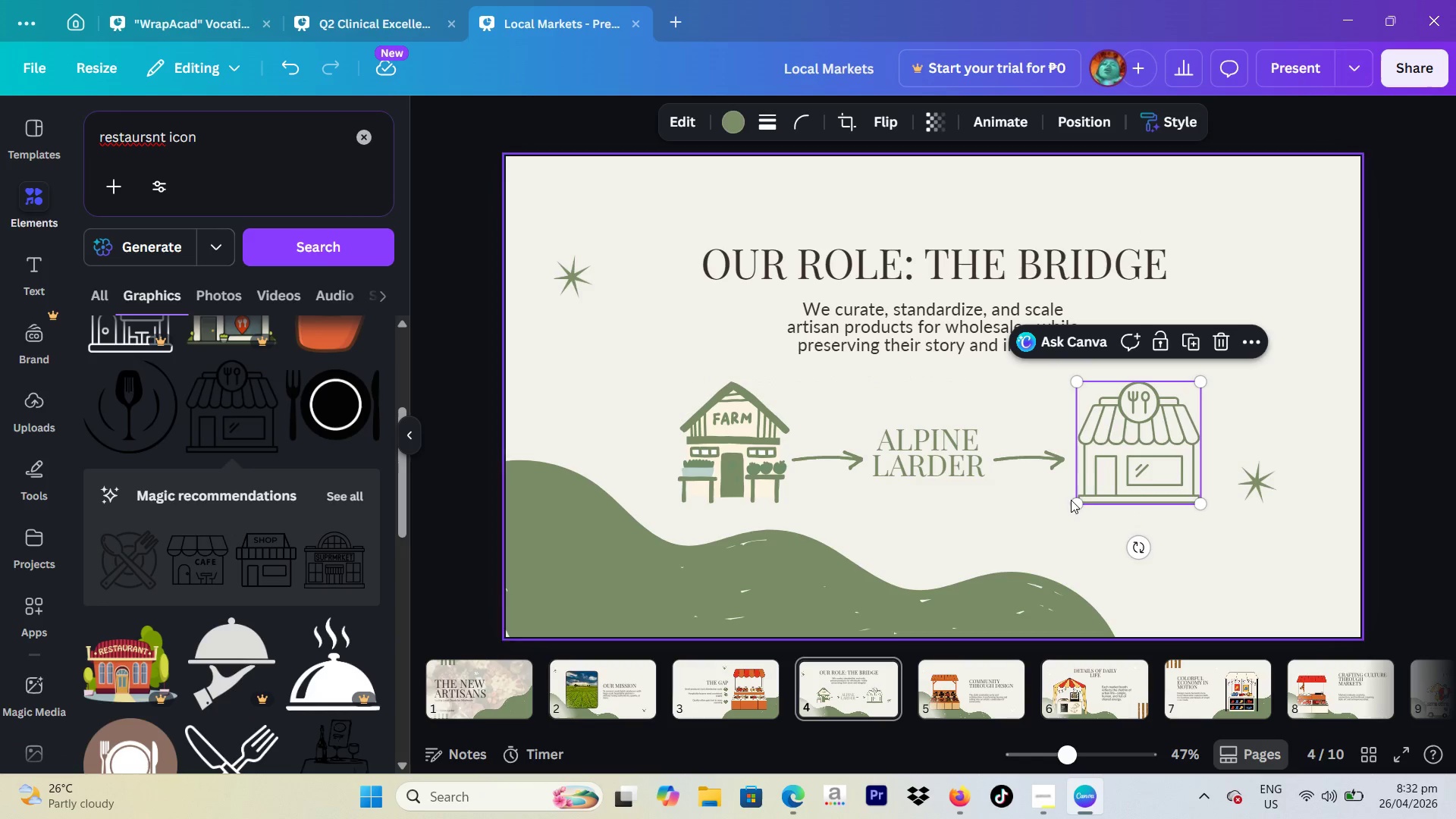 
left_click([1385, 463])
 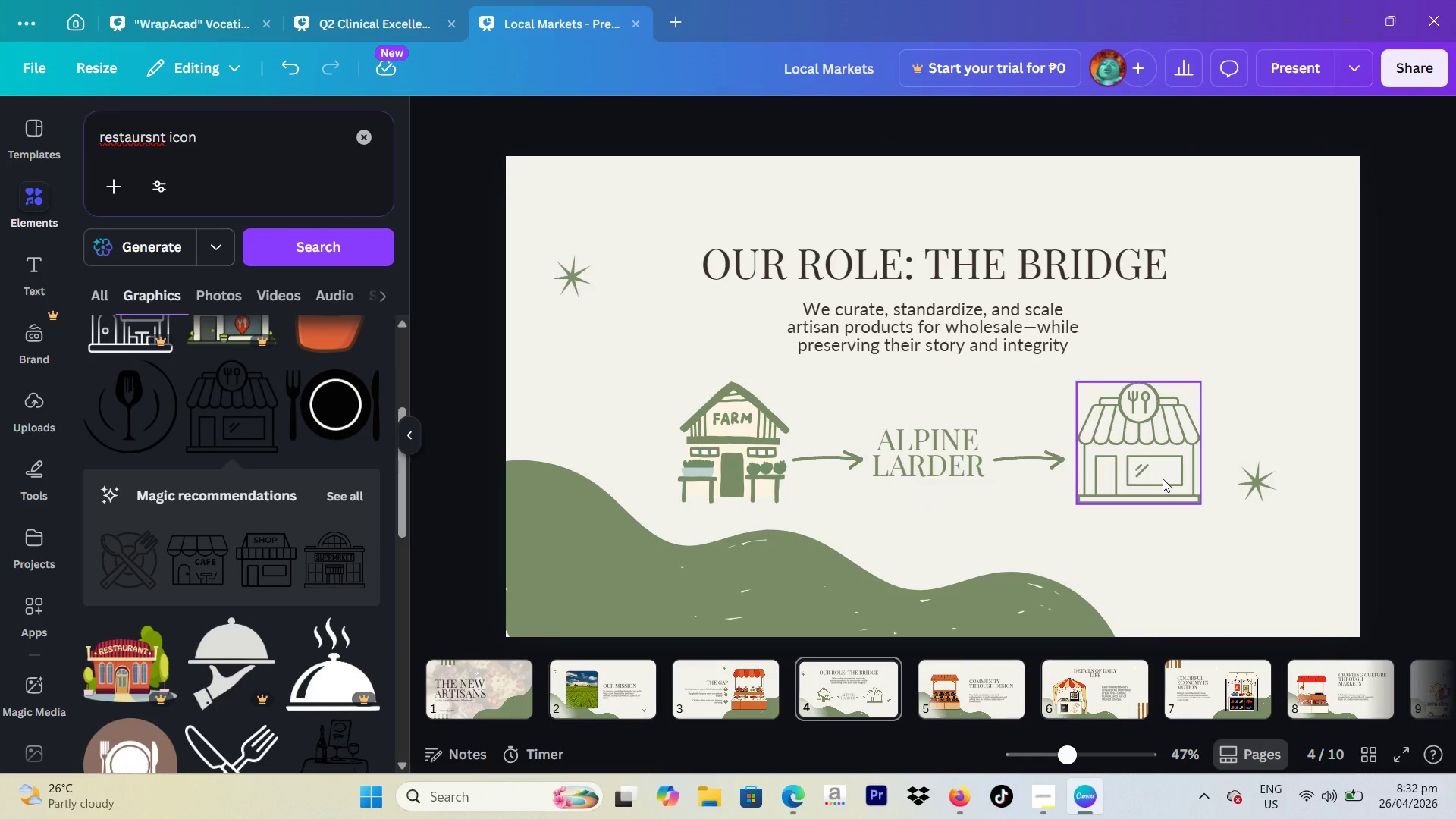 
left_click_drag(start_coordinate=[1163, 479], to_coordinate=[1155, 478])
 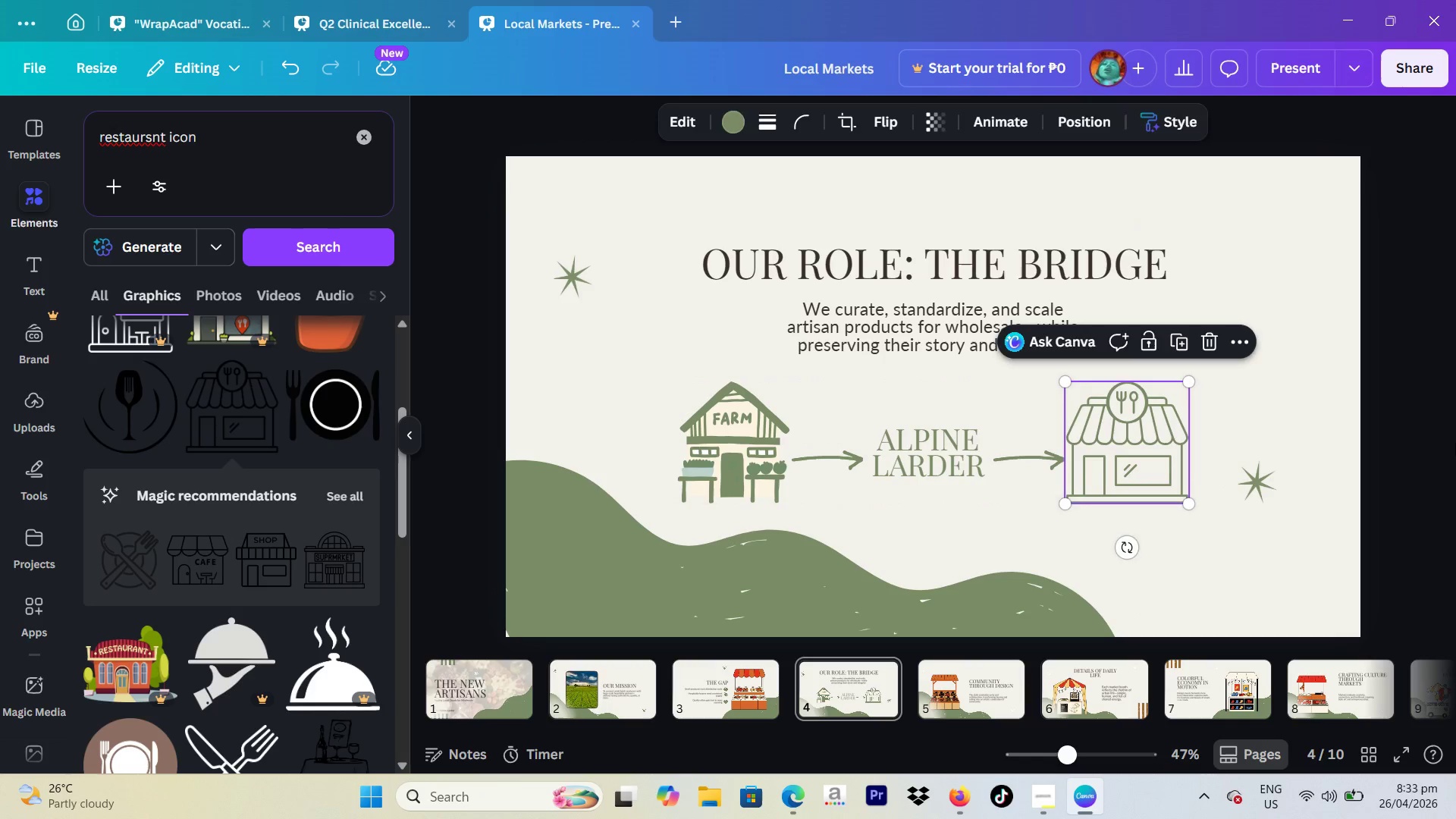 
left_click([1455, 443])
 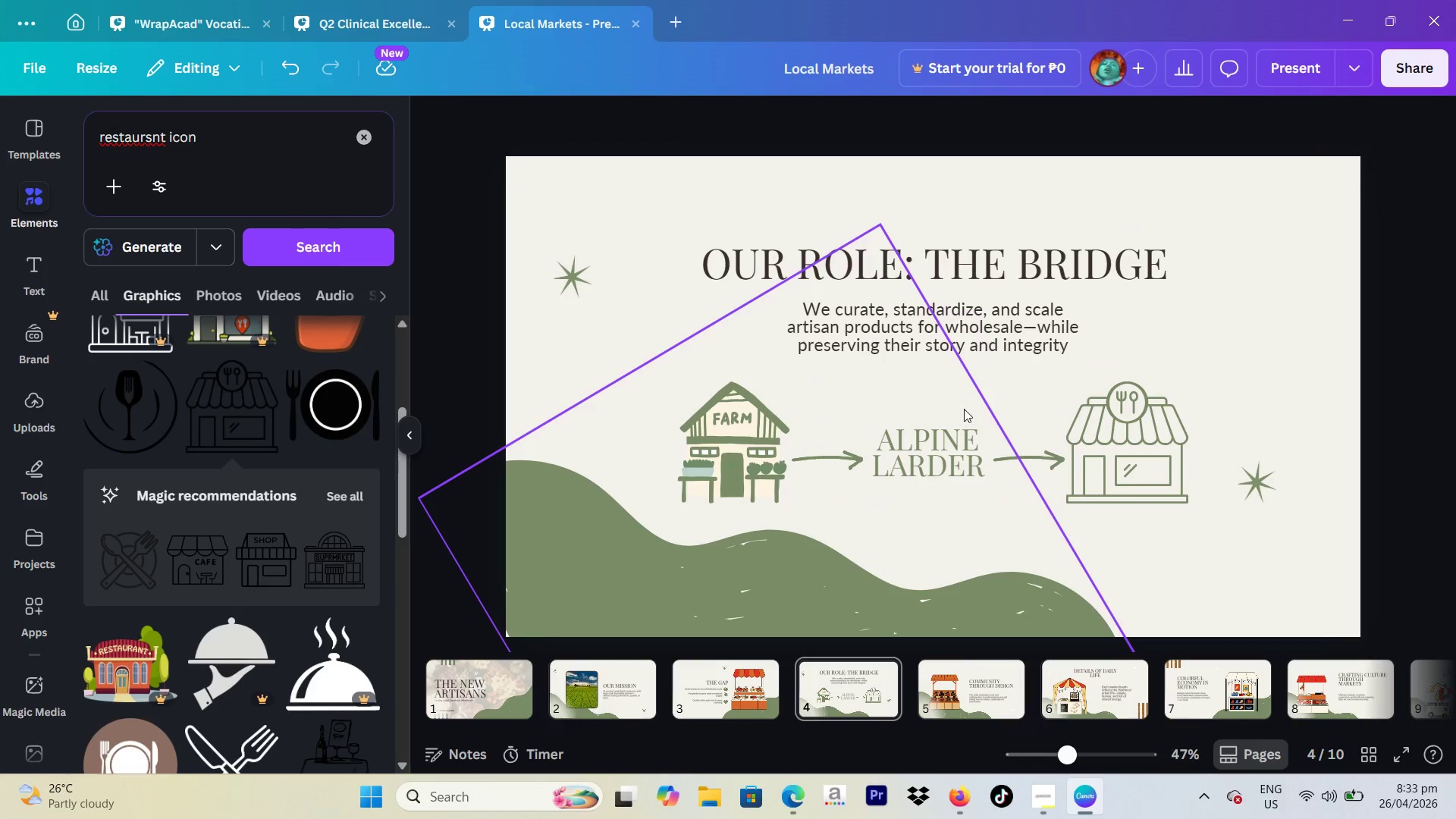 
left_click([588, 537])
 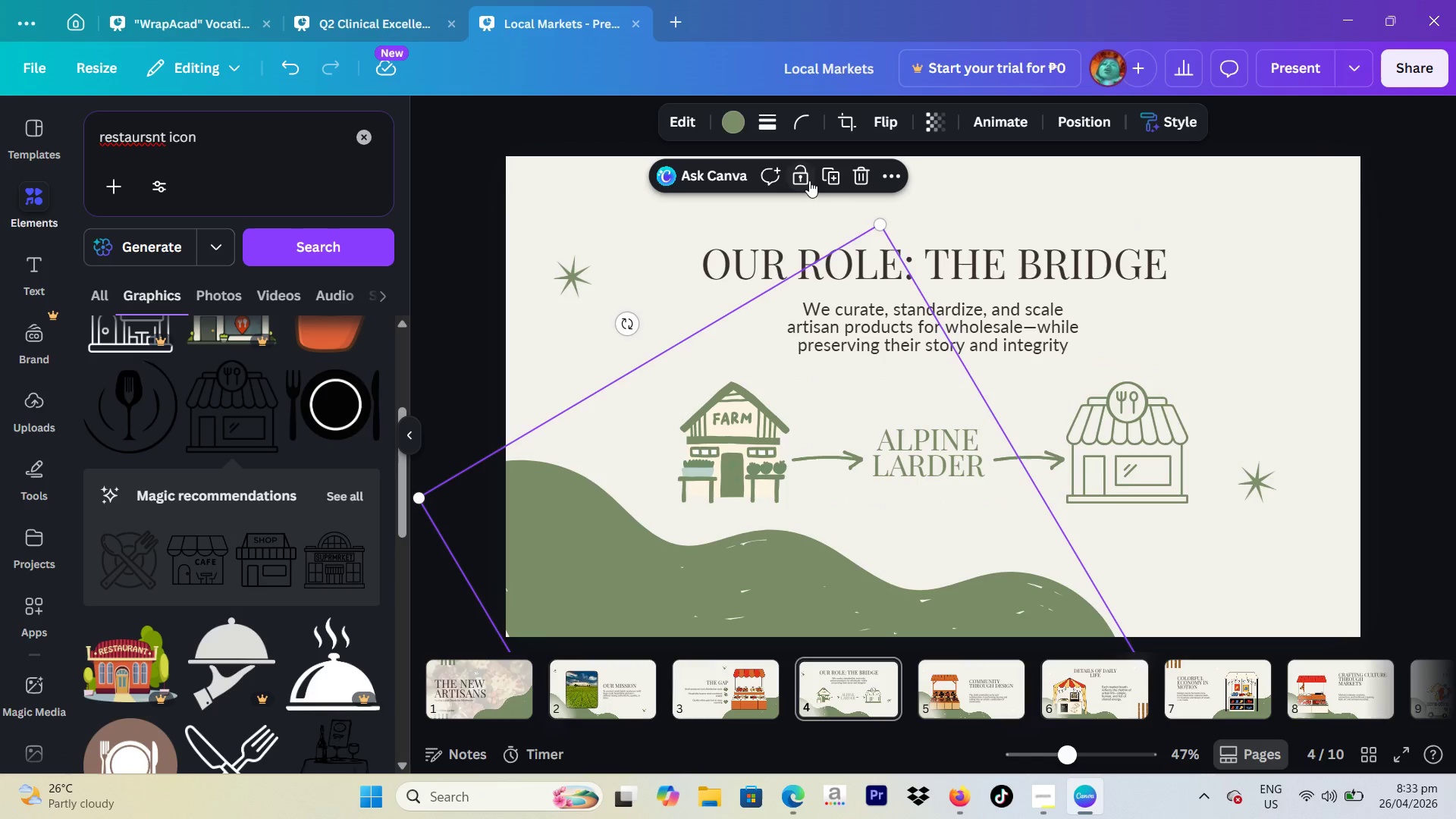 
left_click([809, 180])
 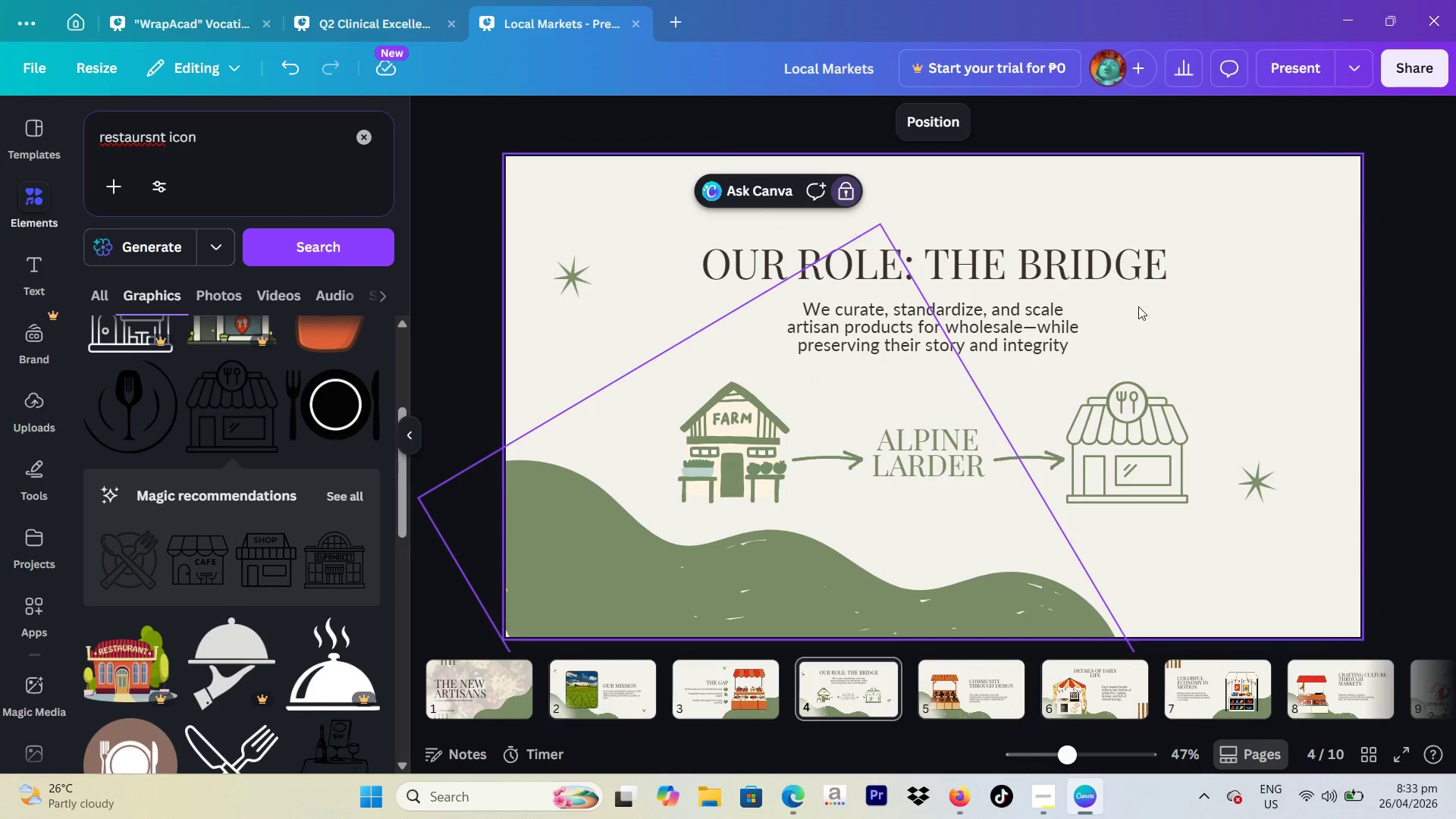 
left_click([1299, 353])
 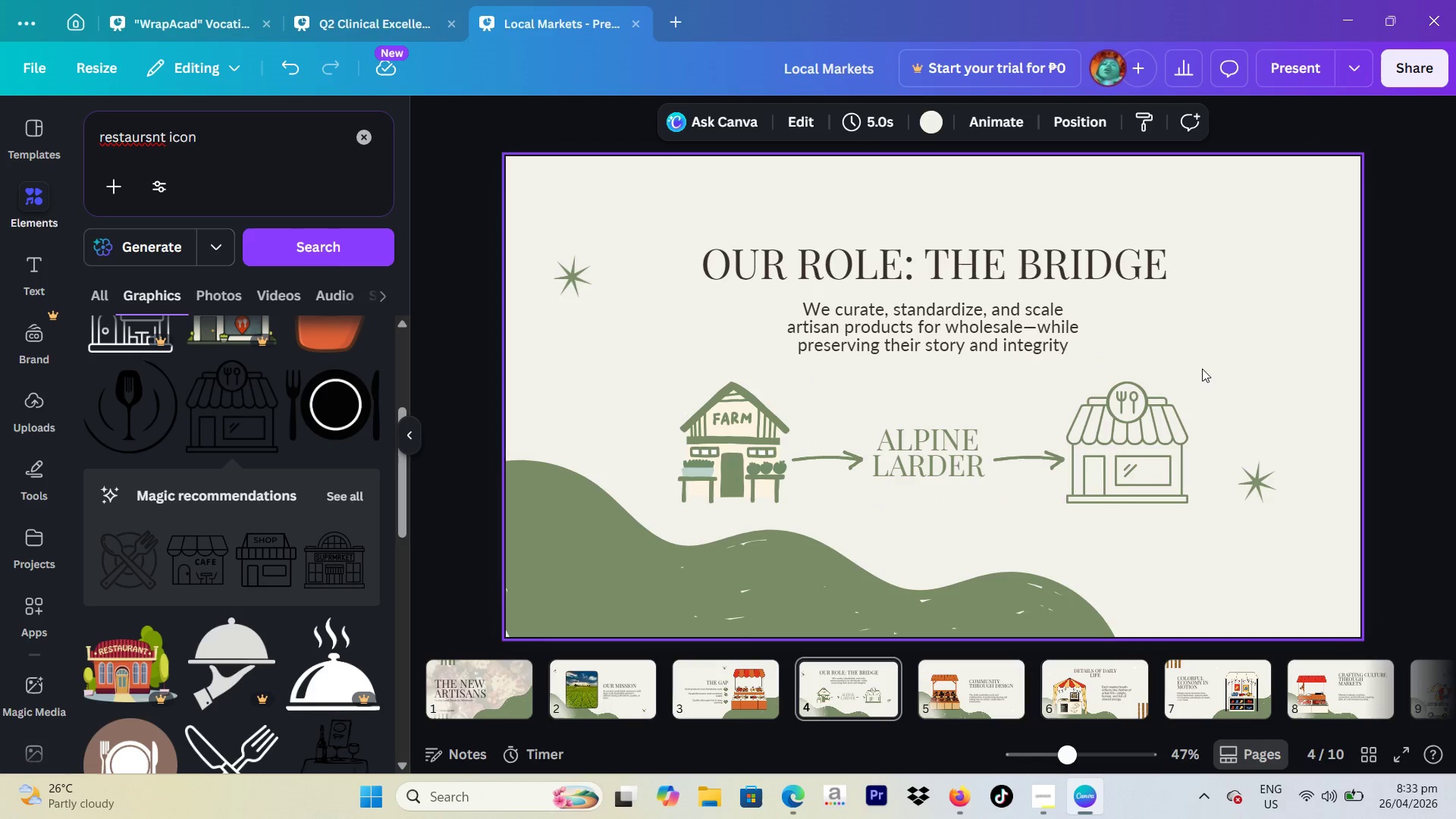 
left_click_drag(start_coordinate=[1202, 369], to_coordinate=[673, 460])
 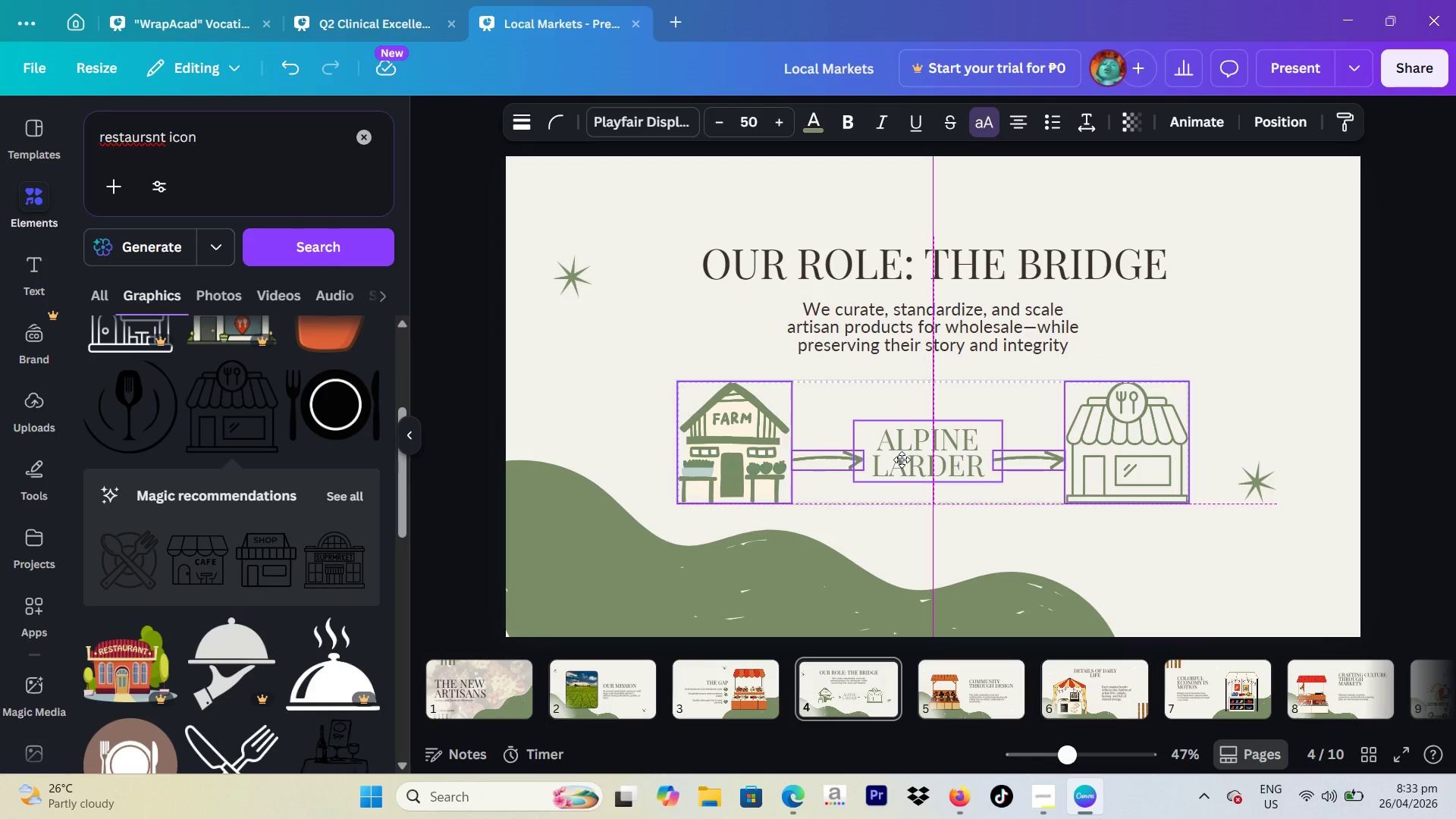 
left_click([1455, 375])
 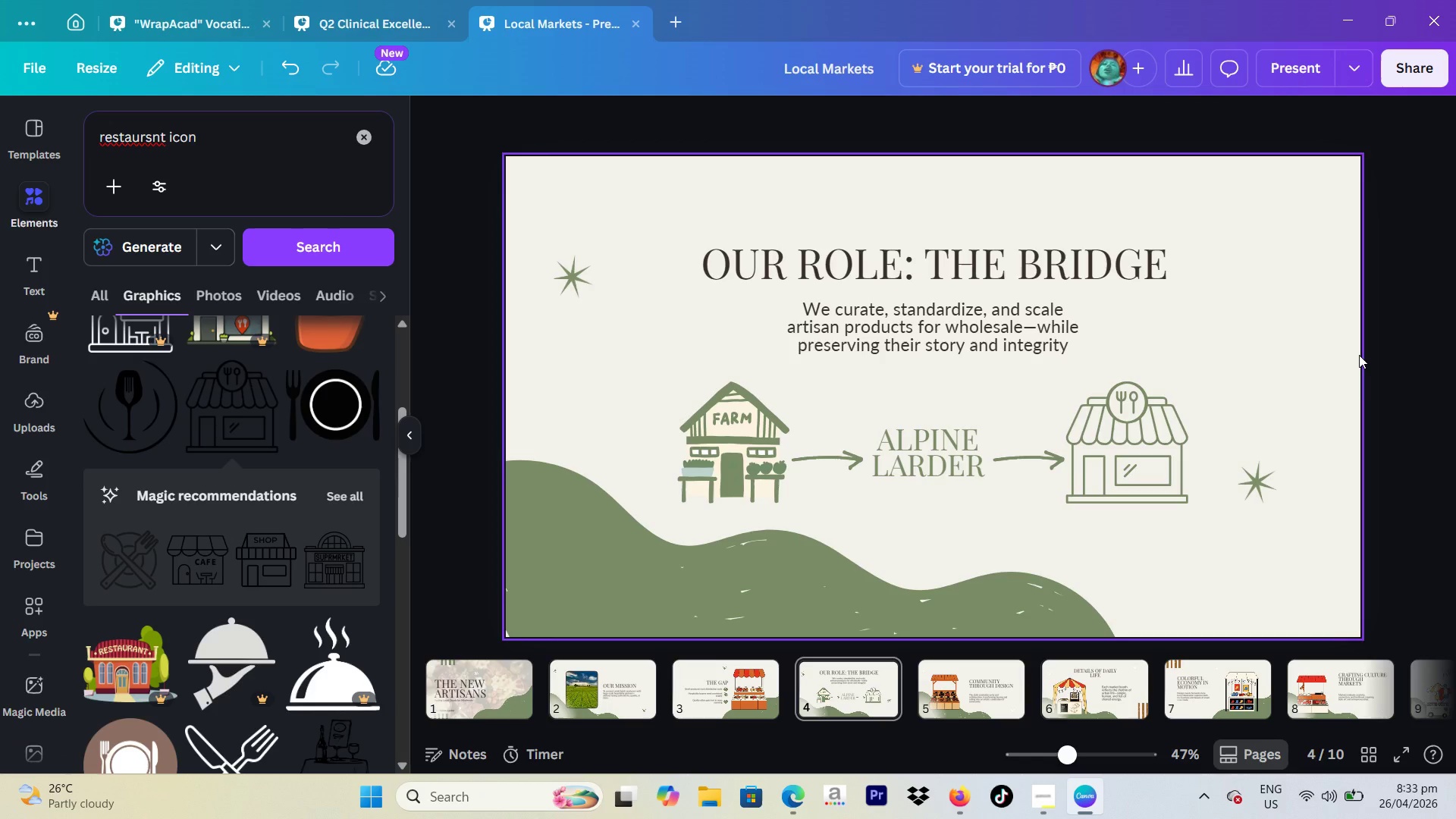 
wait(48.77)
 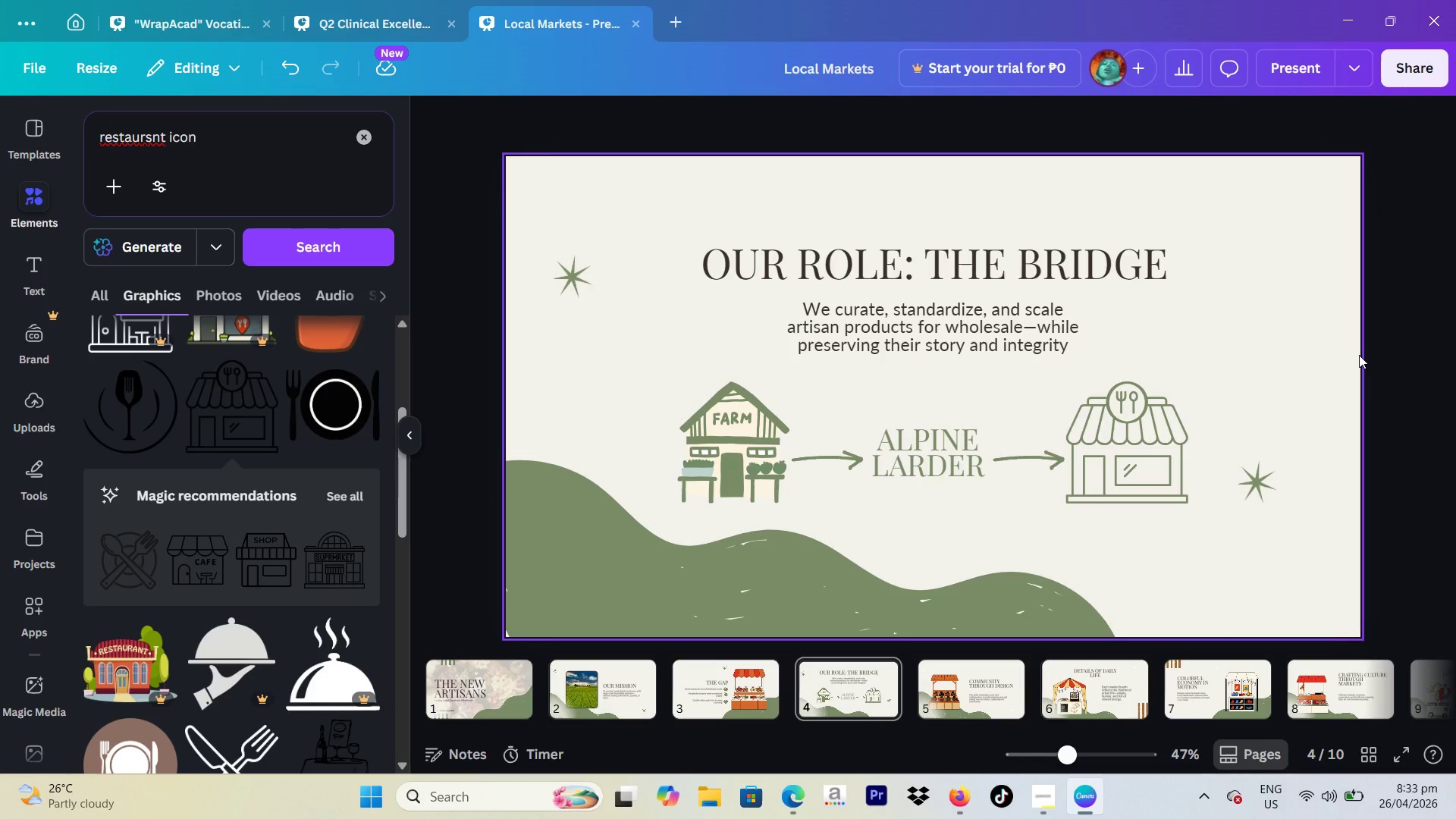 
left_click([990, 669])
 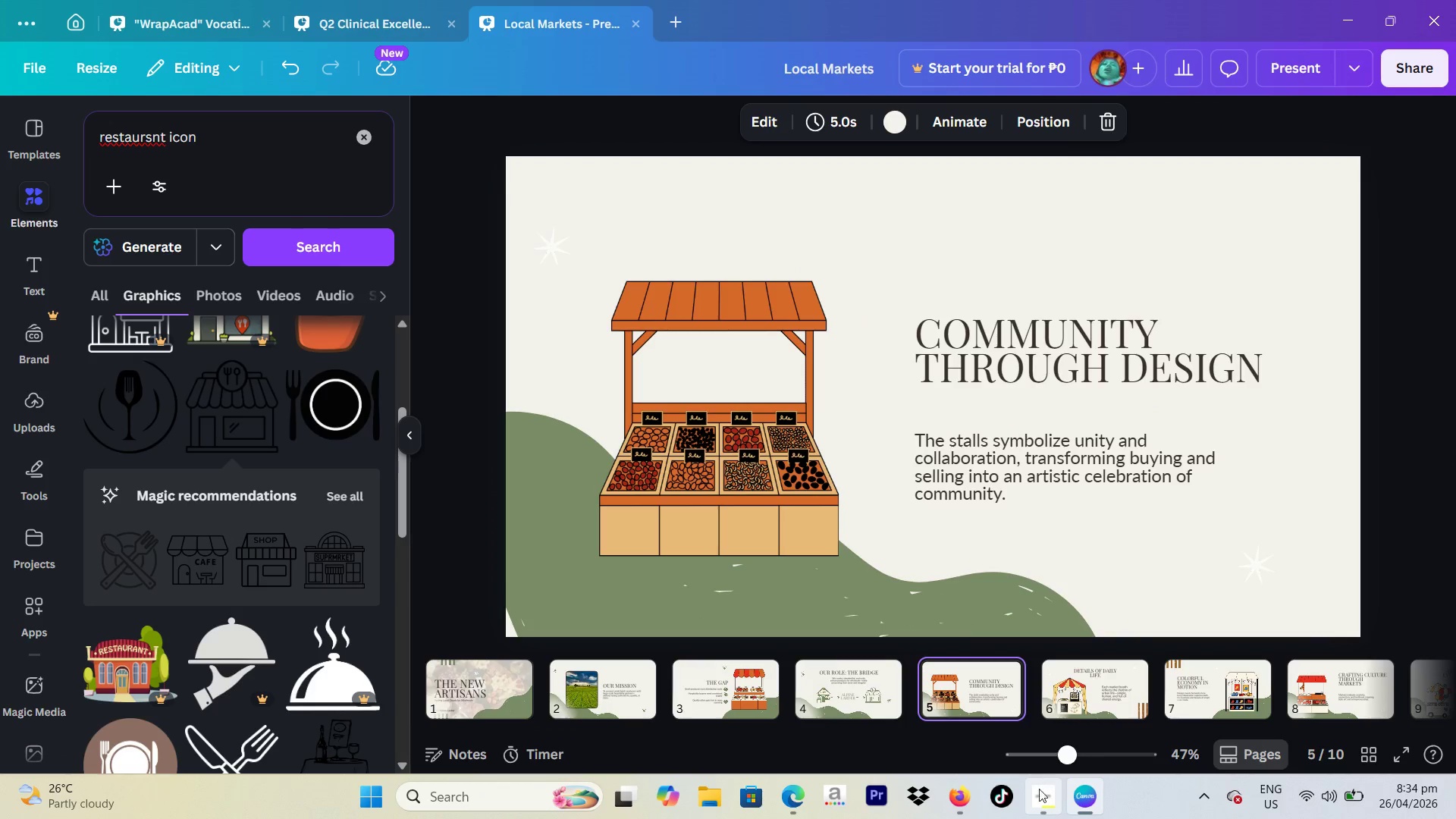 
left_click([1045, 796])
 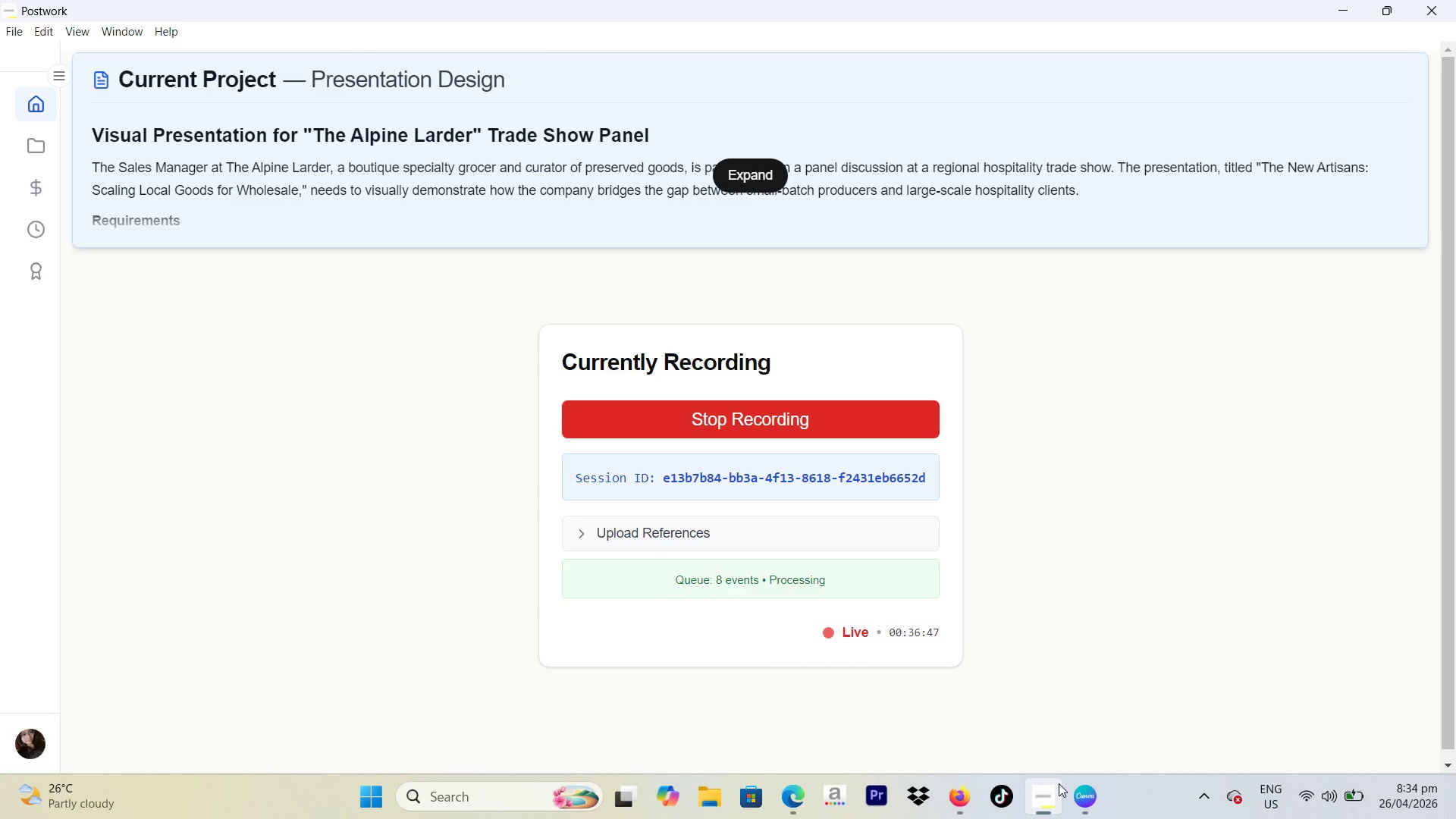 
left_click([1065, 793])
 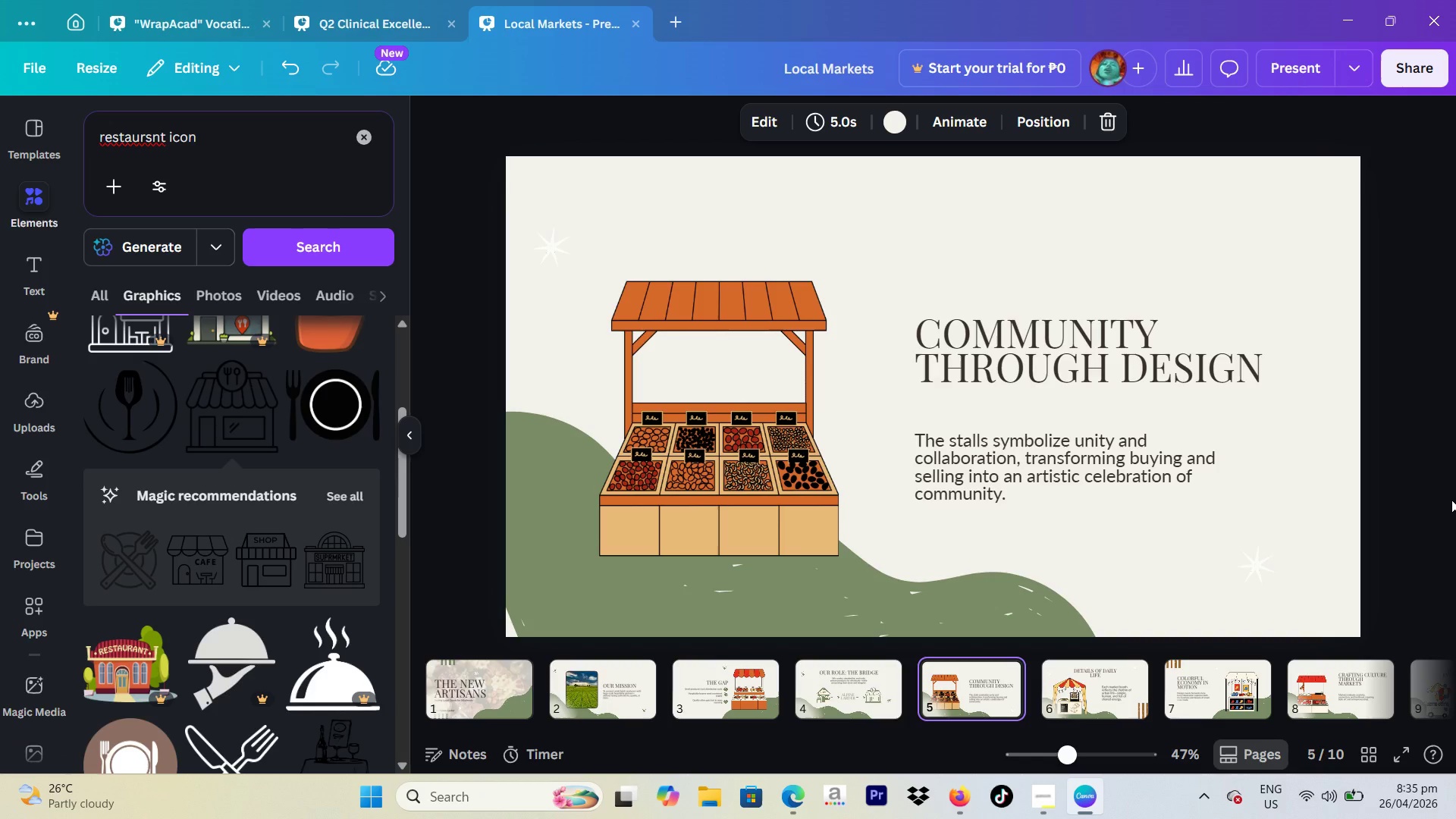 
wait(100.47)
 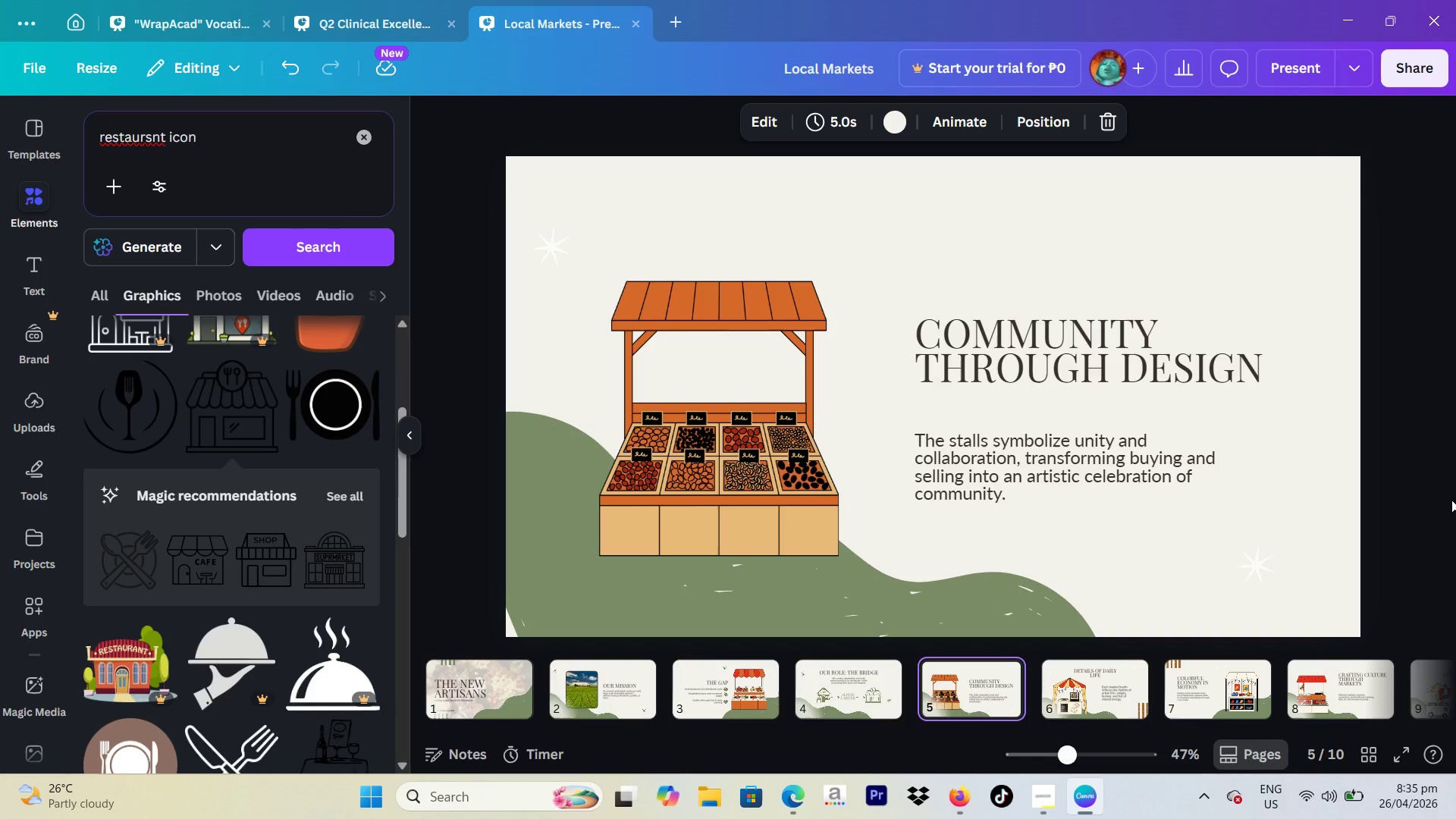 
left_click([1050, 809])
 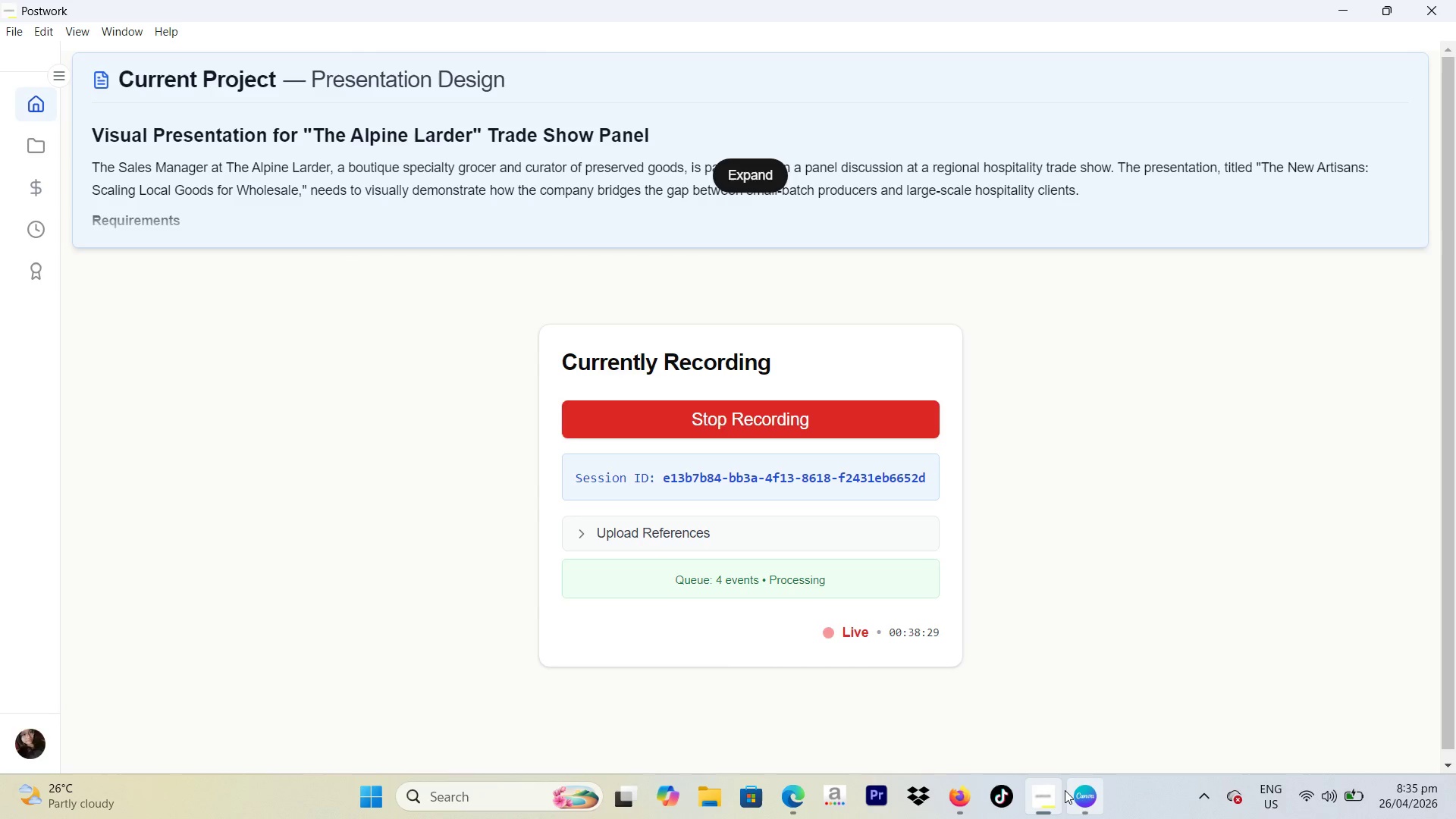 
left_click([1065, 790])
 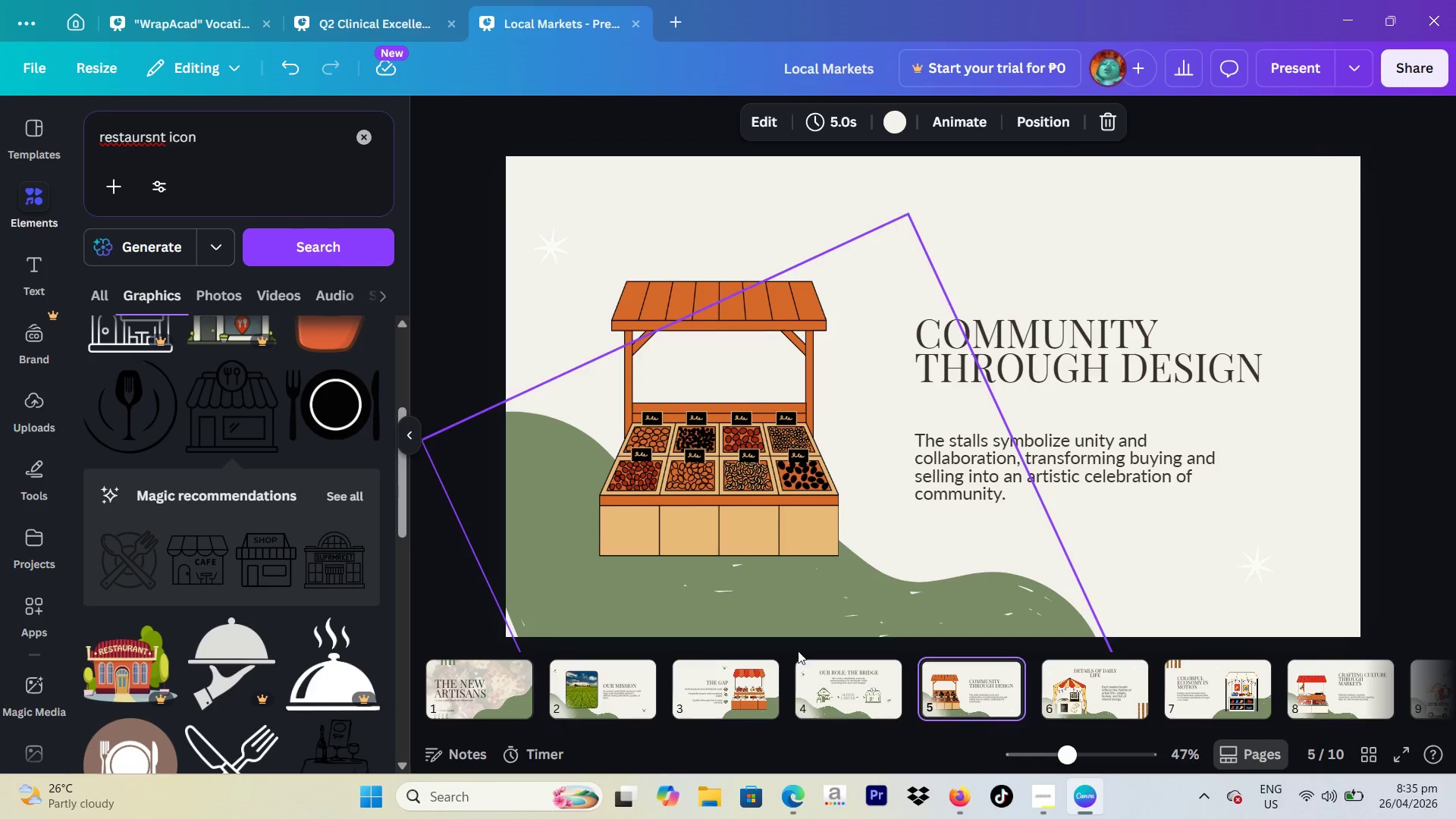 
left_click([867, 701])
 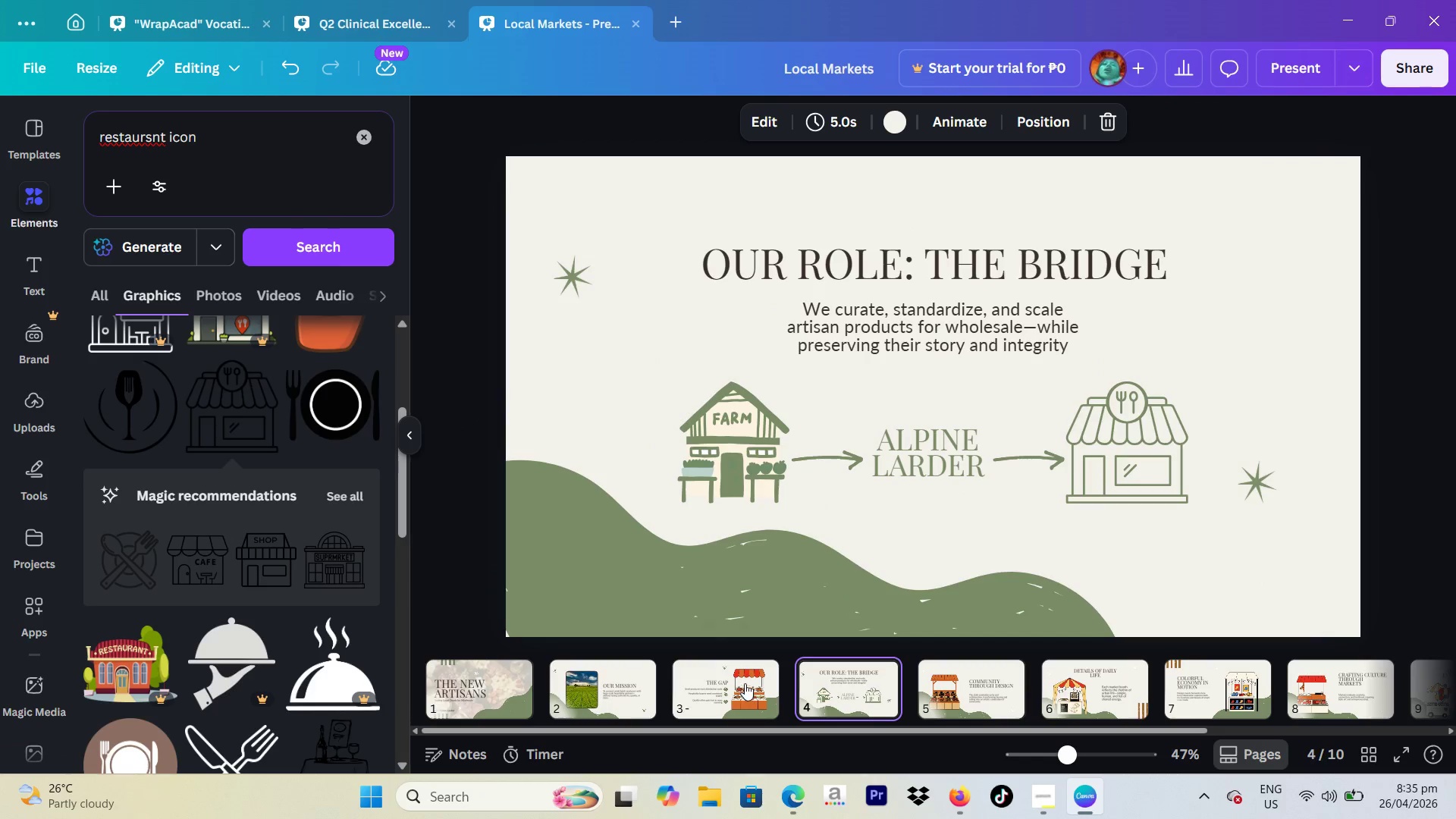 
left_click_drag(start_coordinate=[734, 682], to_coordinate=[733, 678])
 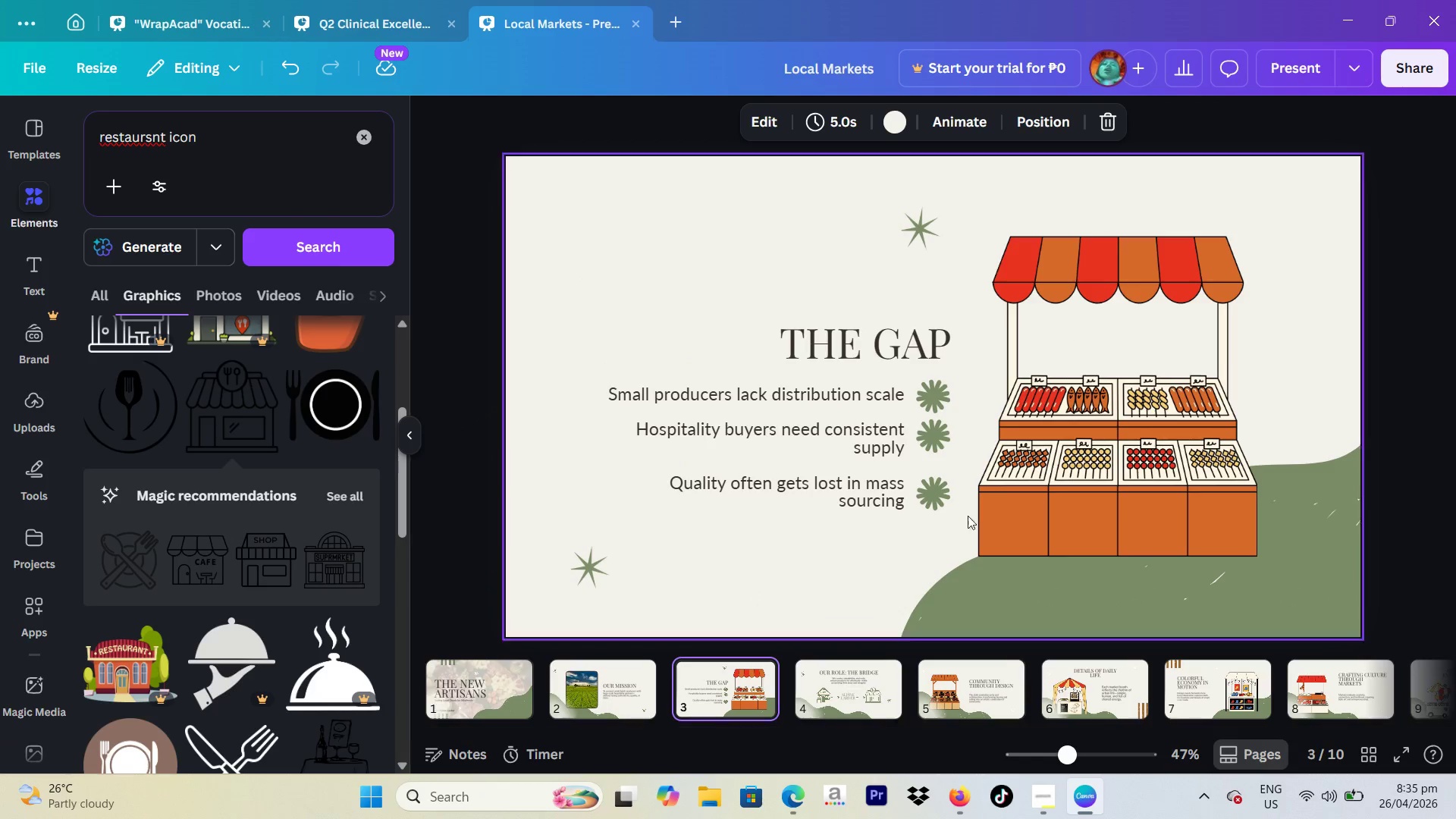 
left_click([1046, 450])
 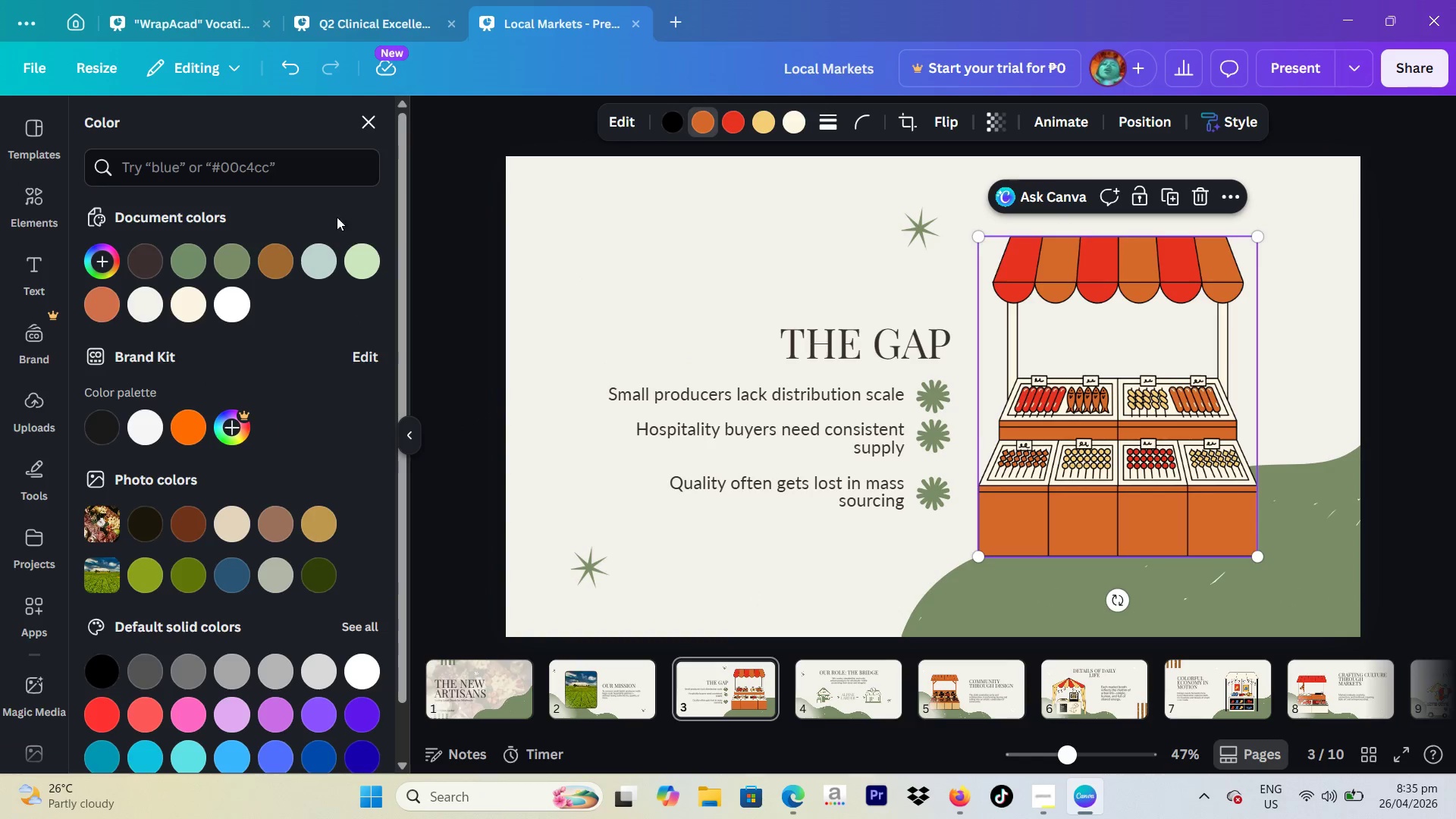 
left_click([246, 255])
 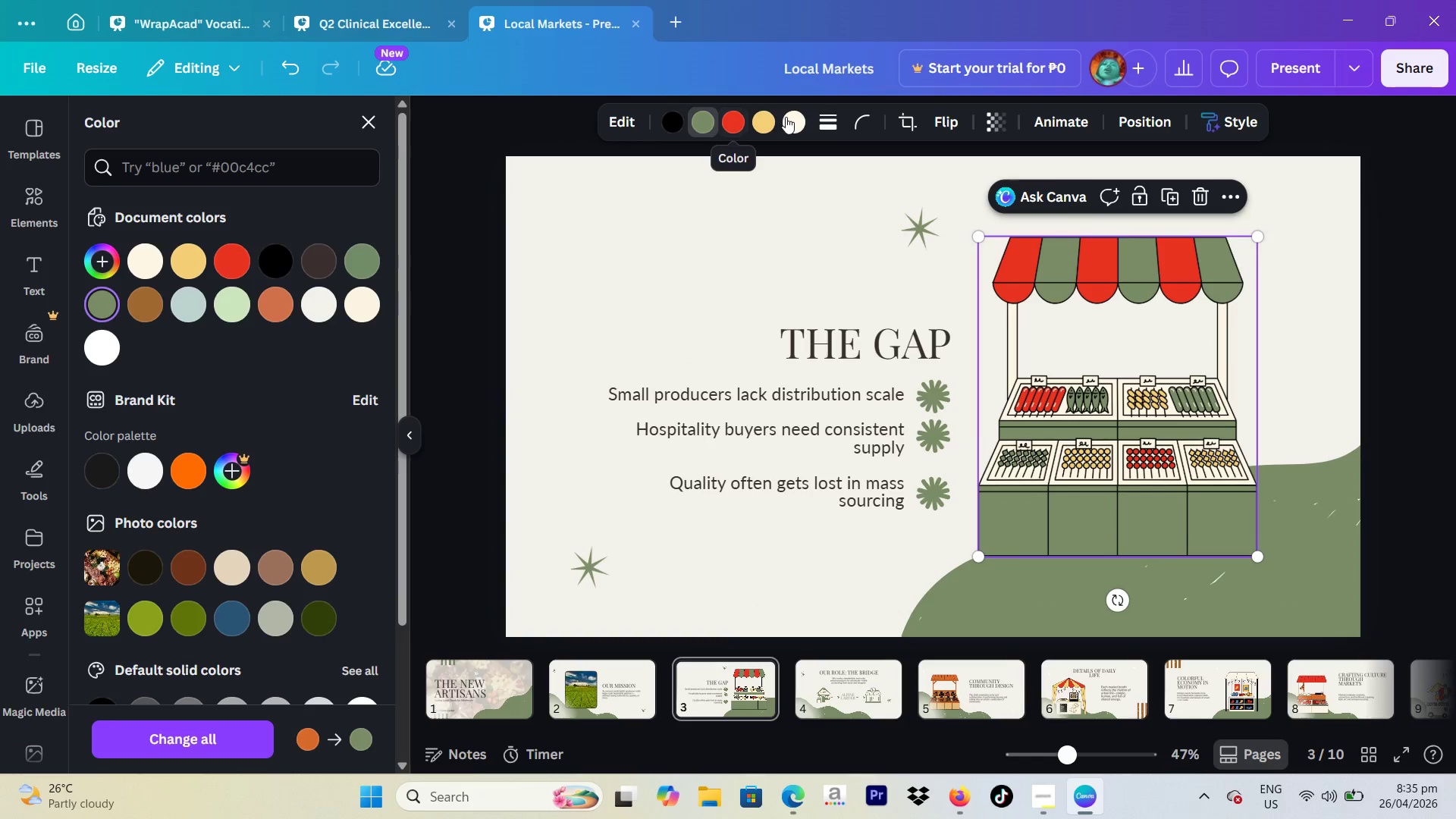 
left_click([774, 123])
 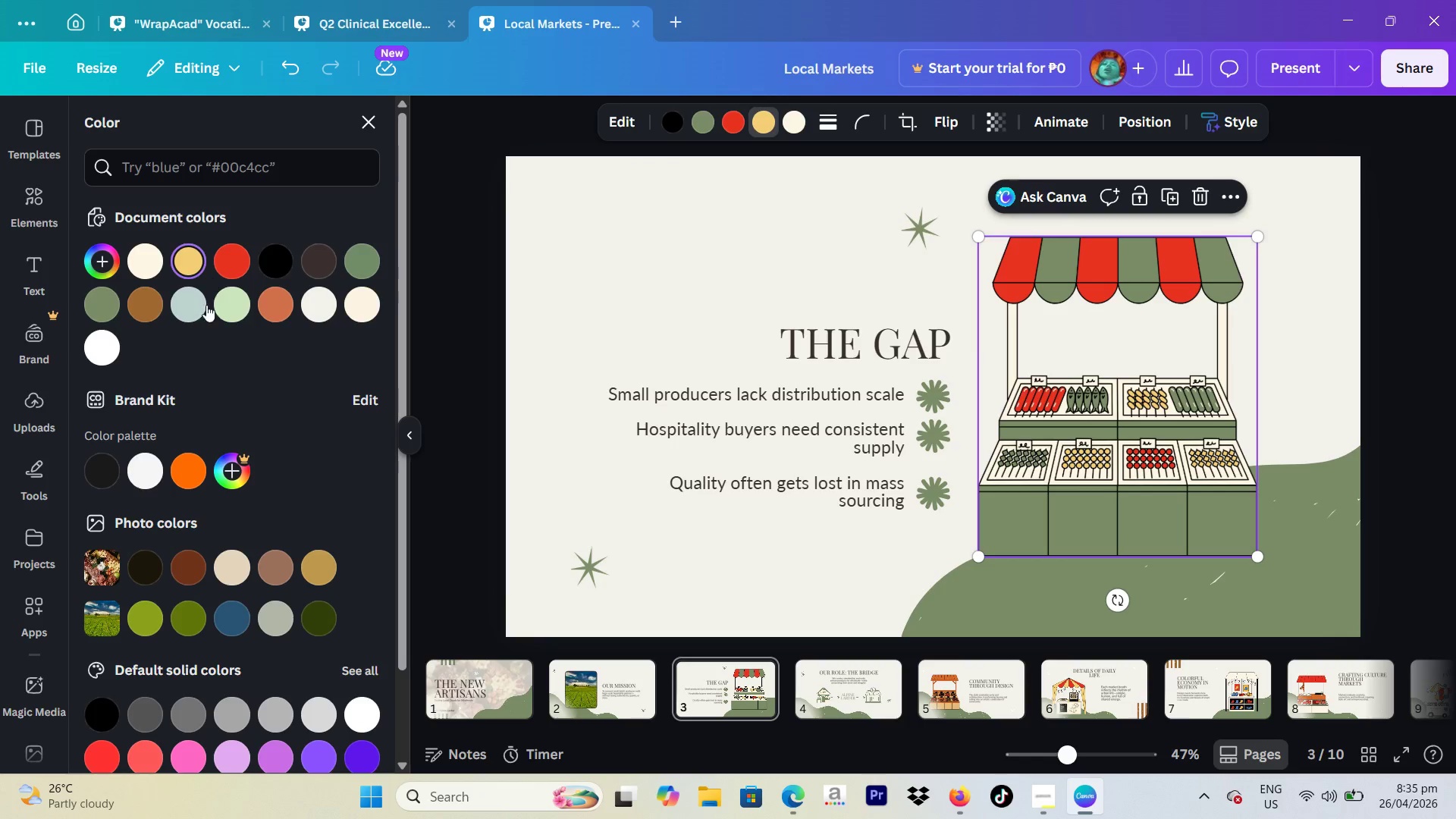 
left_click([206, 311])
 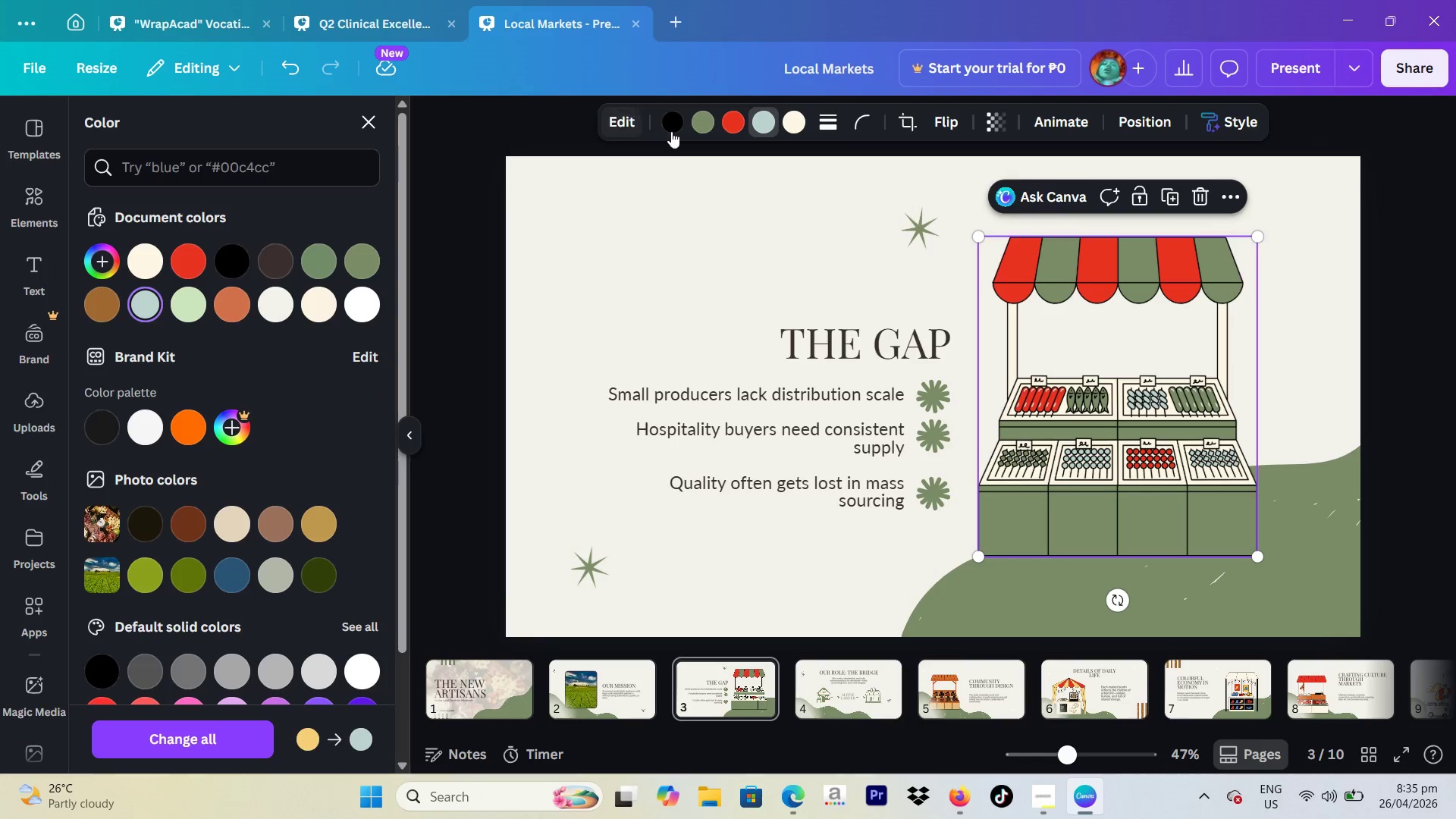 
left_click([727, 123])
 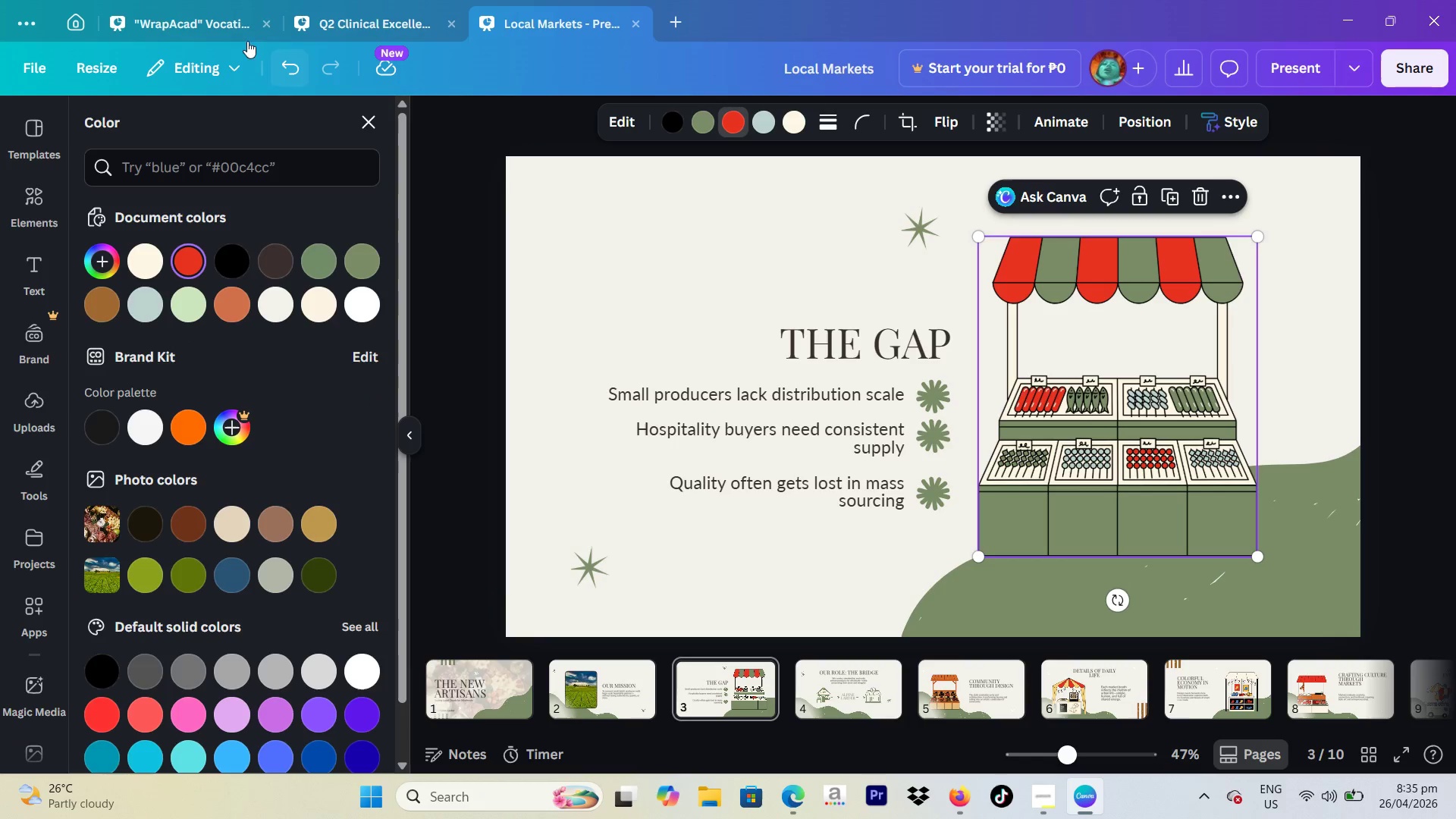 
left_click([284, 64])
 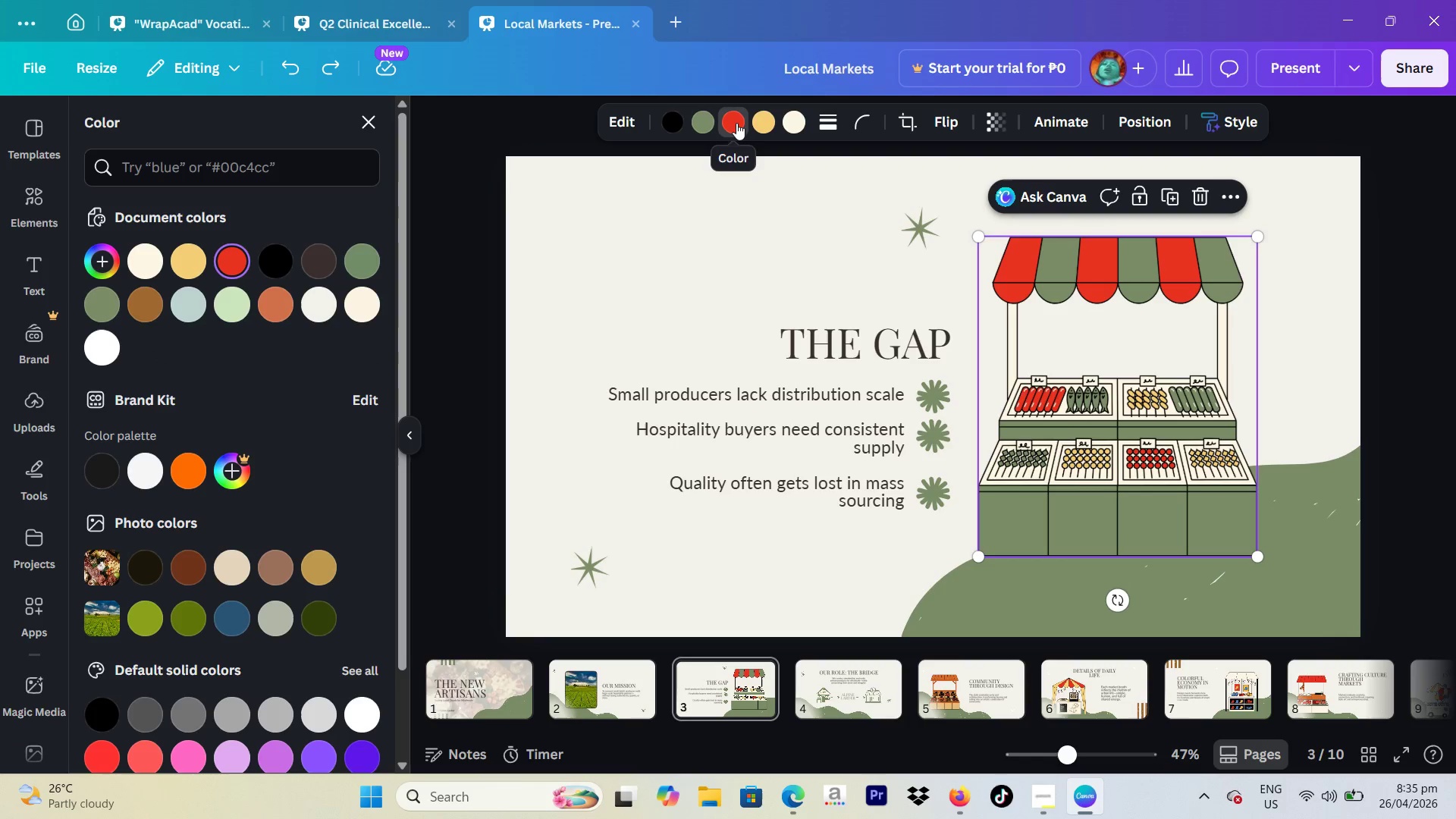 
double_click([736, 123])
 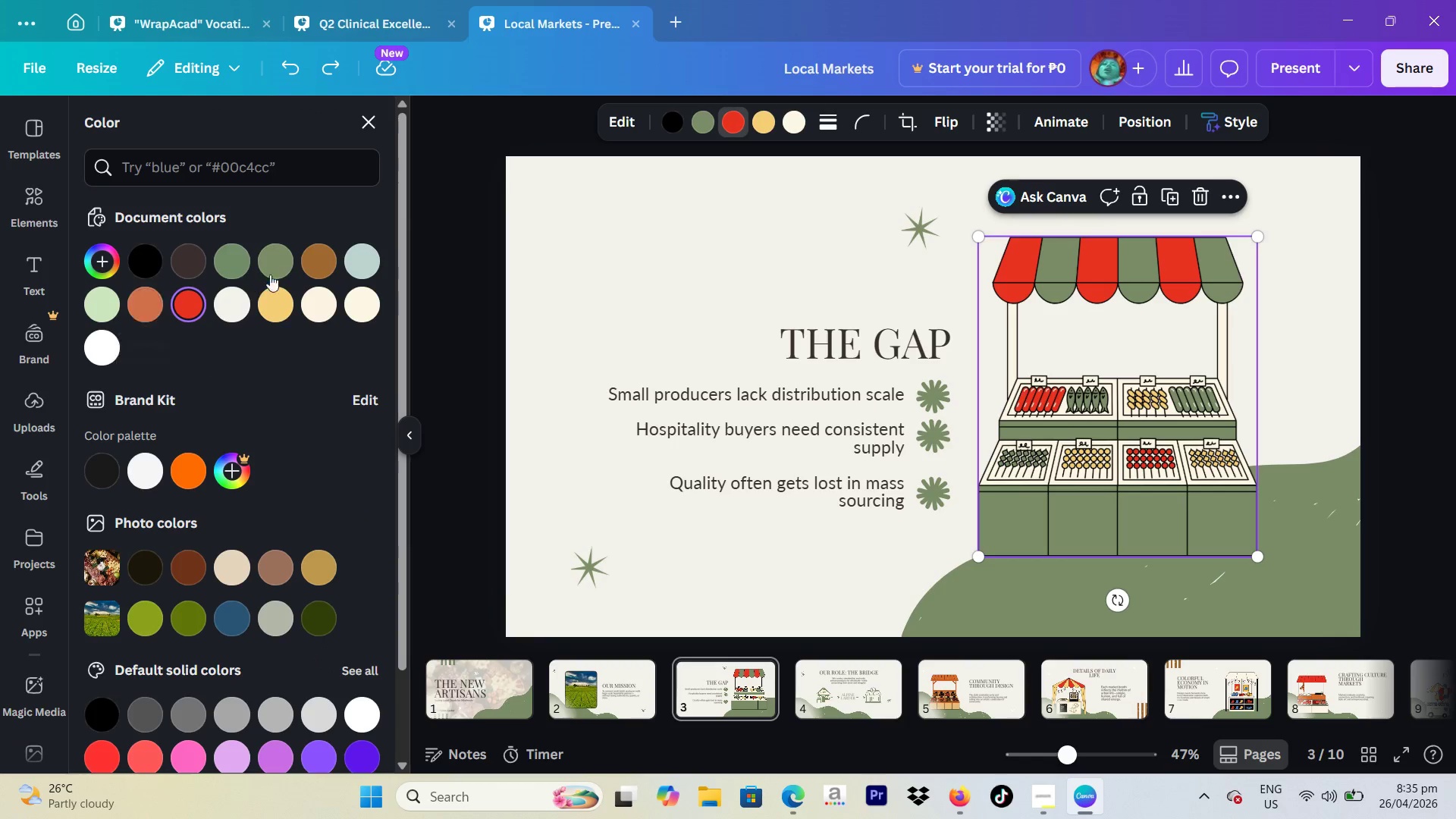 
left_click([184, 259])
 